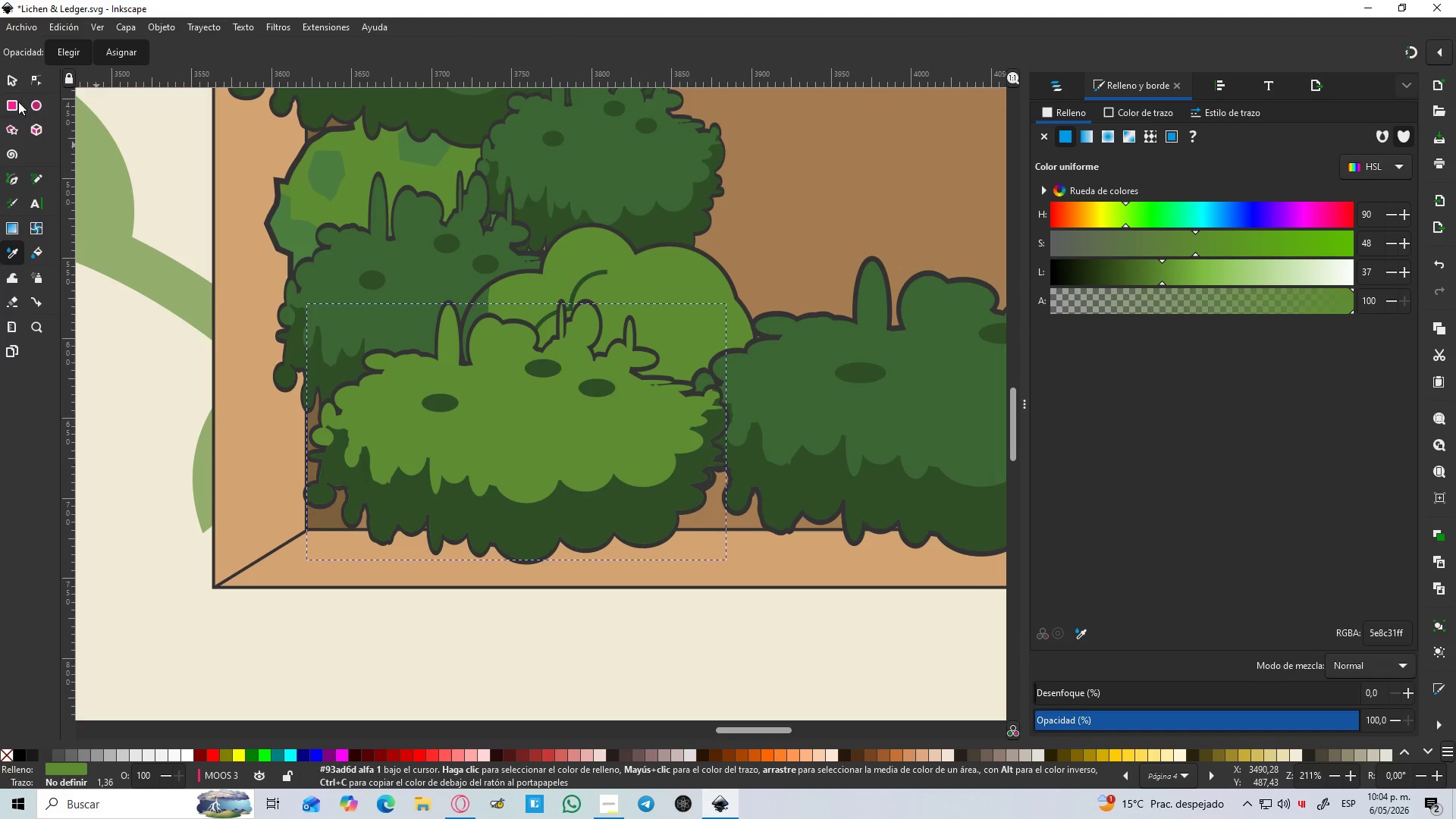 
left_click([9, 80])
 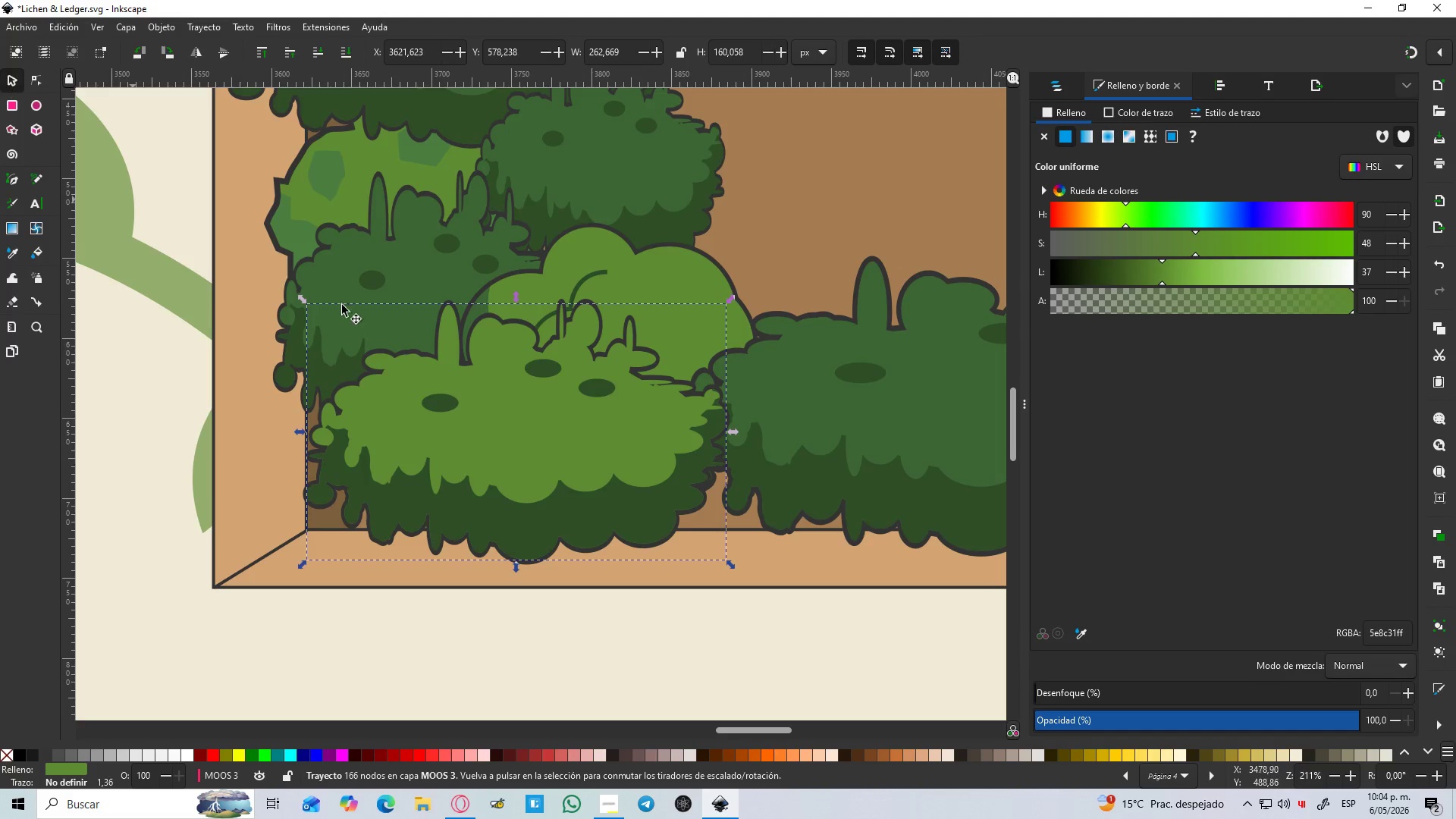 
hold_key(key=ControlLeft, duration=1.3)
scroll: coordinate [526, 421], scroll_direction: down, amount: 4.0
 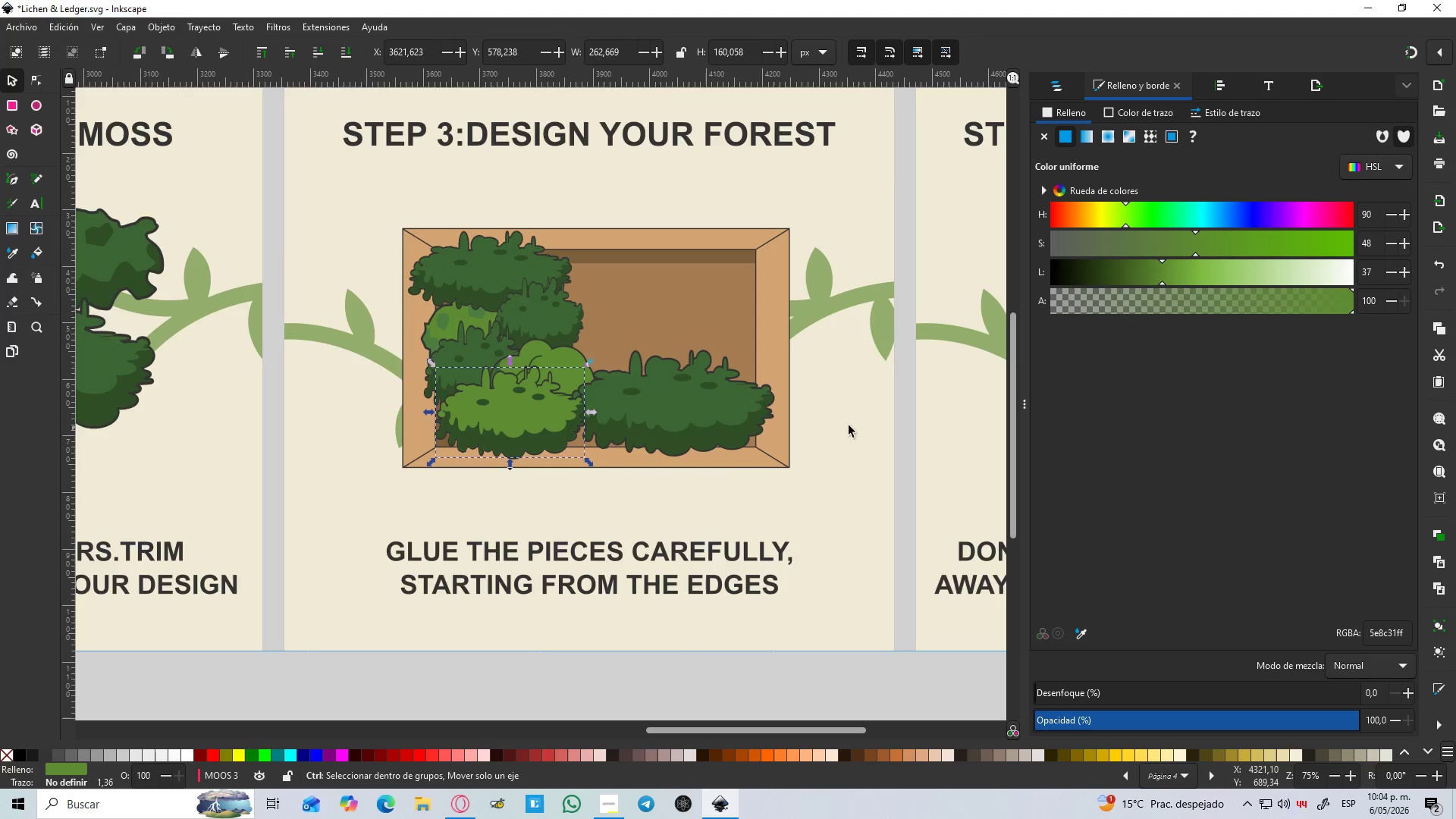 
left_click([868, 422])
 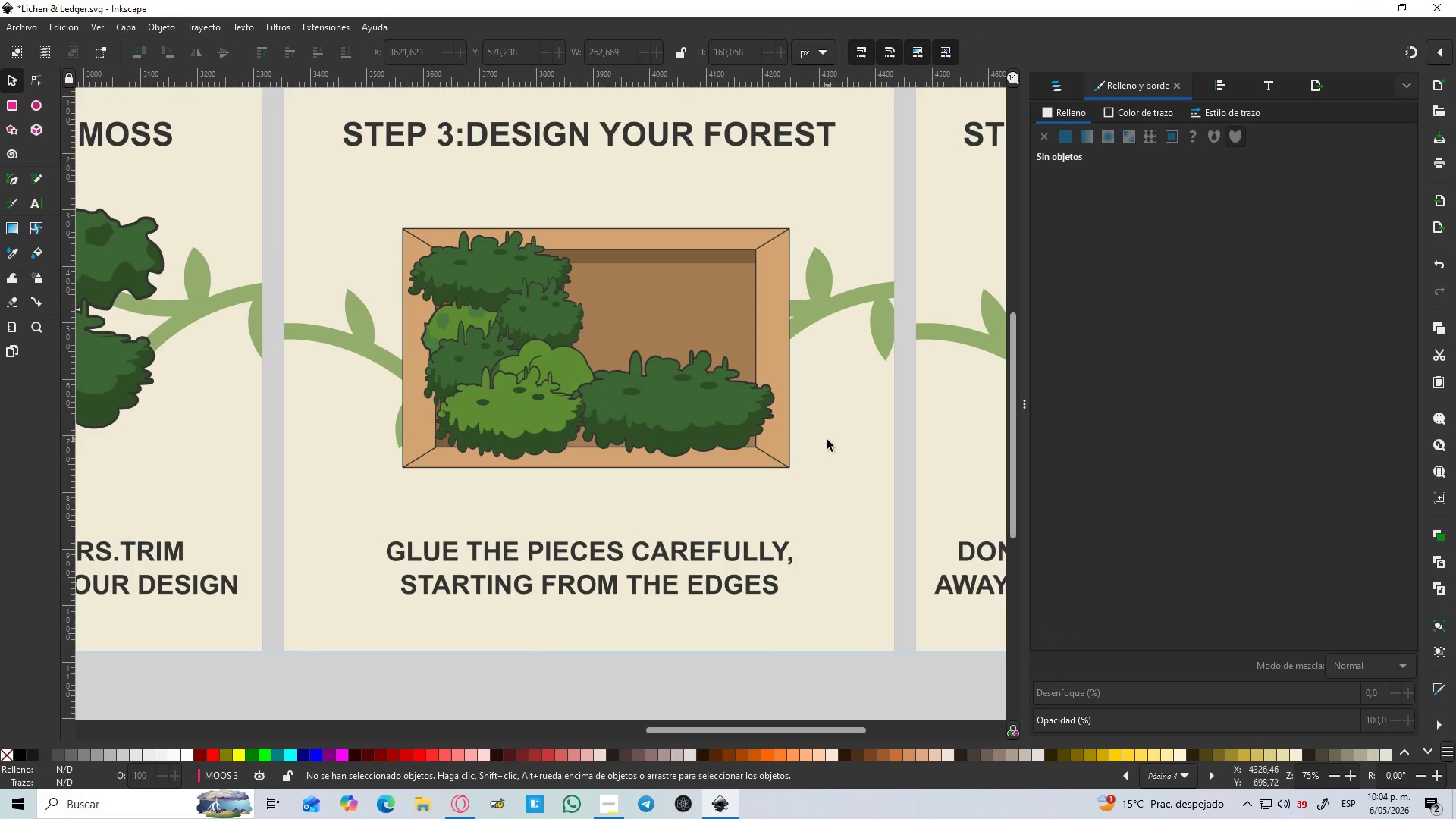 
hold_key(key=ControlLeft, duration=1.5)
scroll: coordinate [826, 441], scroll_direction: down, amount: 2.0
 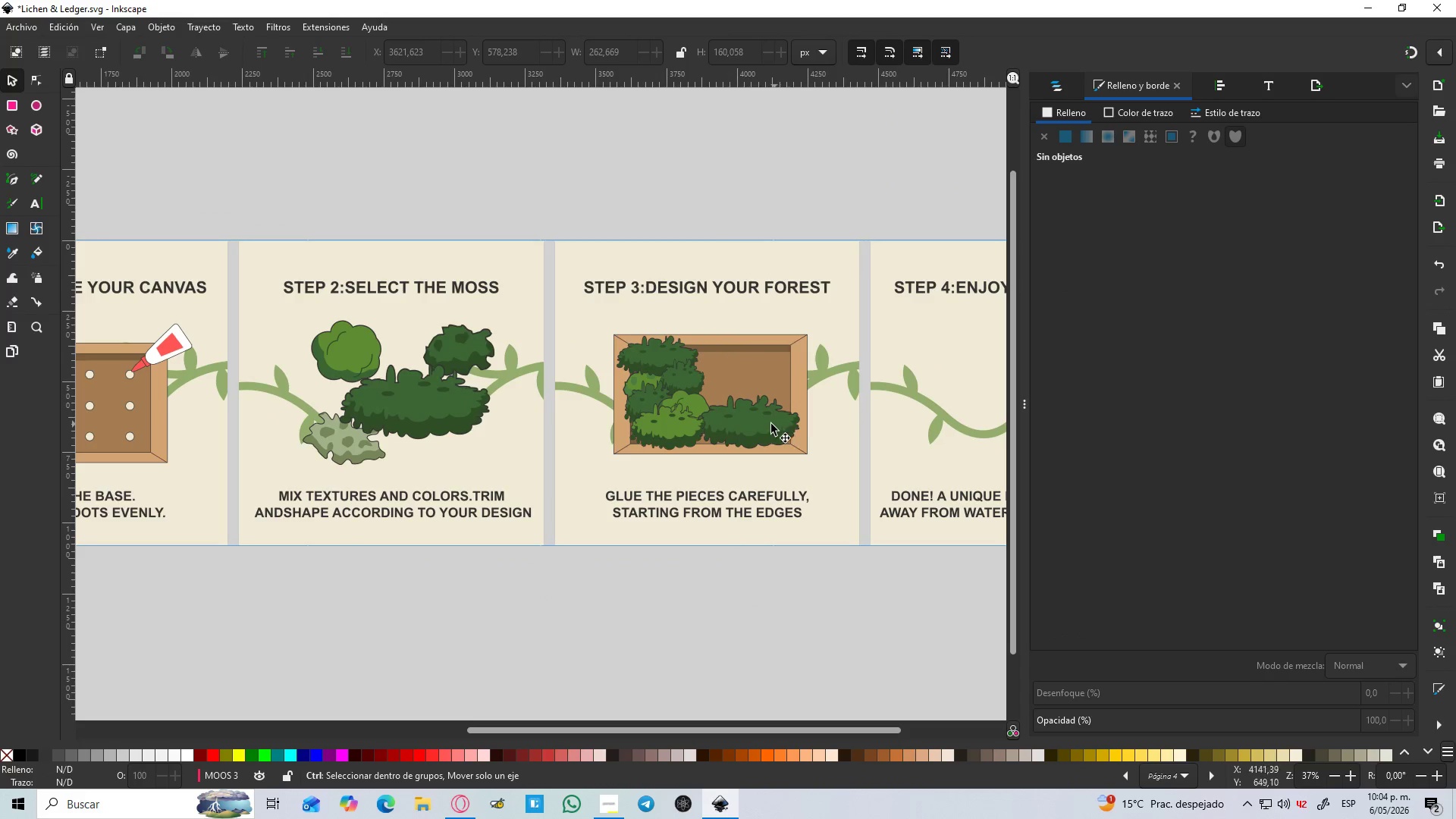 
hold_key(key=ControlLeft, duration=1.51)
 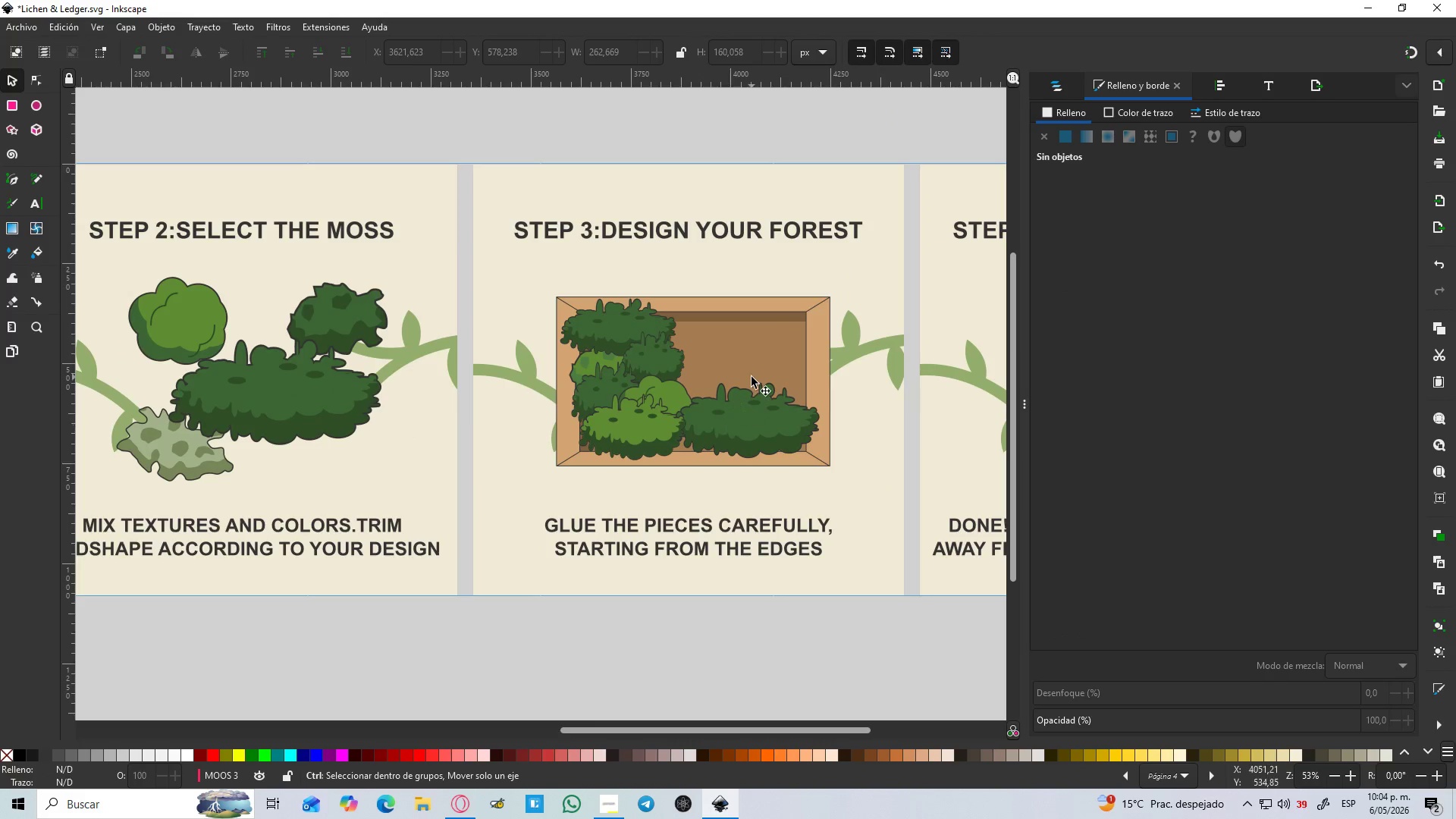 
scroll: coordinate [758, 422], scroll_direction: up, amount: 1.0
 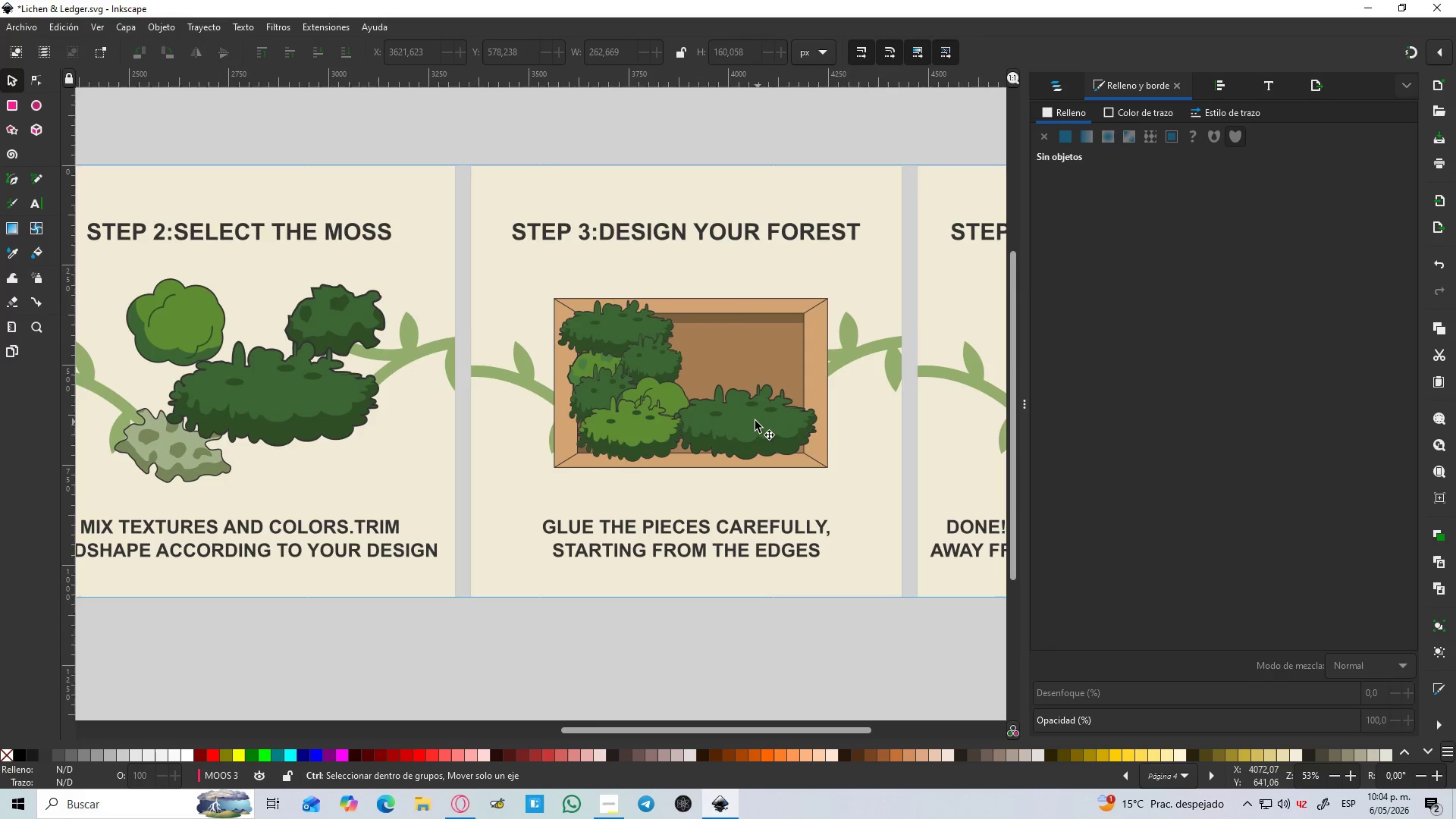 
scroll: coordinate [732, 418], scroll_direction: down, amount: 1.0
 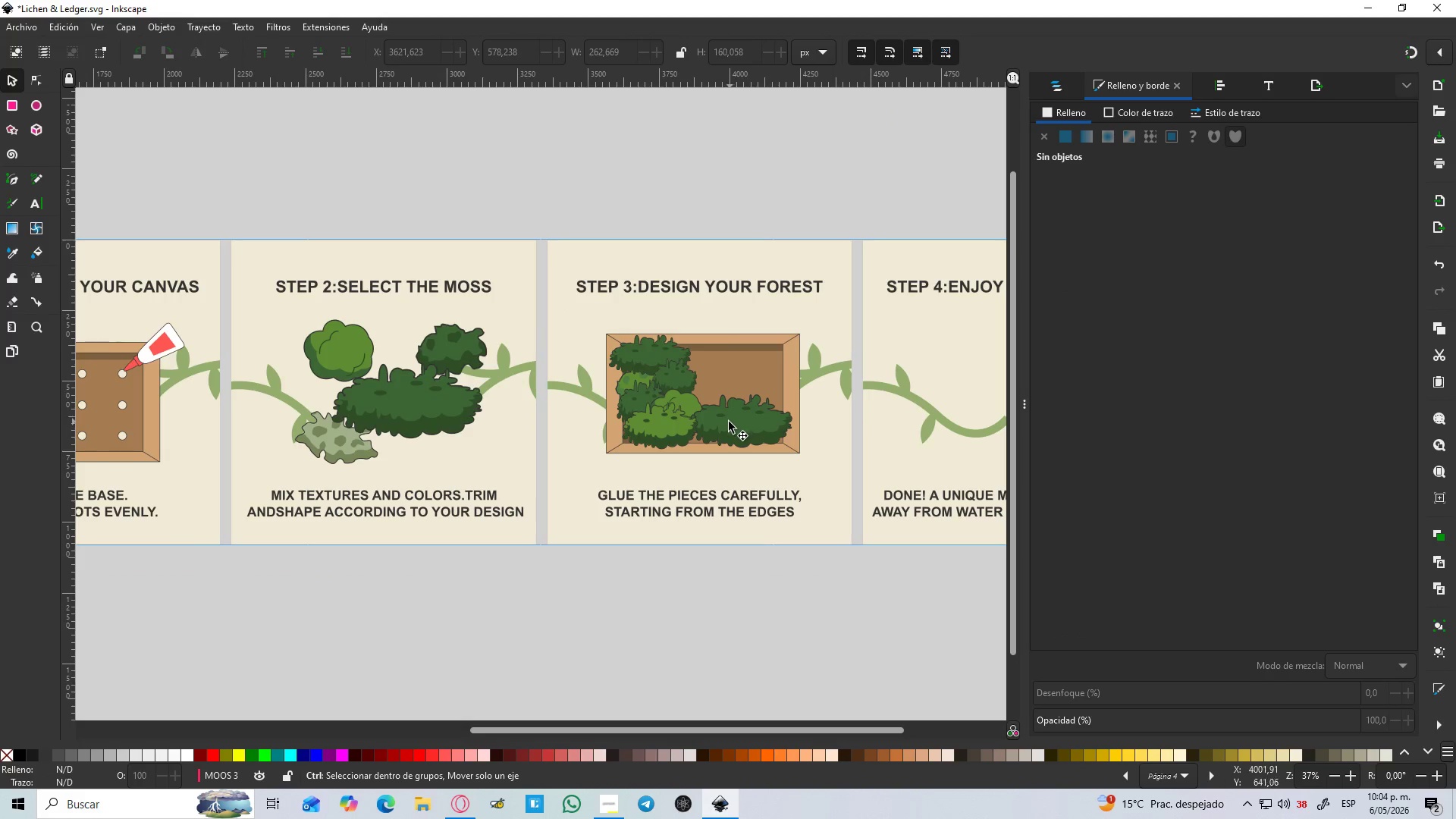 
hold_key(key=ControlLeft, duration=0.53)
scroll: coordinate [727, 422], scroll_direction: up, amount: 1.0
 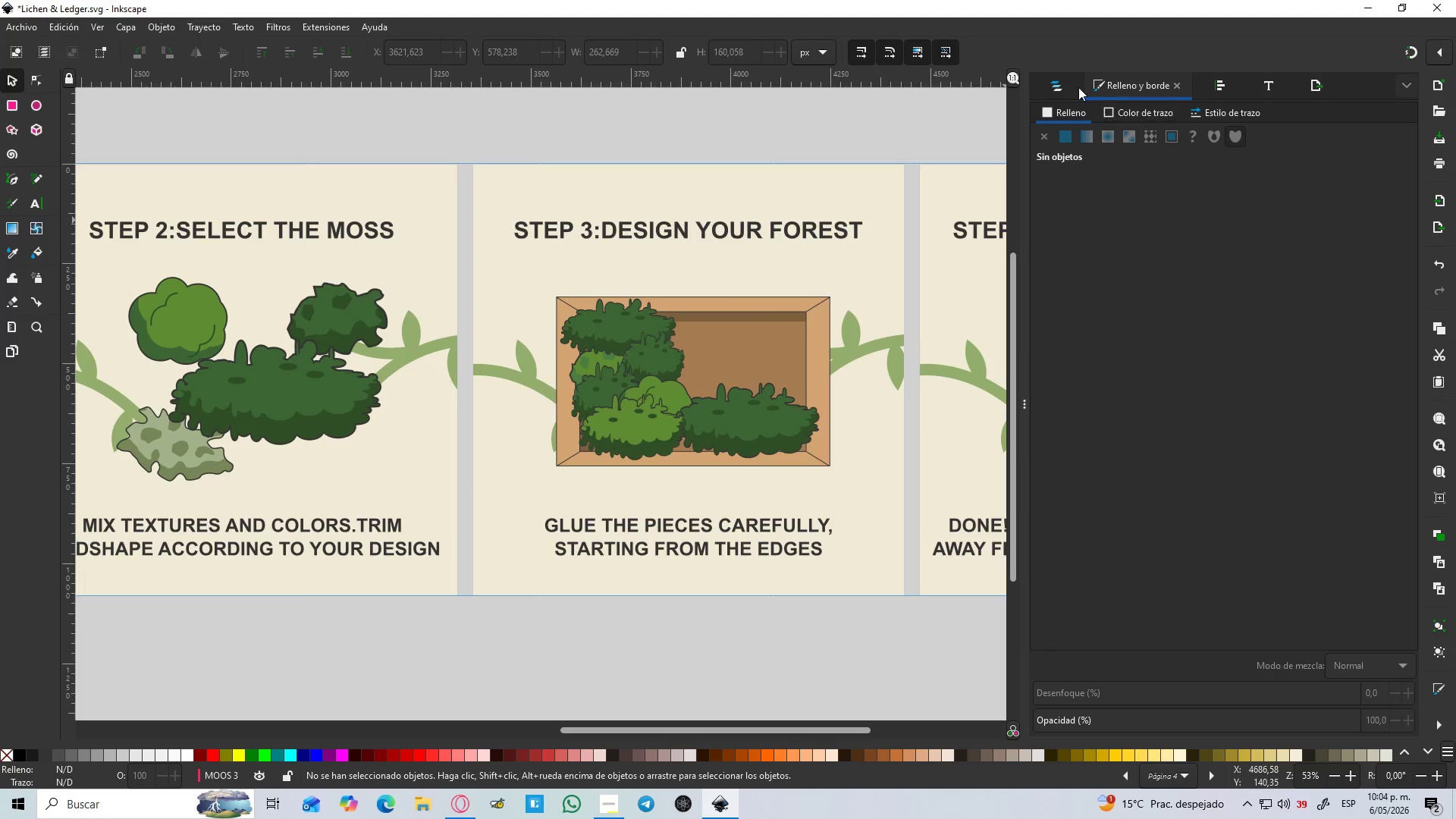 
left_click([1070, 82])
 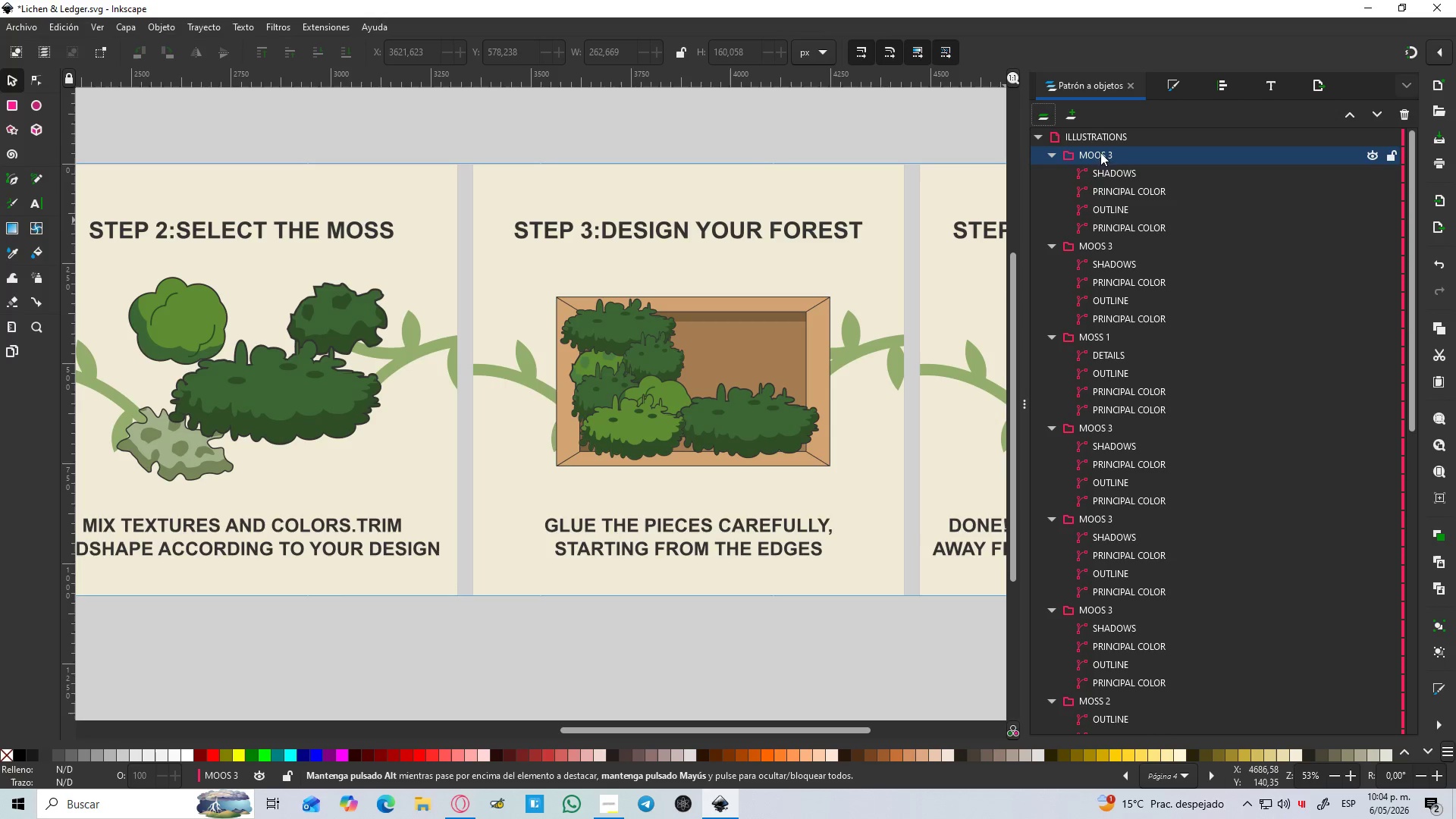 
scroll: coordinate [1131, 452], scroll_direction: down, amount: 7.0
 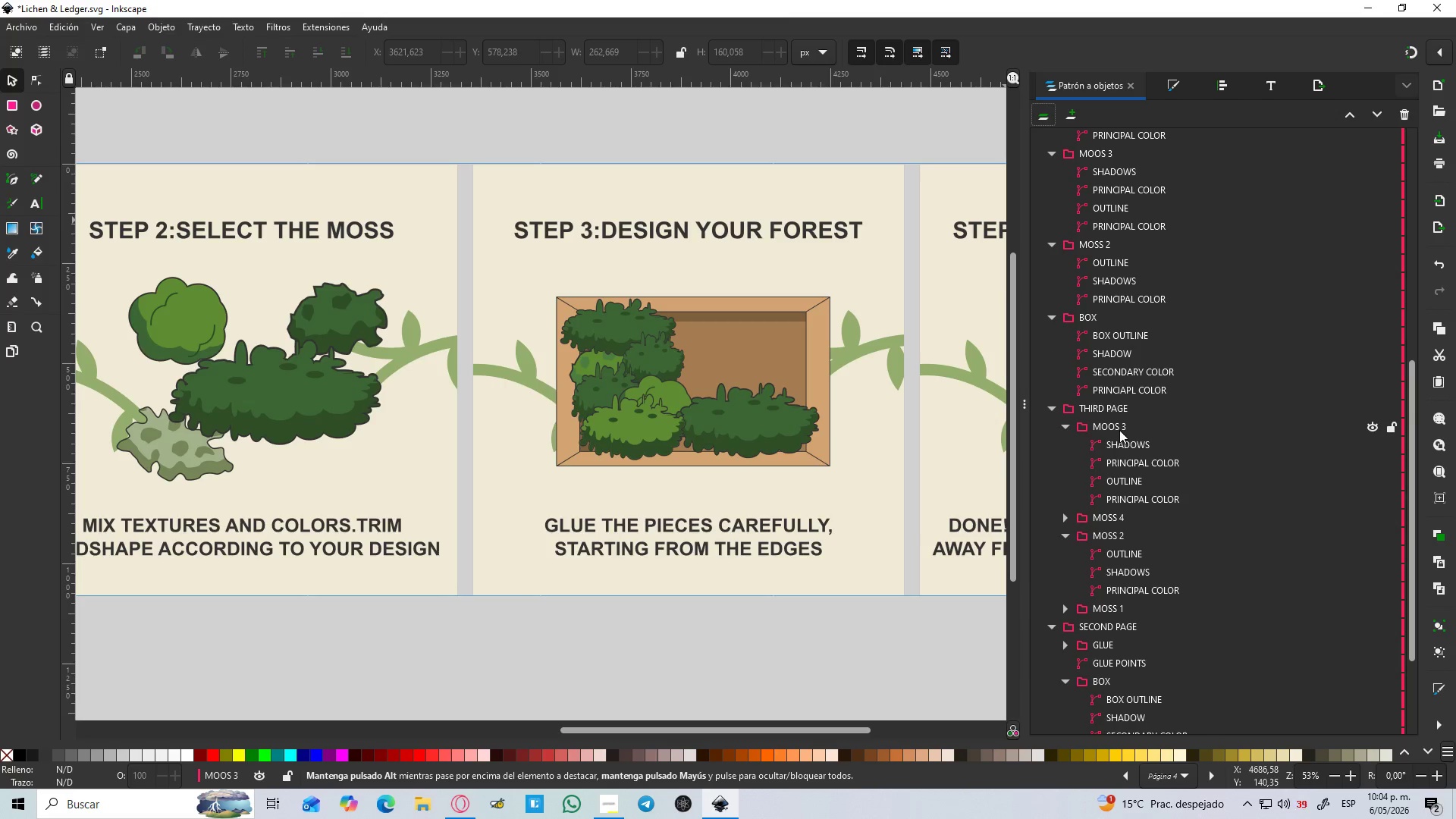 
hold_key(key=ShiftLeft, duration=0.81)
left_click([1097, 242])
 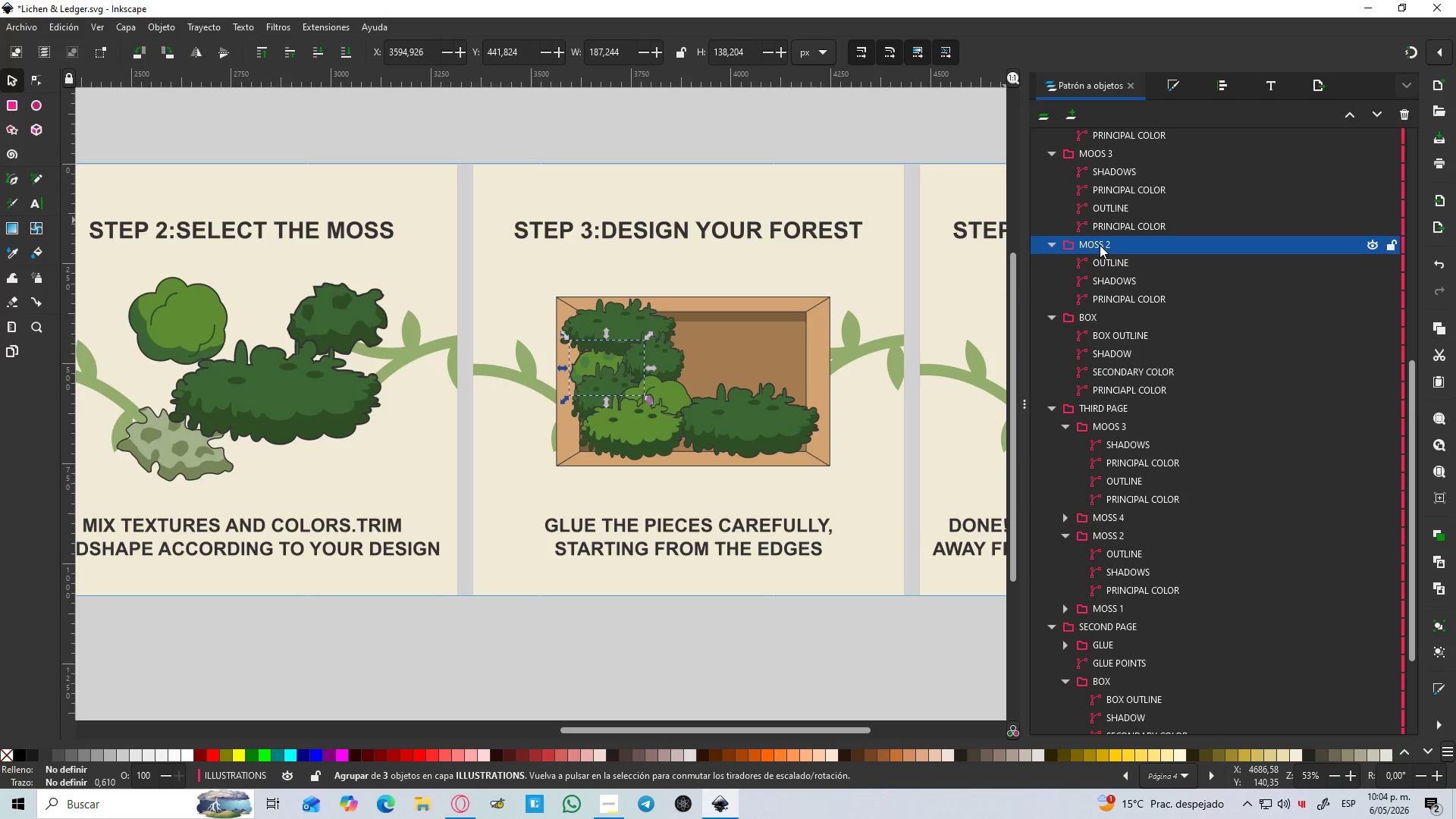 
scroll: coordinate [1109, 249], scroll_direction: up, amount: 7.0
 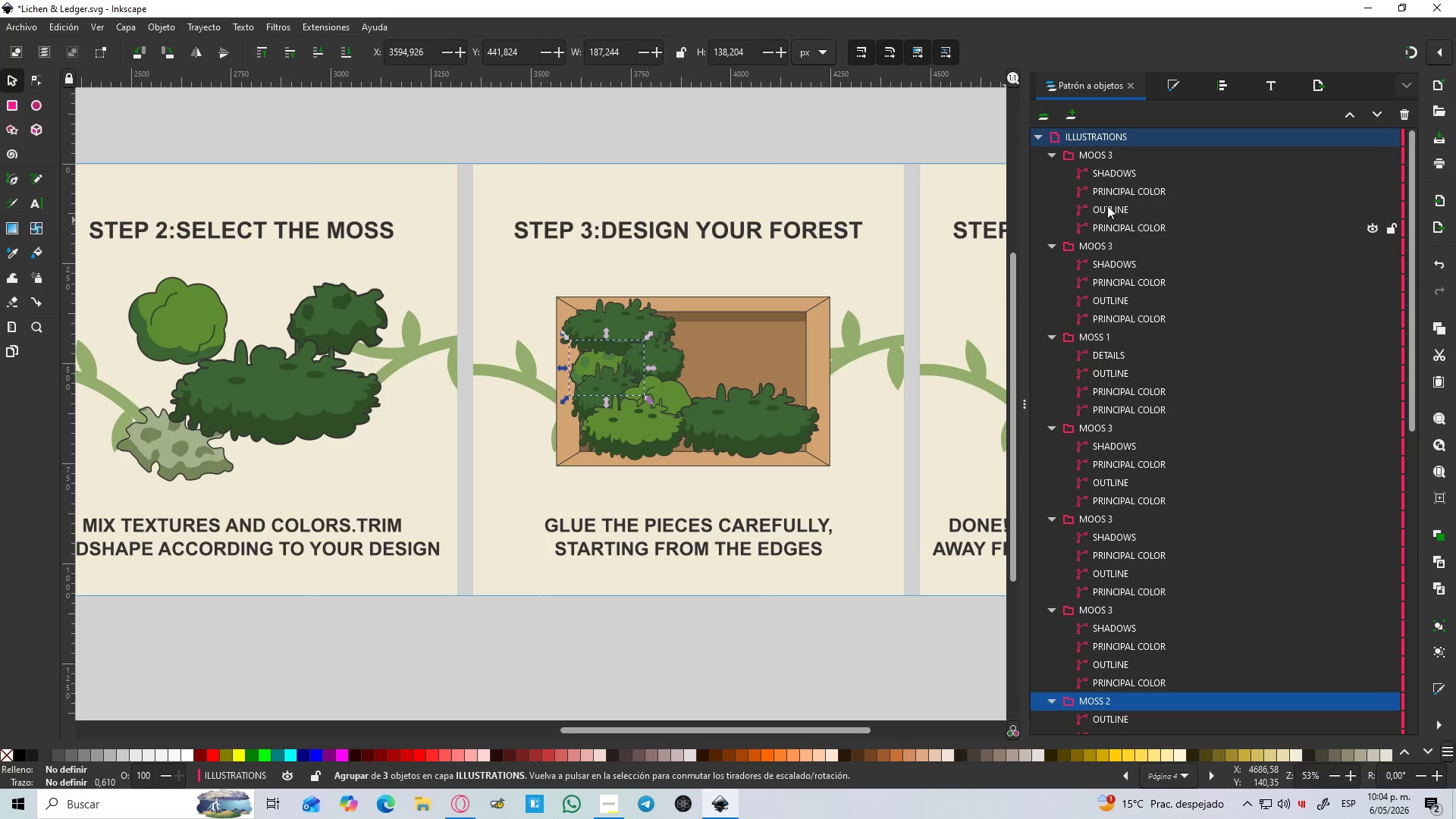 
hold_key(key=ShiftLeft, duration=0.92)
left_click([1107, 155])
 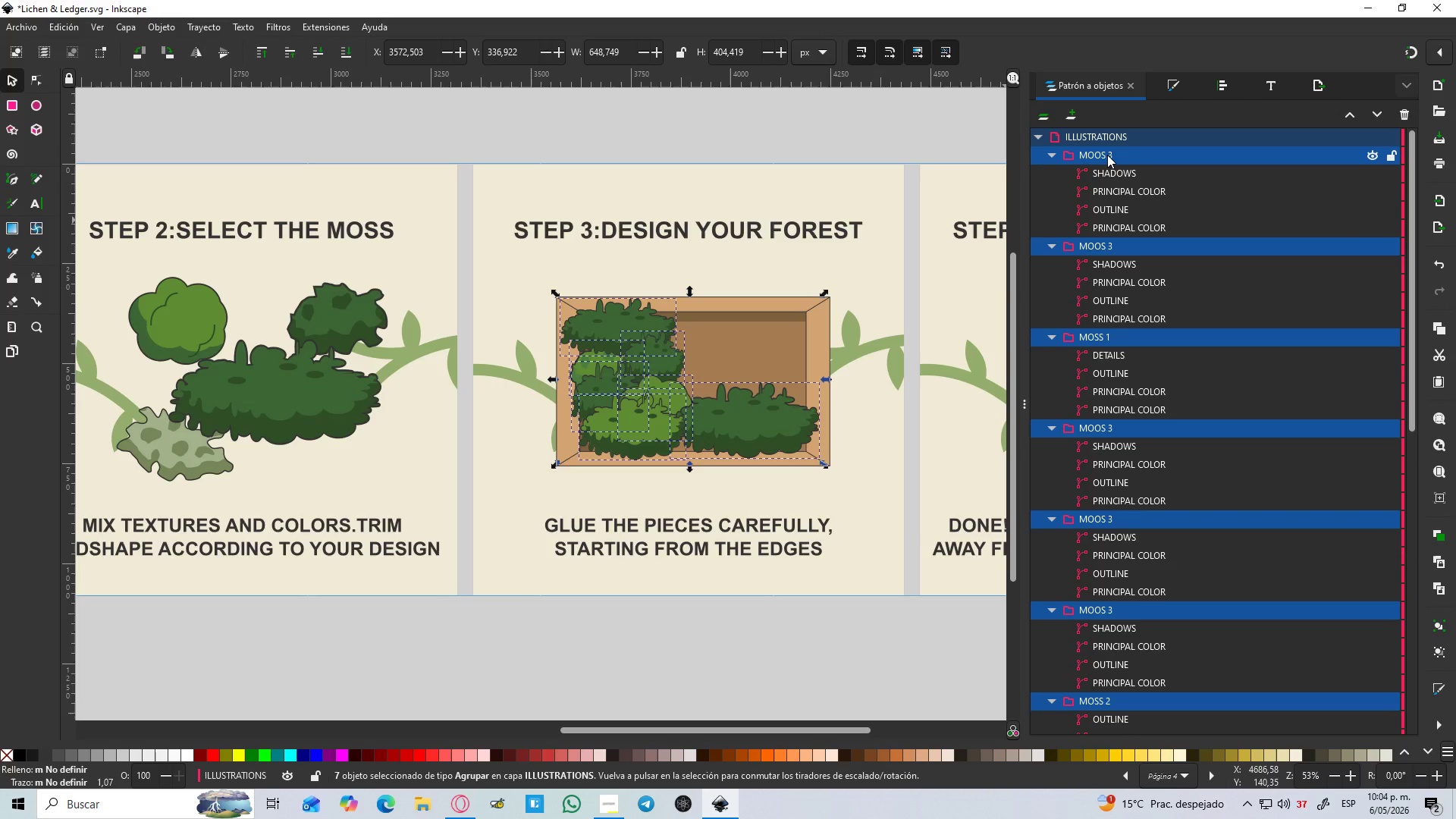 
key(Control+G)
 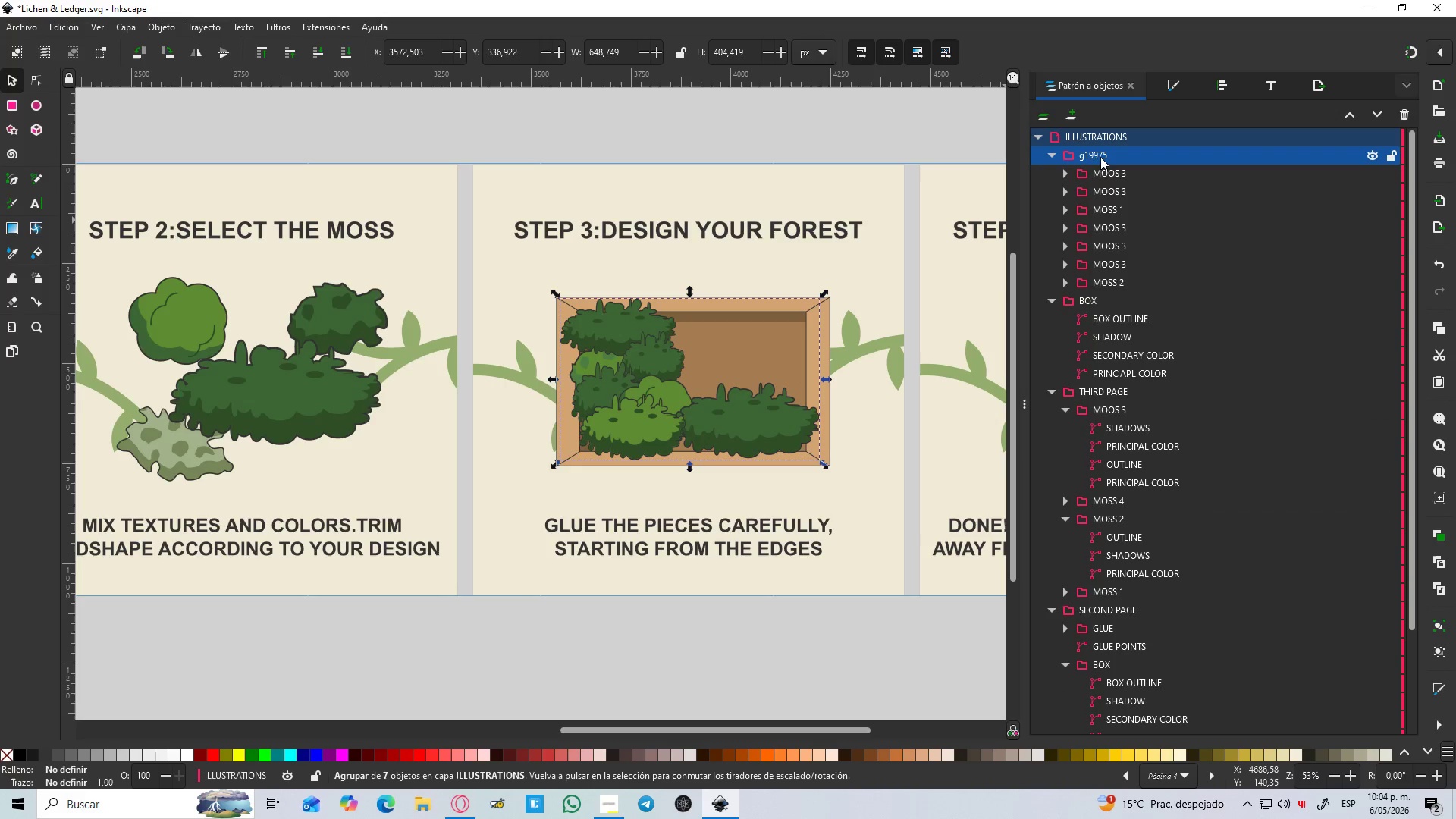 
double_click([1100, 157])
 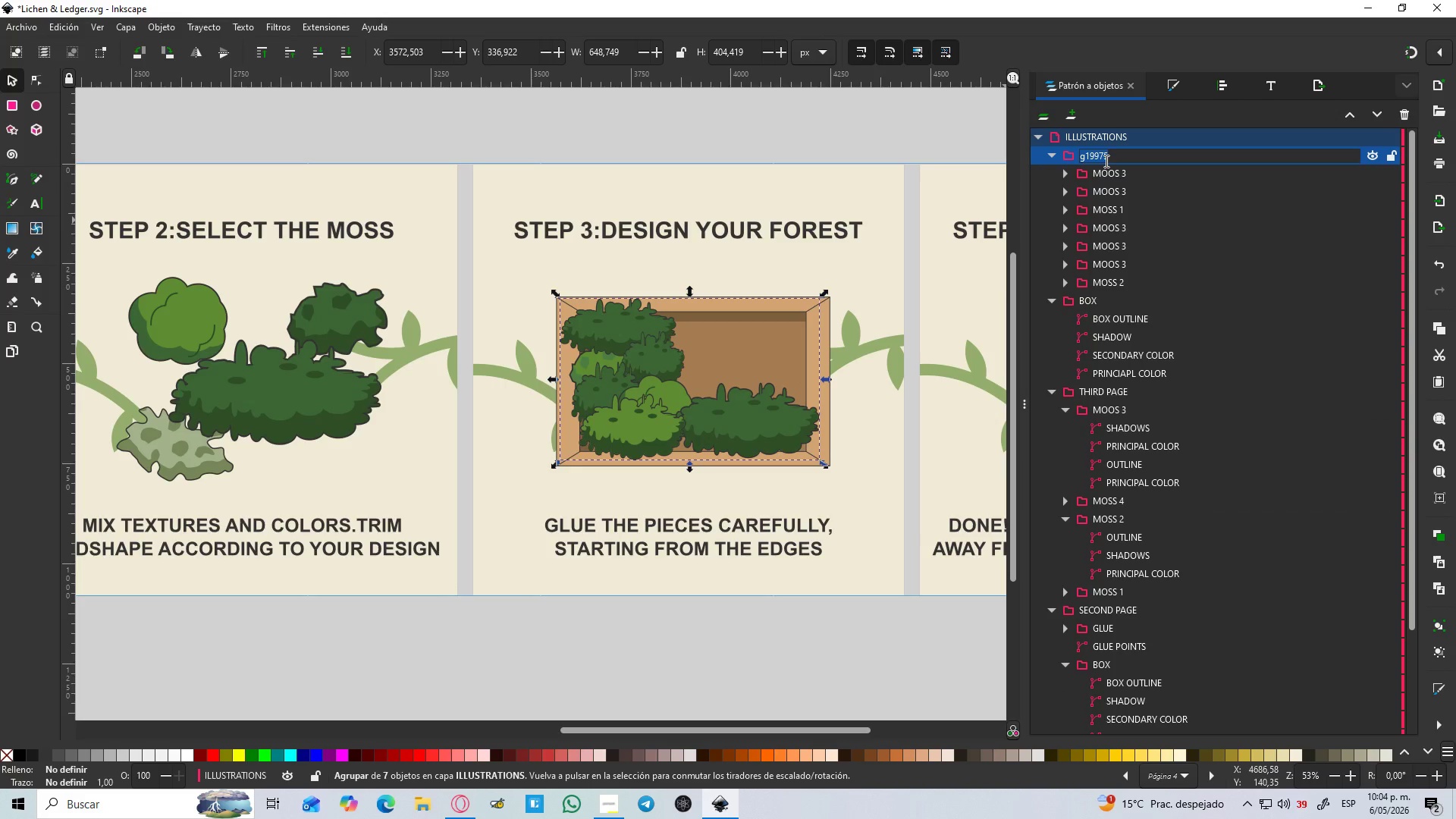 
type(moss)
 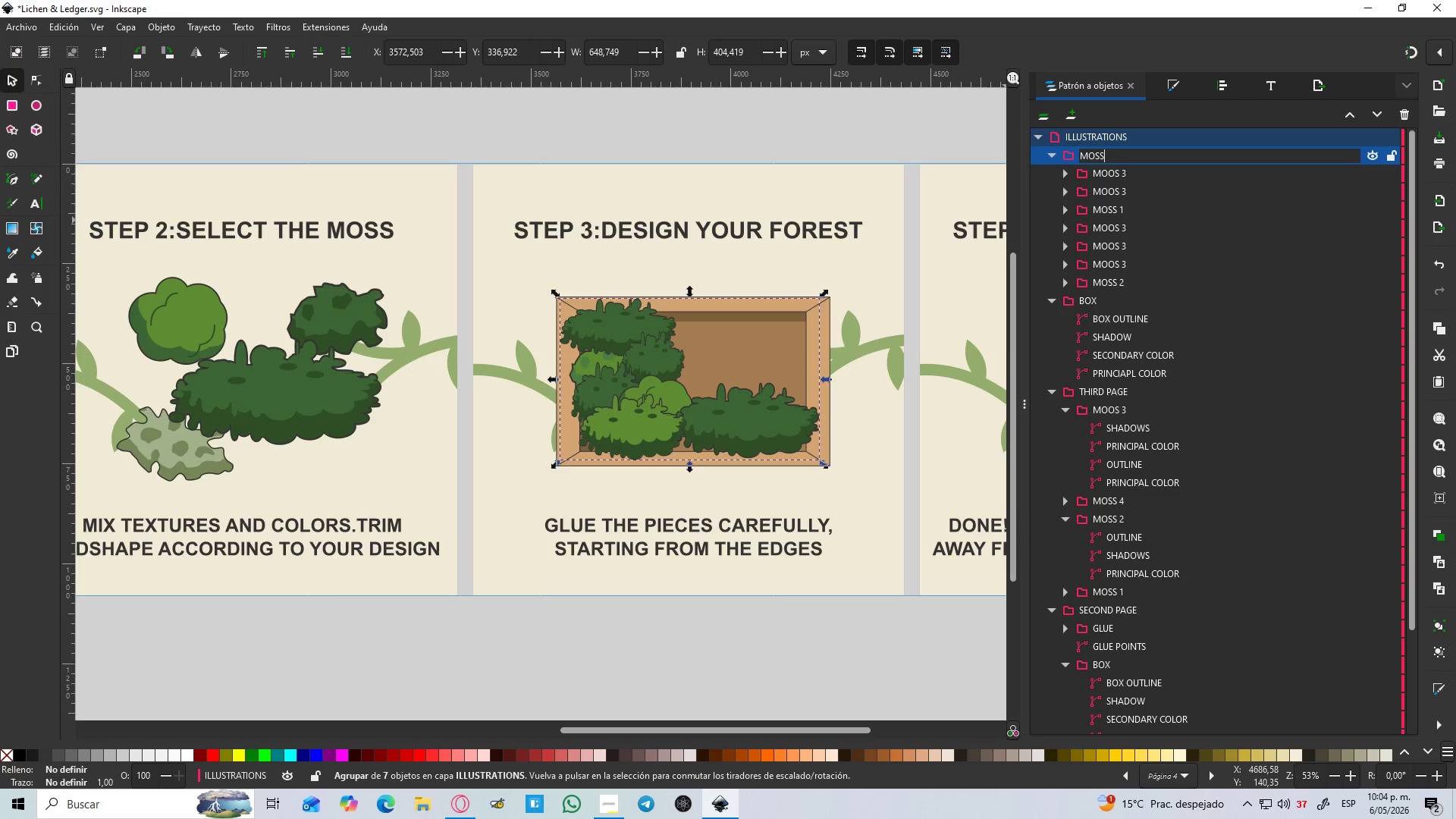 
key(Enter)
 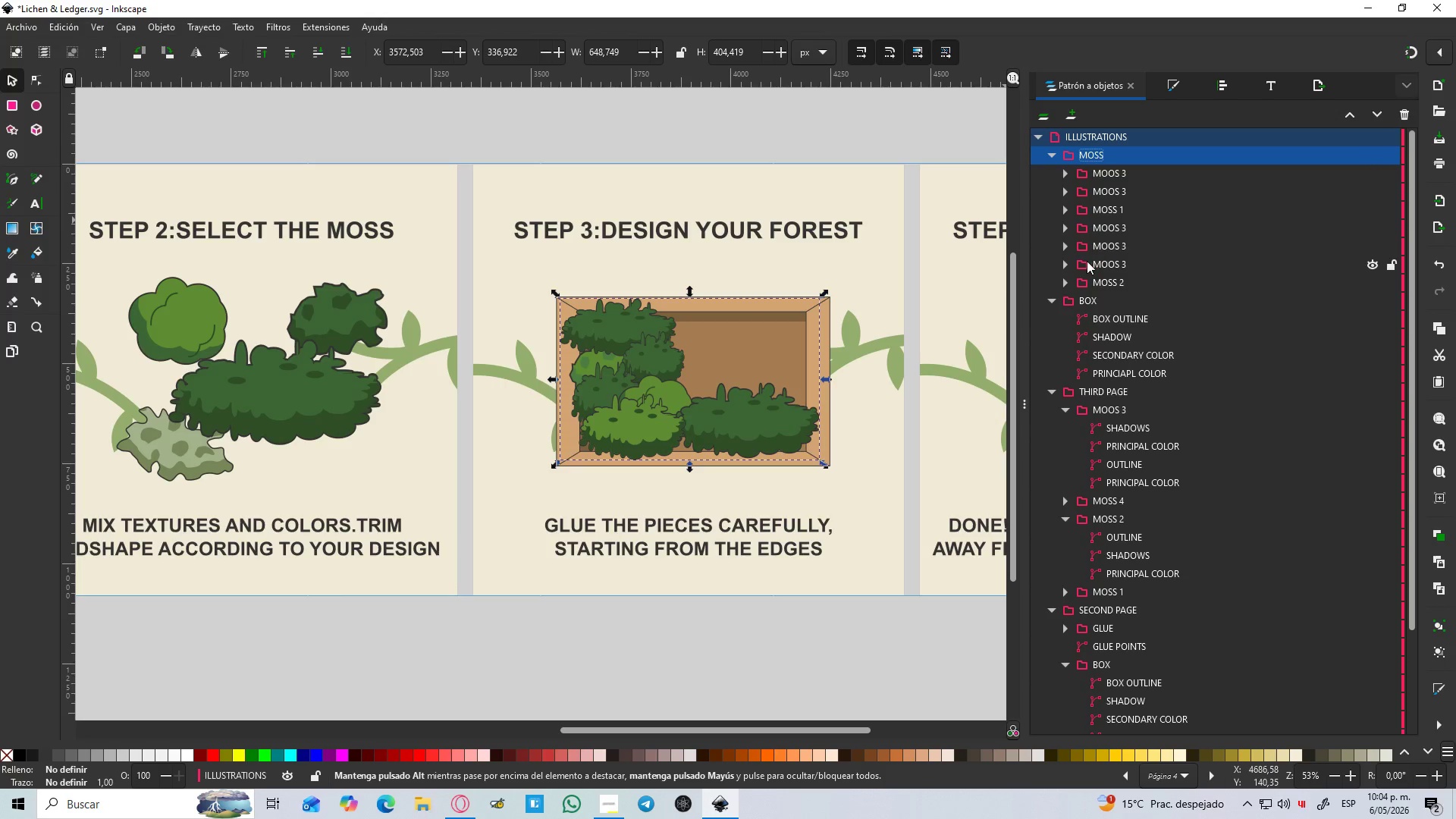 
hold_key(key=ShiftLeft, duration=0.44)
left_click([1100, 300])
 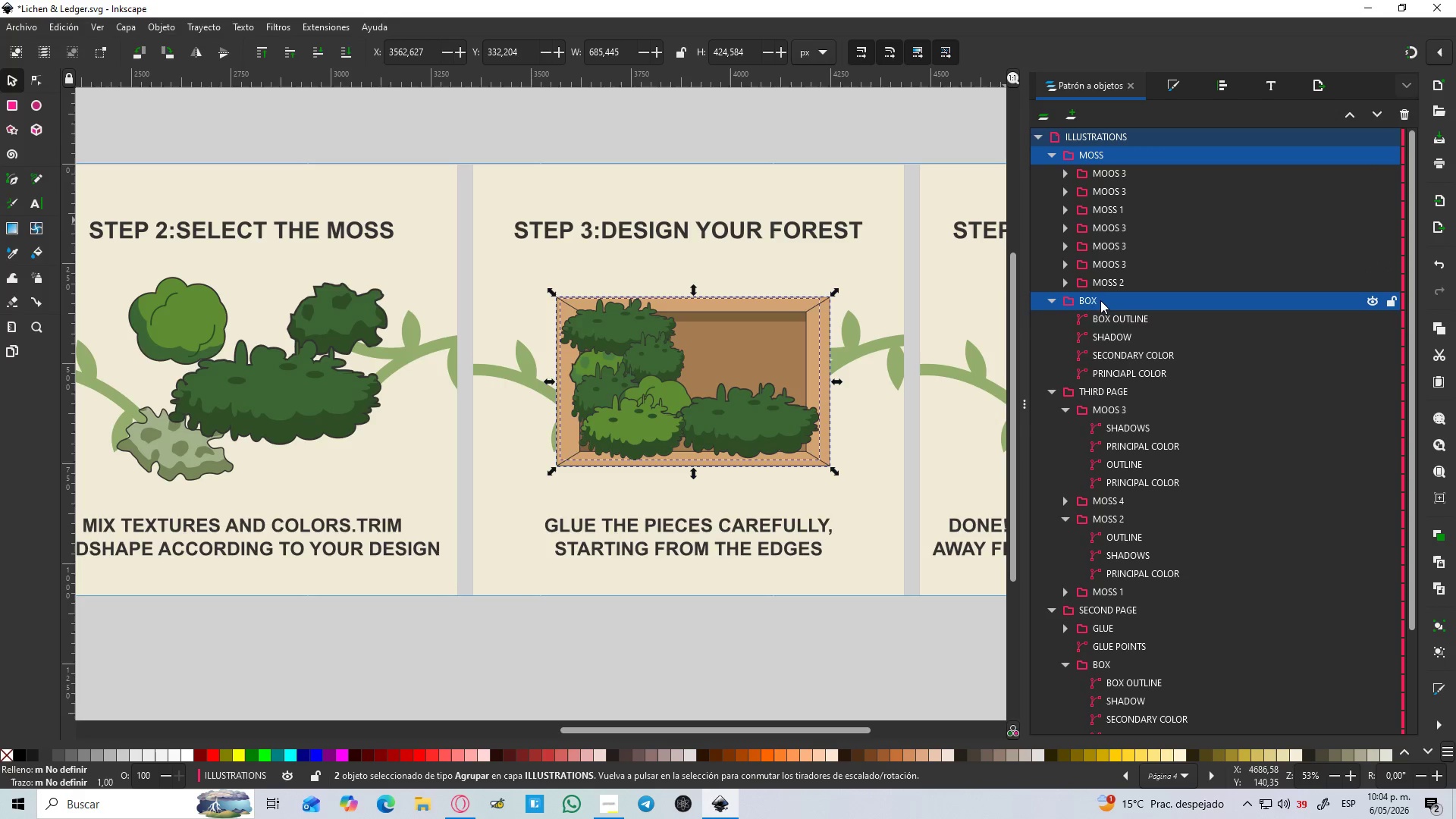 
key(Control+G)
 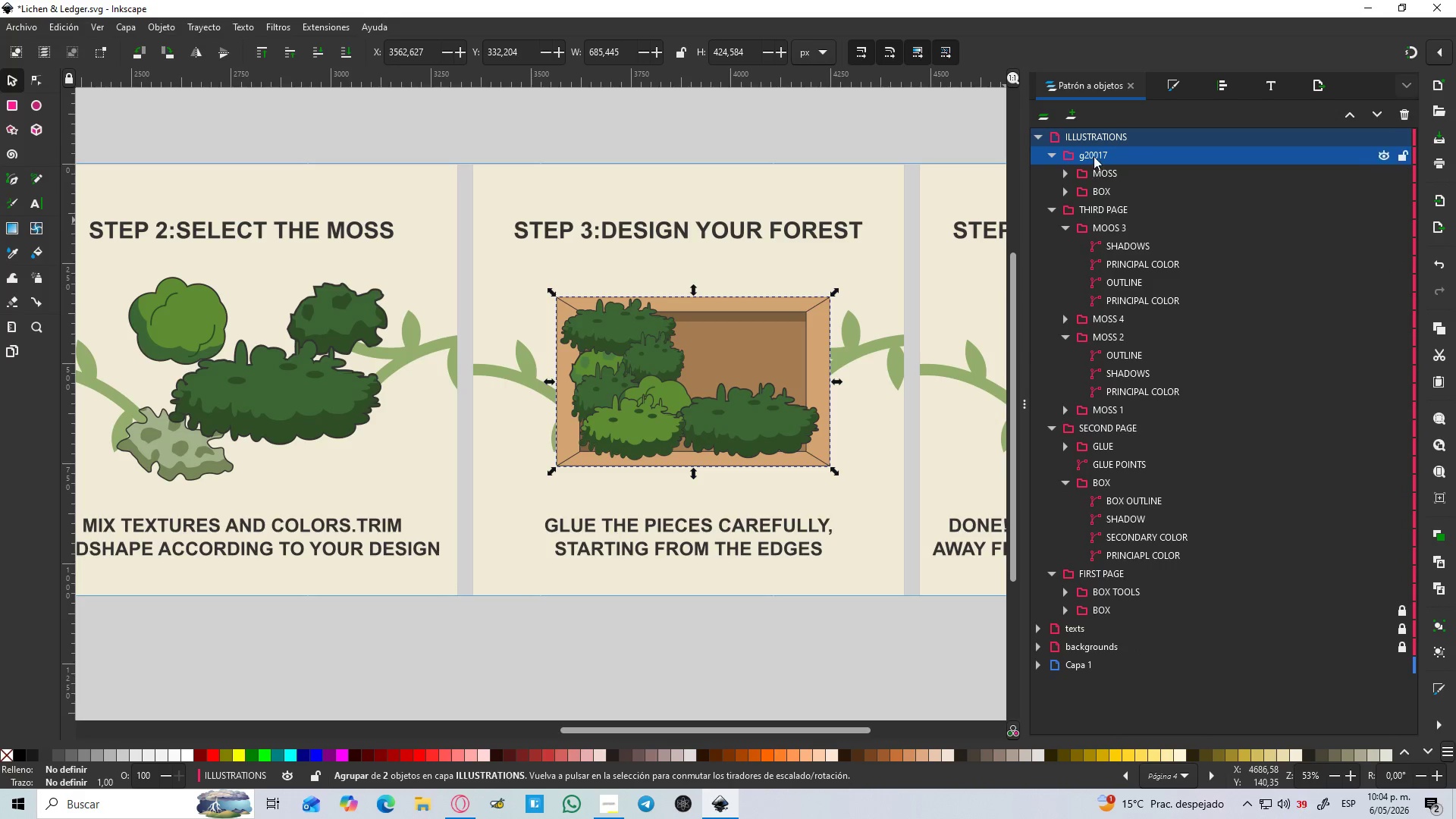 
double_click([1093, 155])
 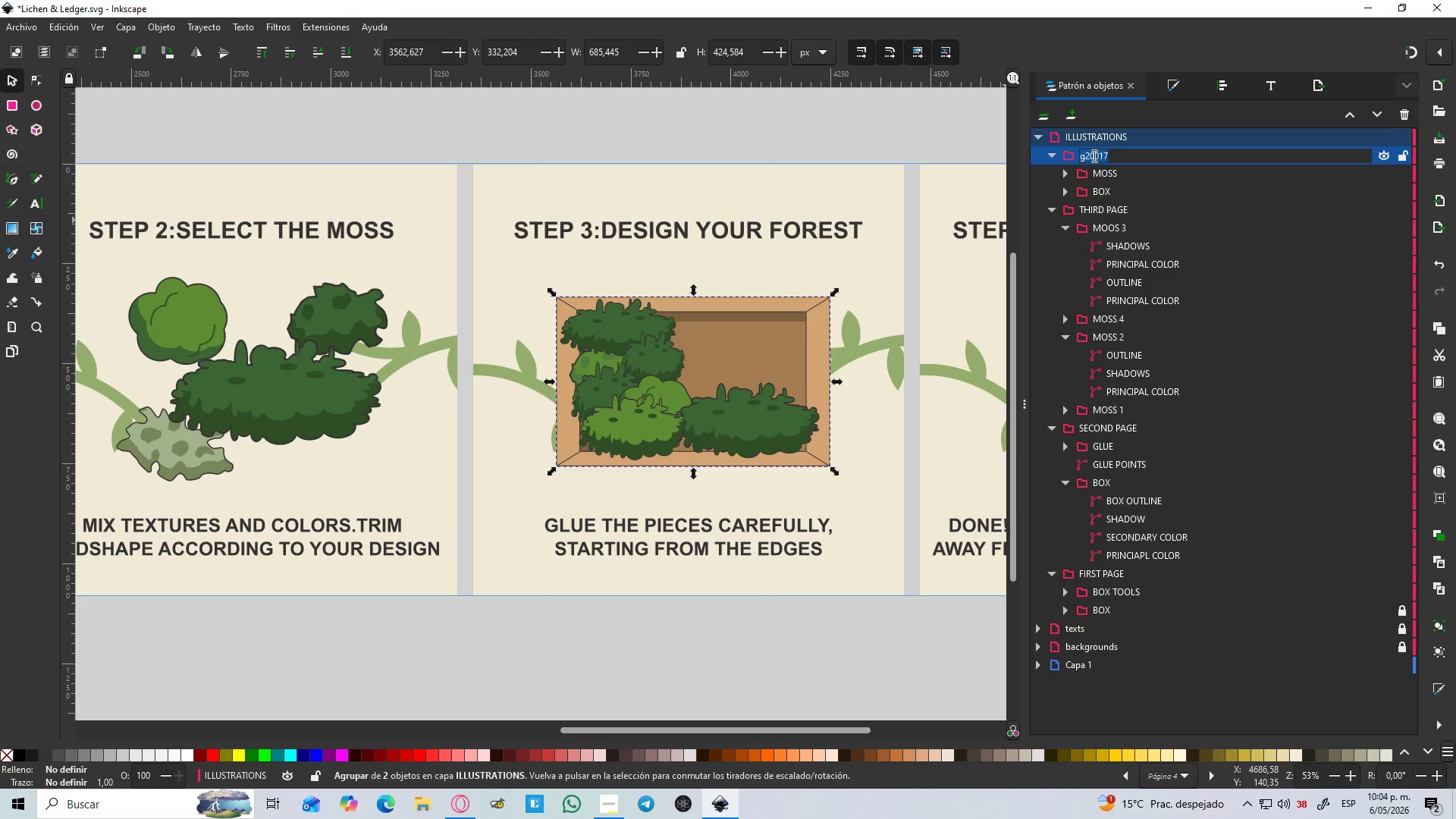 
type(fourth page)
 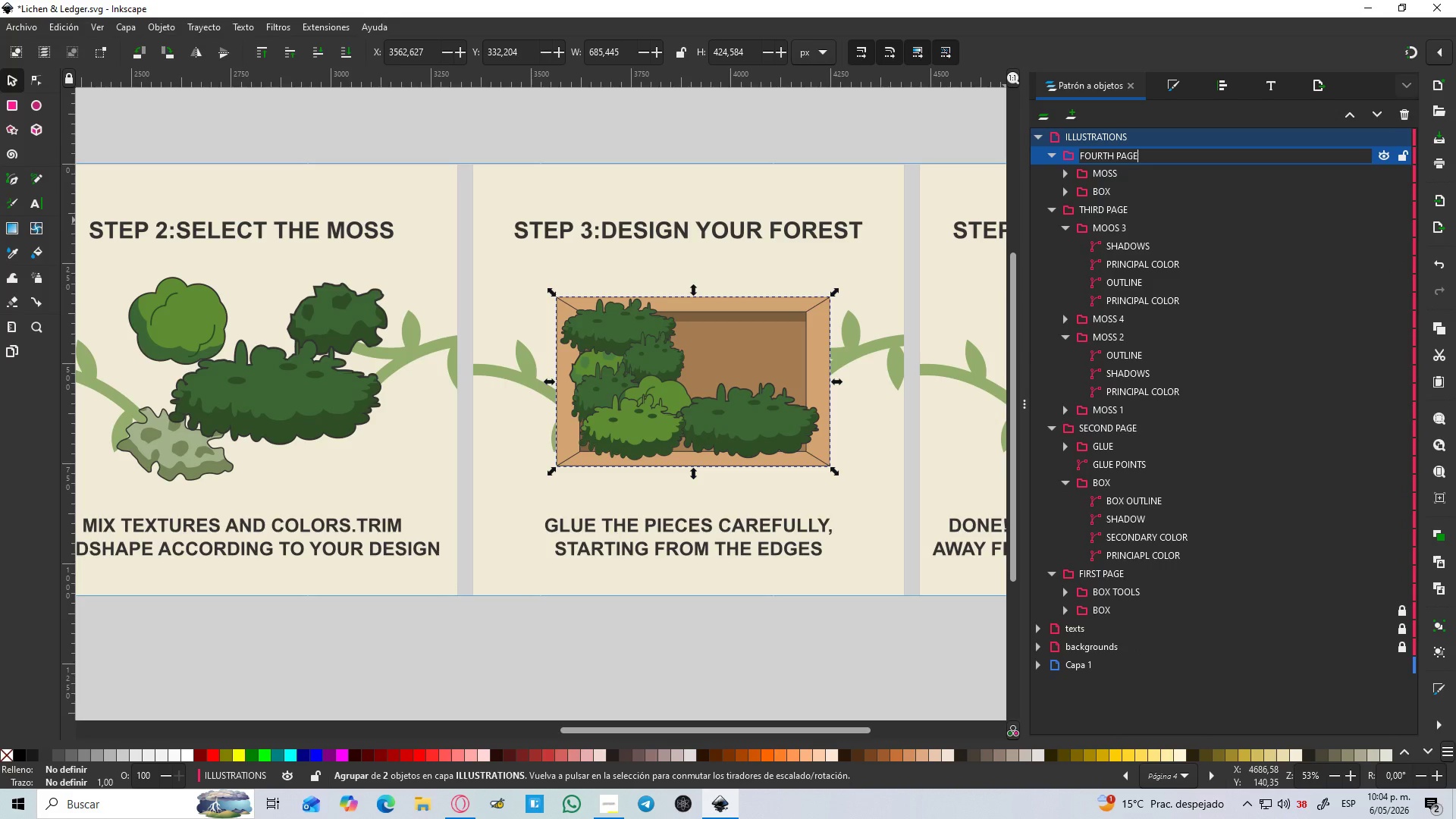 
key(Enter)
 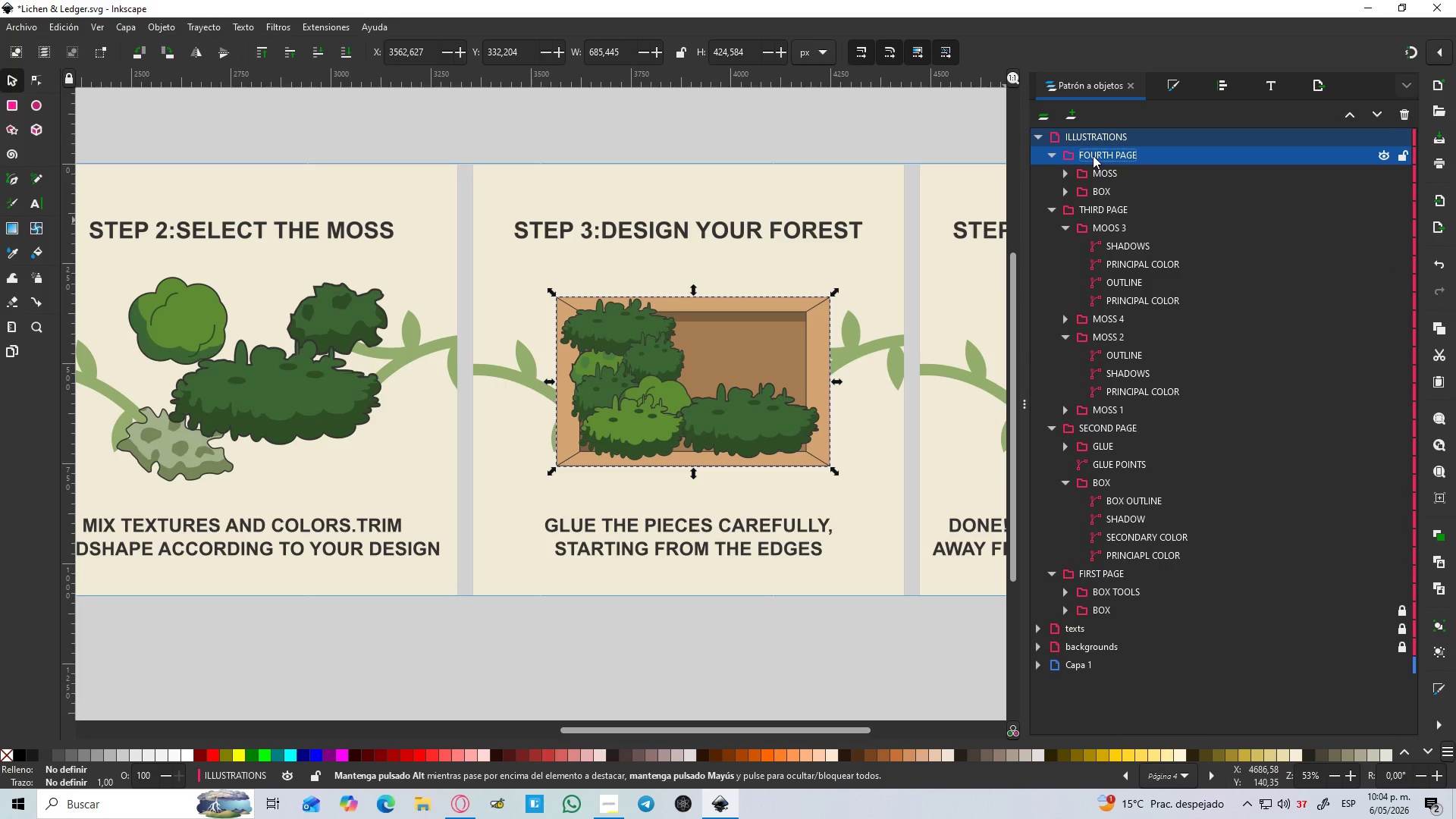 
hold_key(key=ControlLeft, duration=0.66)
scroll: coordinate [841, 223], scroll_direction: down, amount: 3.0
 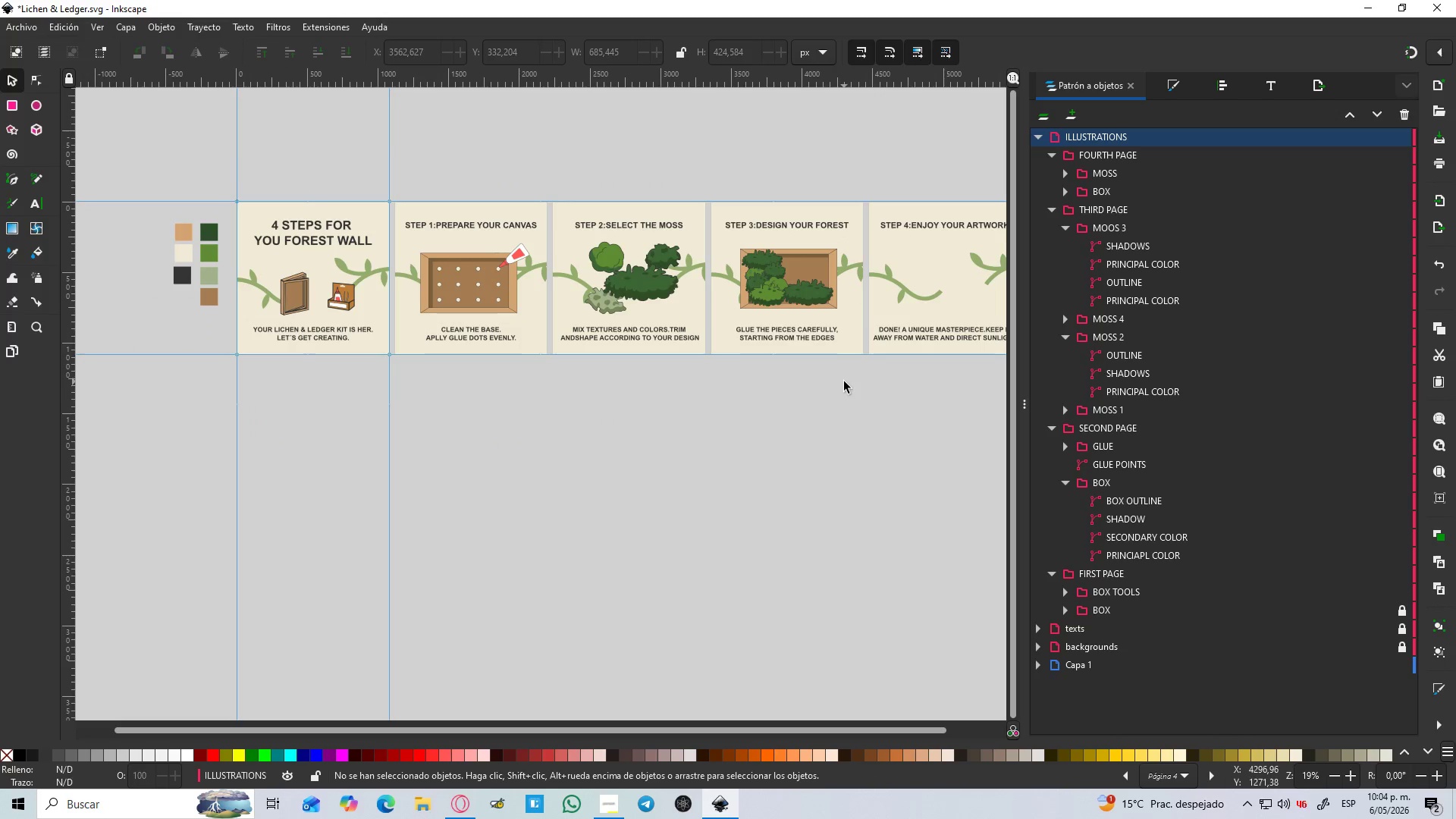 
hold_key(key=Space, duration=0.59)
 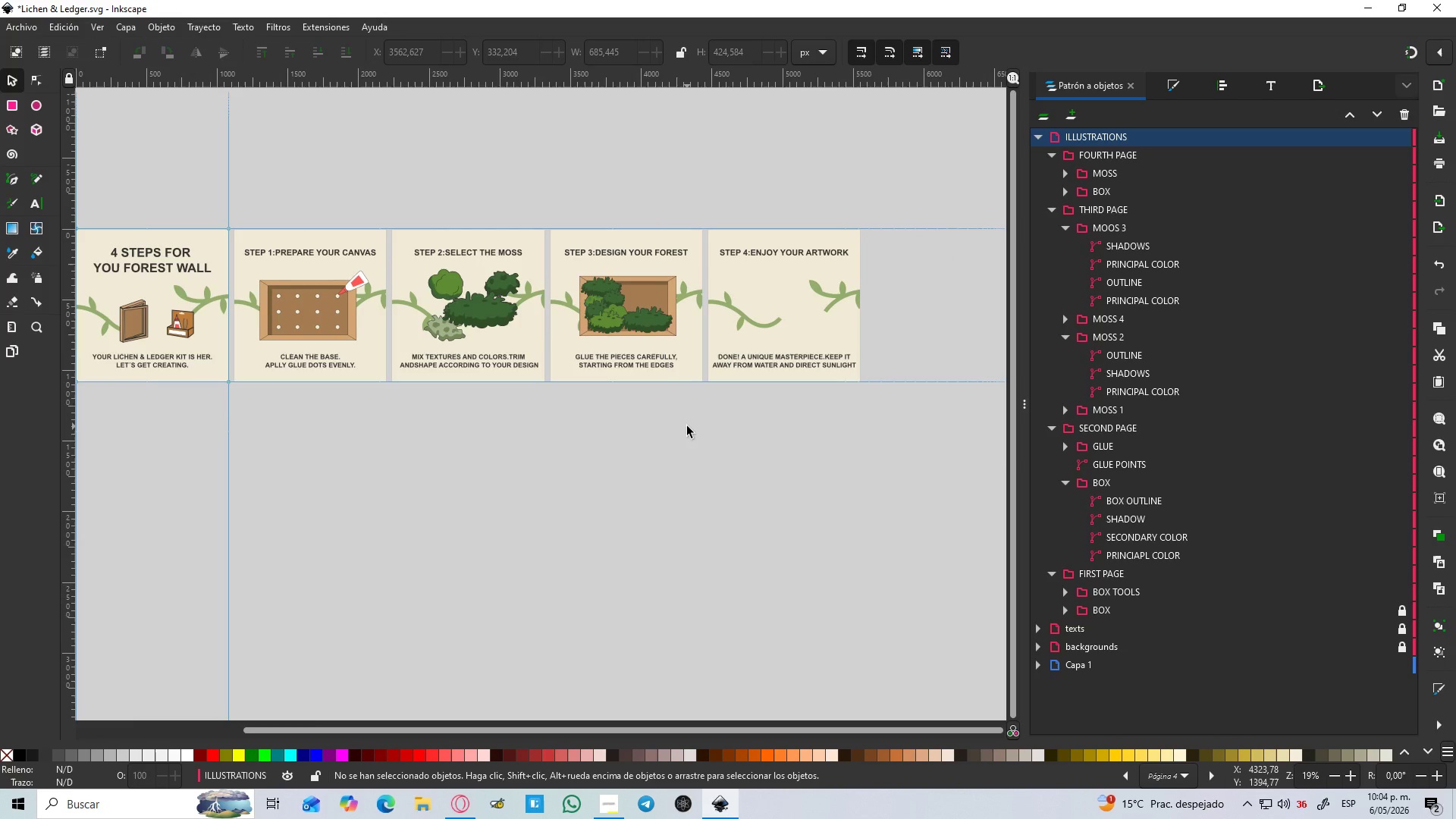 
hold_key(key=ControlLeft, duration=0.8)
scroll: coordinate [639, 305], scroll_direction: up, amount: 3.0
 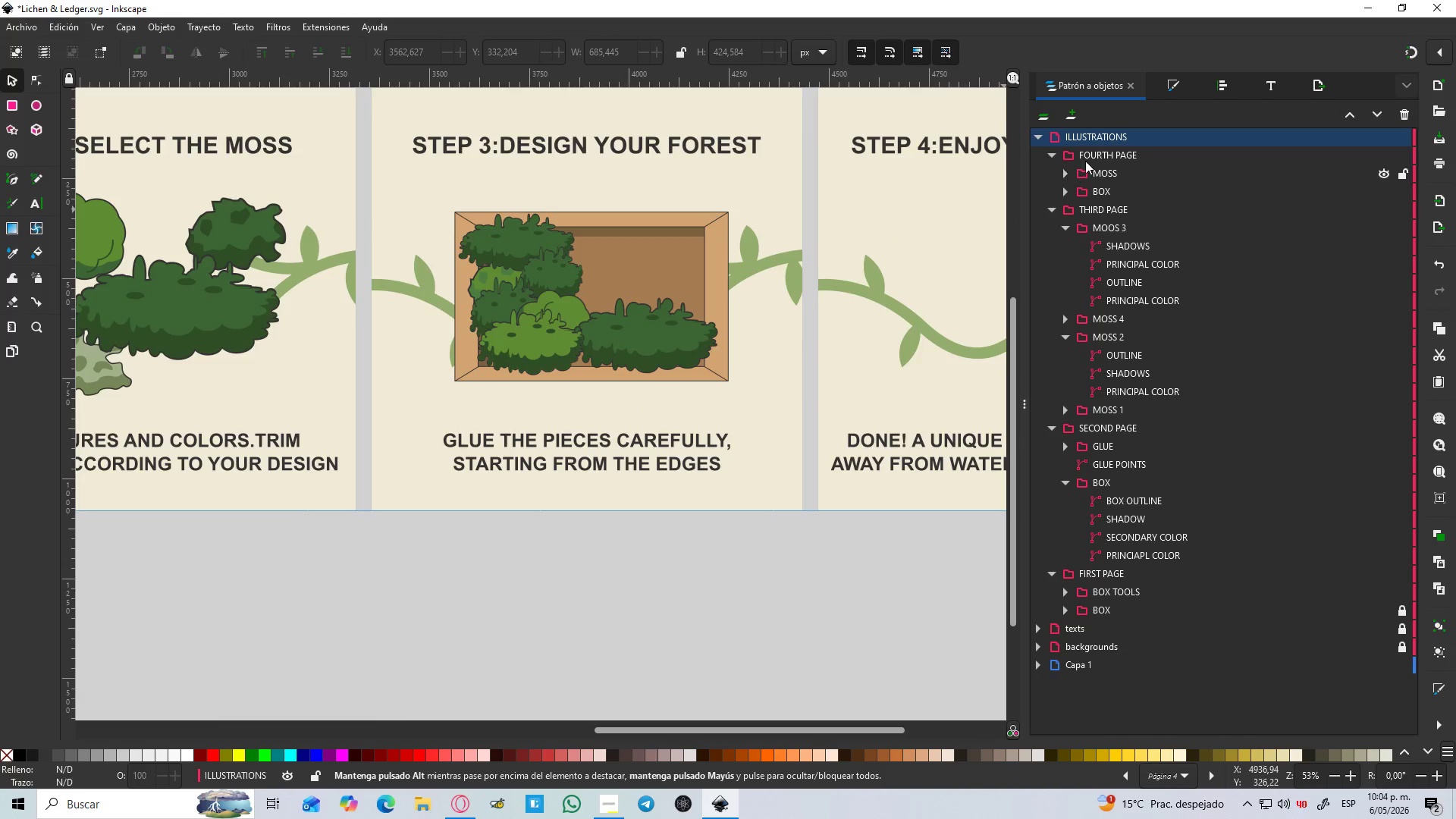 
left_click([1087, 158])
 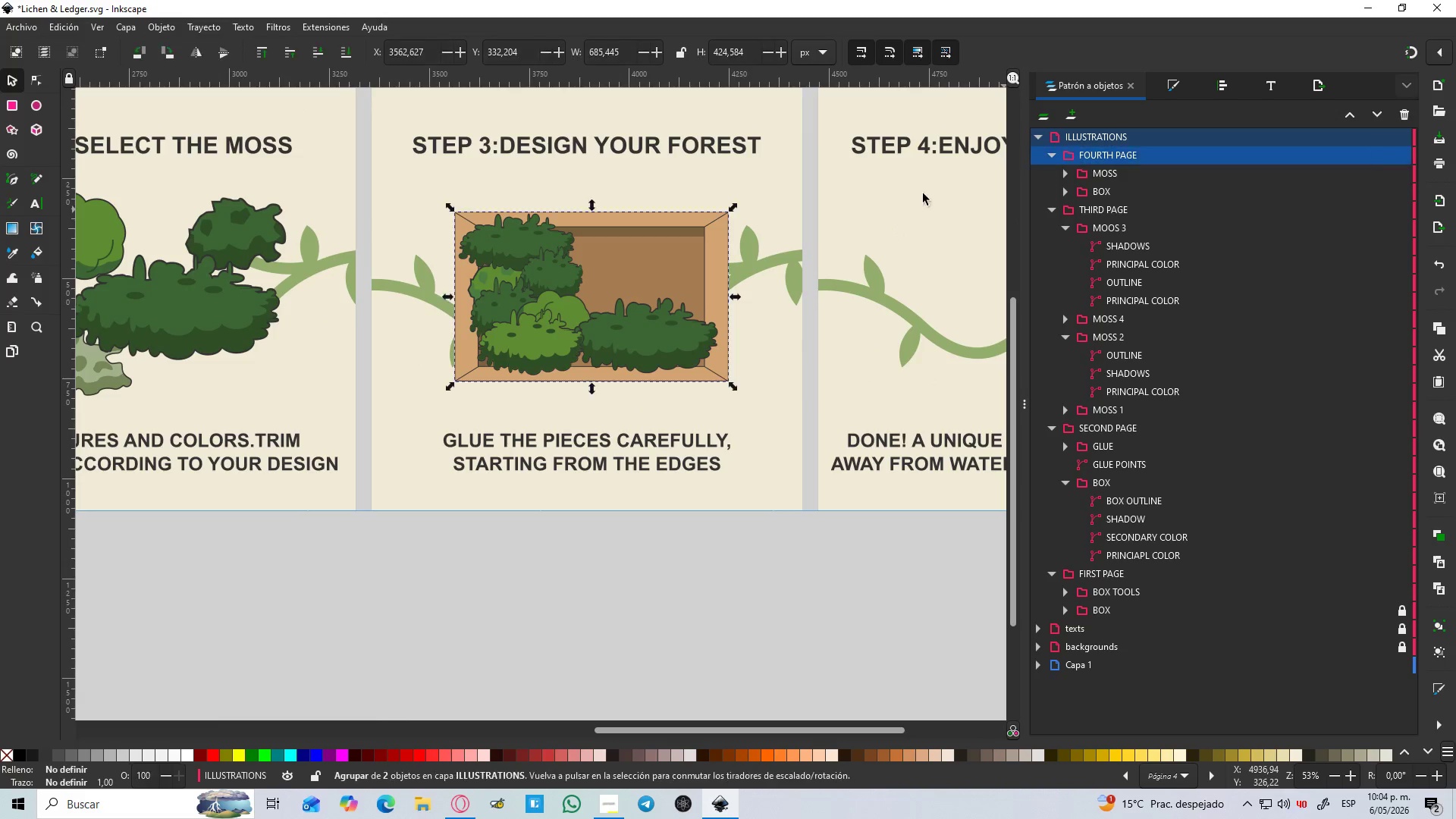 
hold_key(key=ControlLeft, duration=0.88)
scroll: coordinate [585, 283], scroll_direction: up, amount: 2.0
 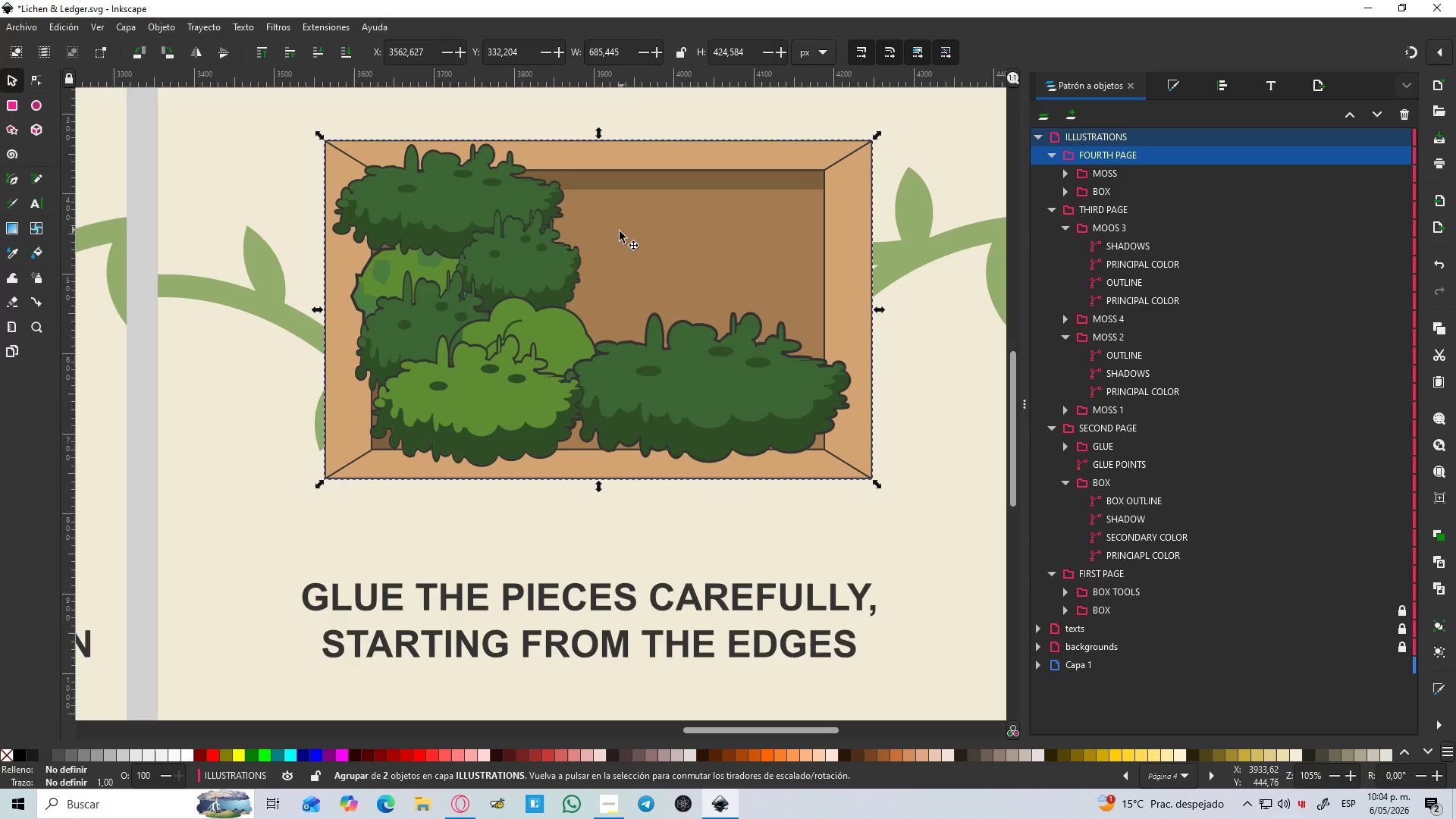 
key(B)
 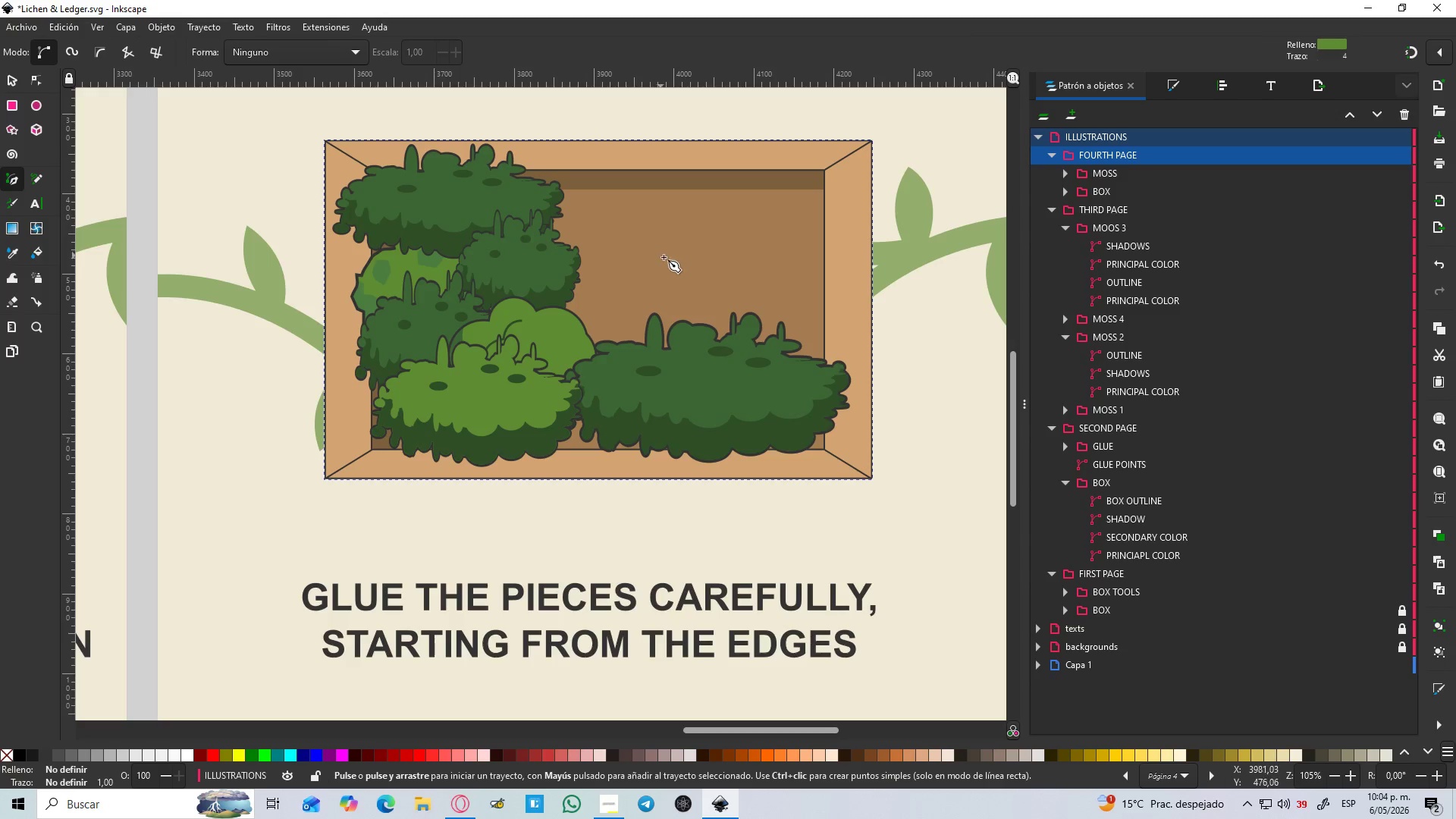 
left_click([666, 258])
 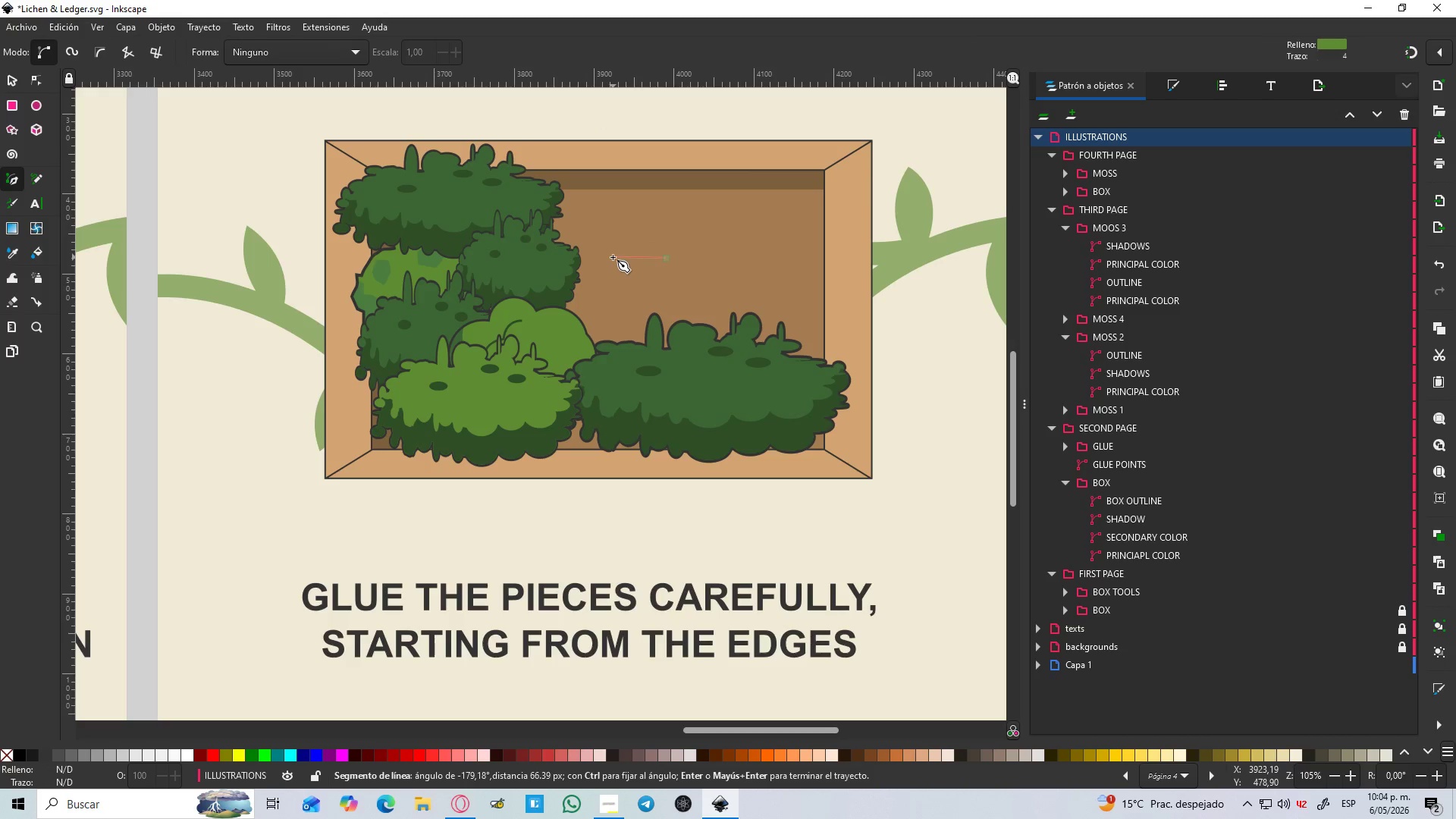 
hold_key(key=ControlLeft, duration=12.34)
left_click([610, 258])
 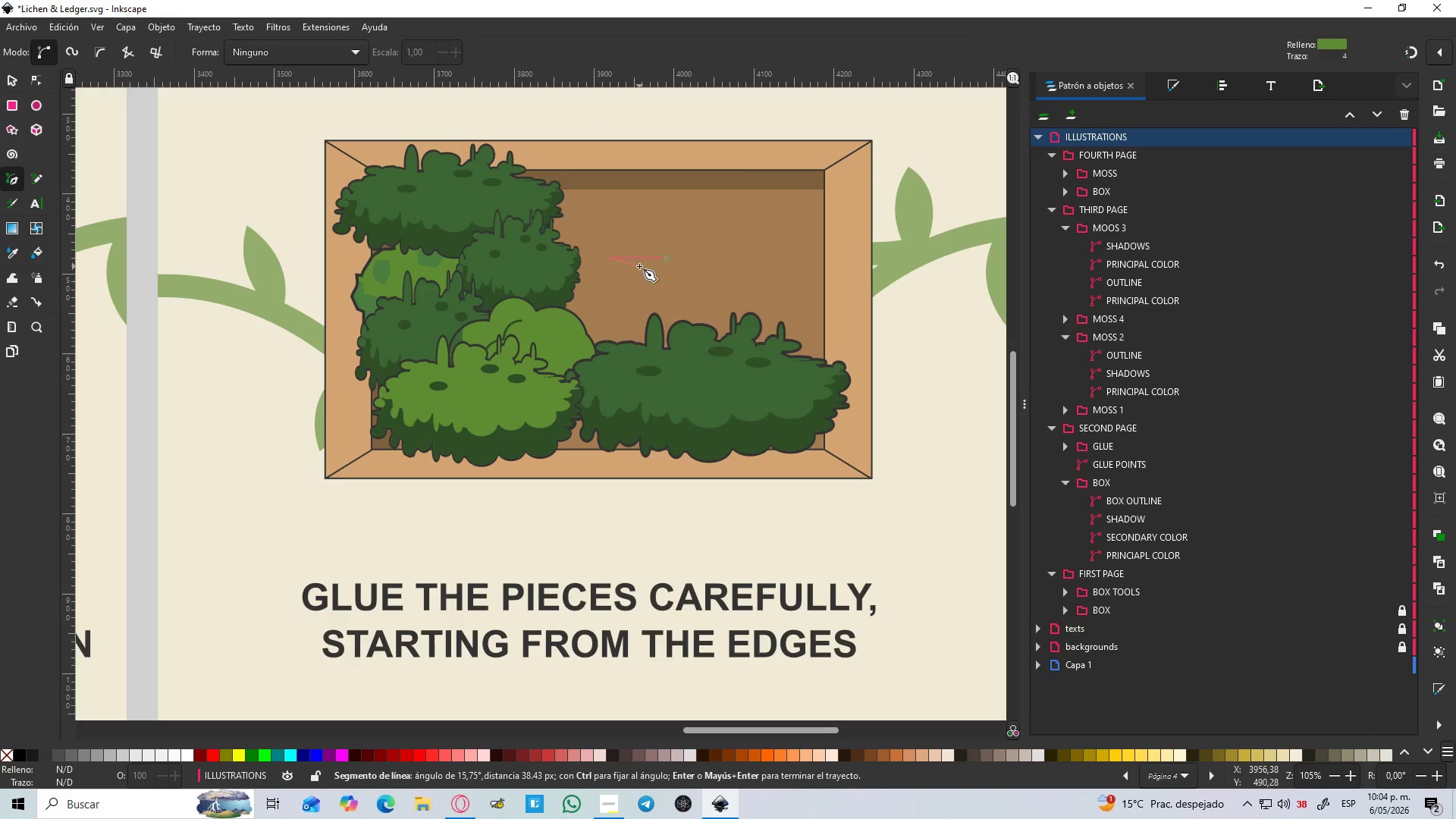 
key(Enter)
 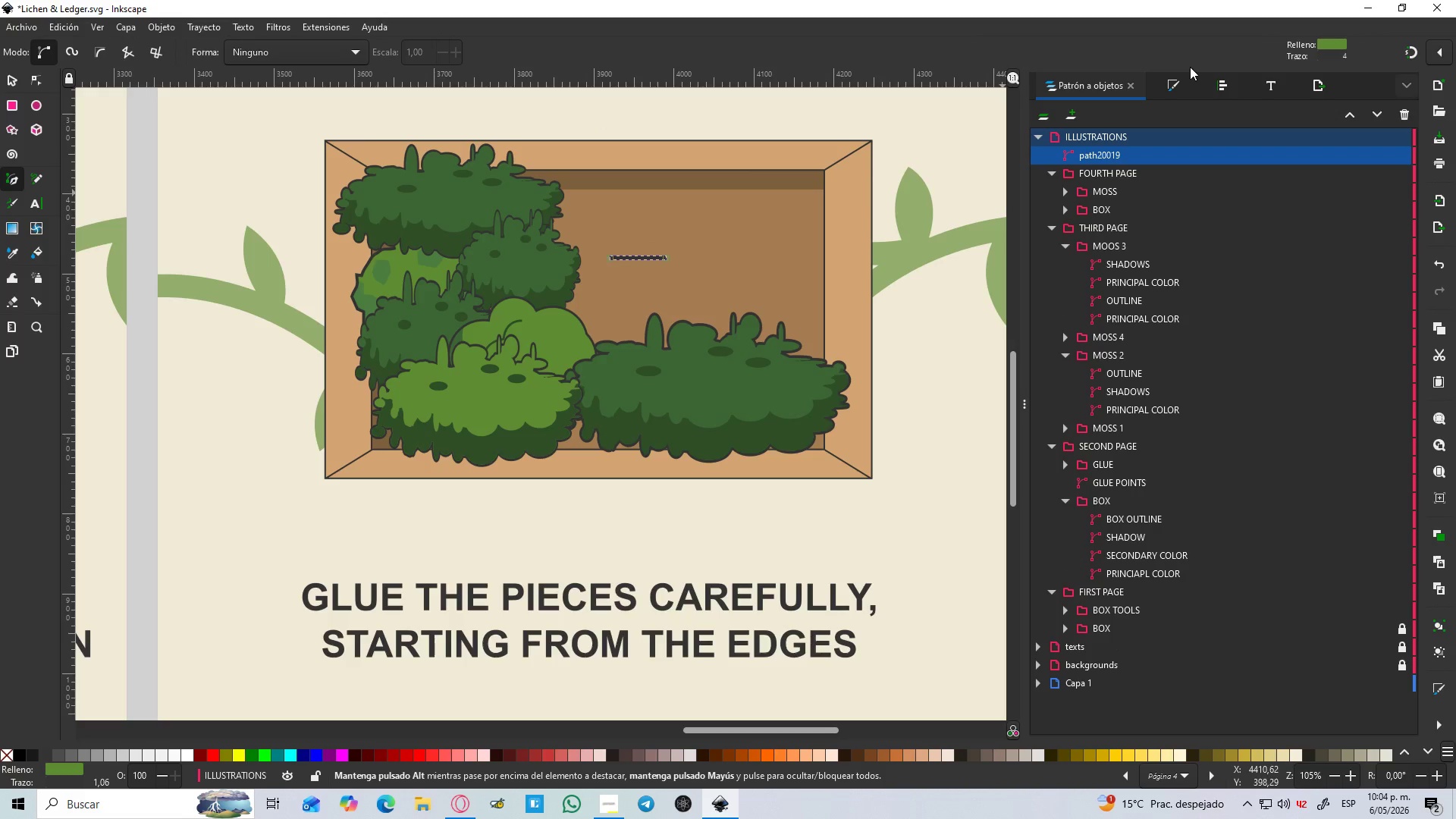 
left_click_drag(start_coordinate=[1218, 83], to_coordinate=[1222, 83])
 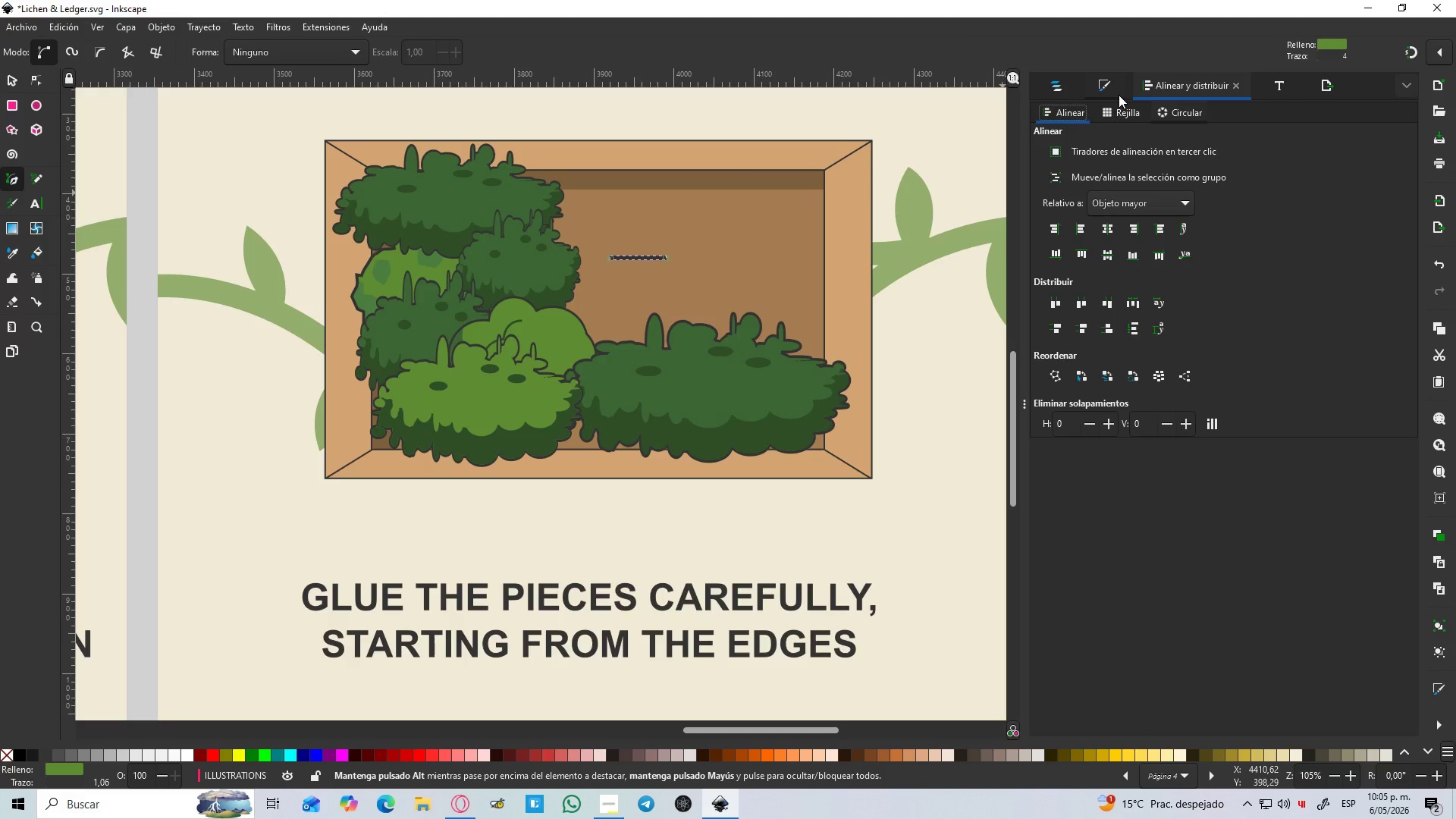 
left_click([1108, 87])
 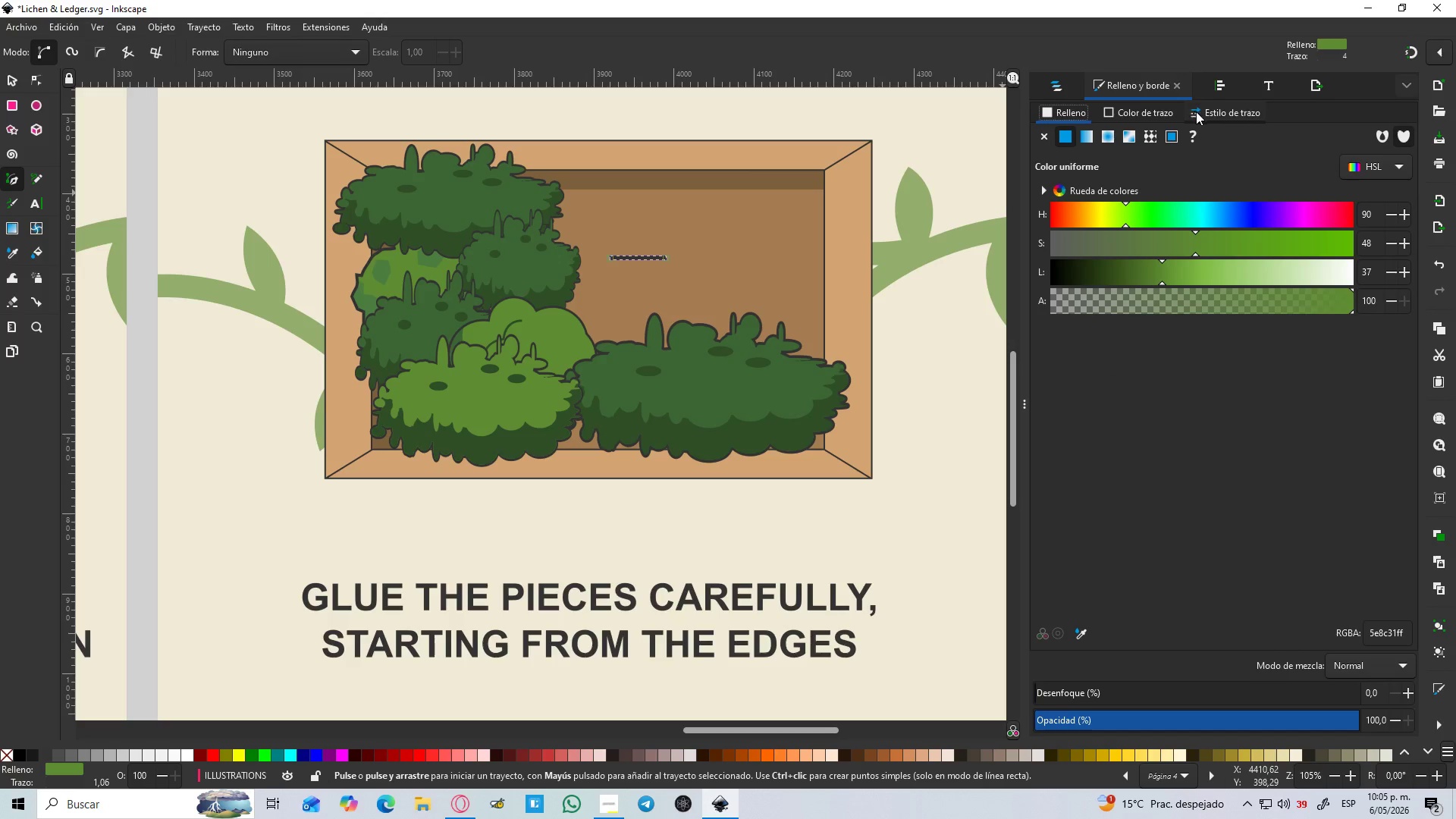 
left_click([1197, 111])
 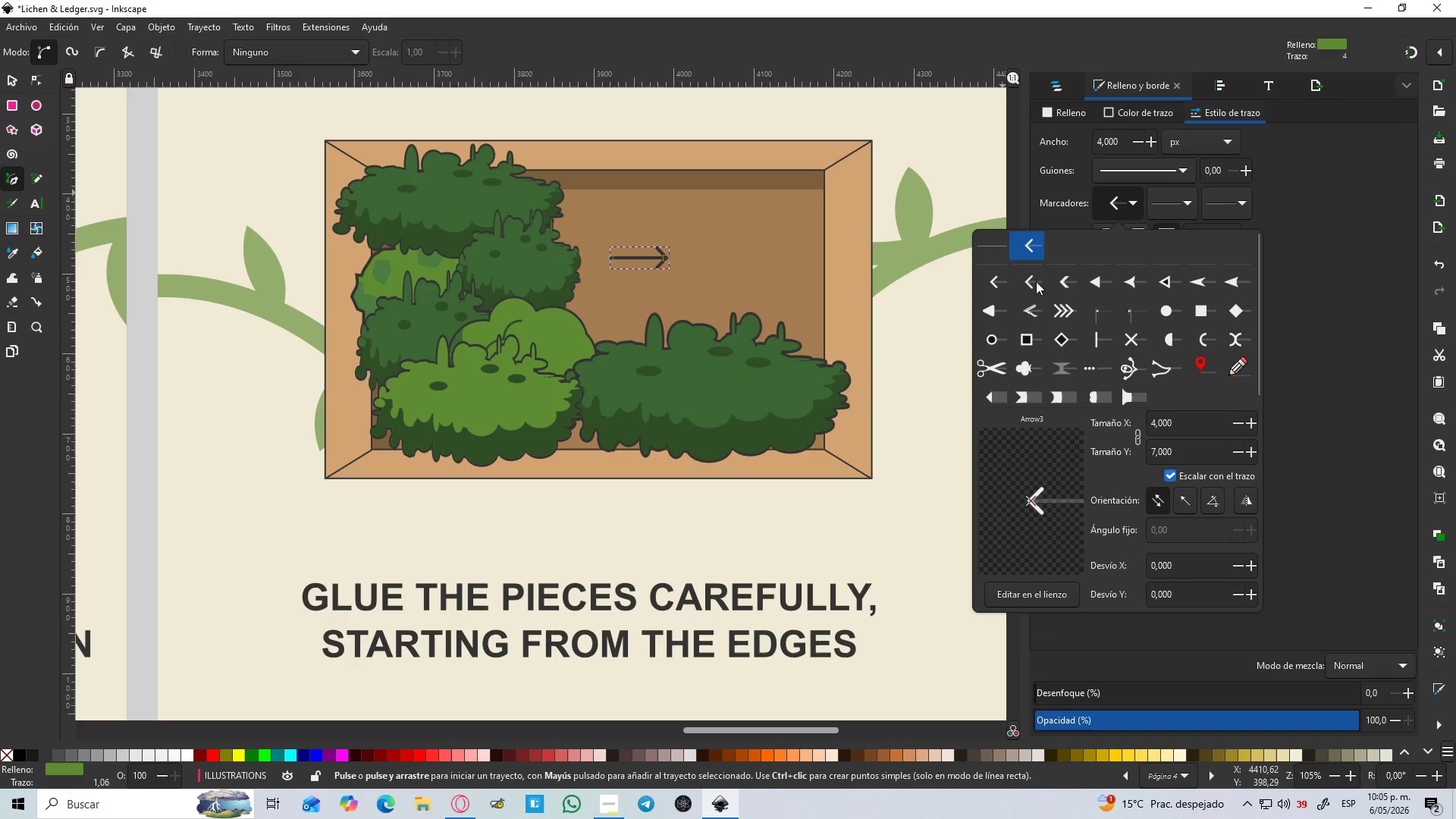 
key(Control+Z)
 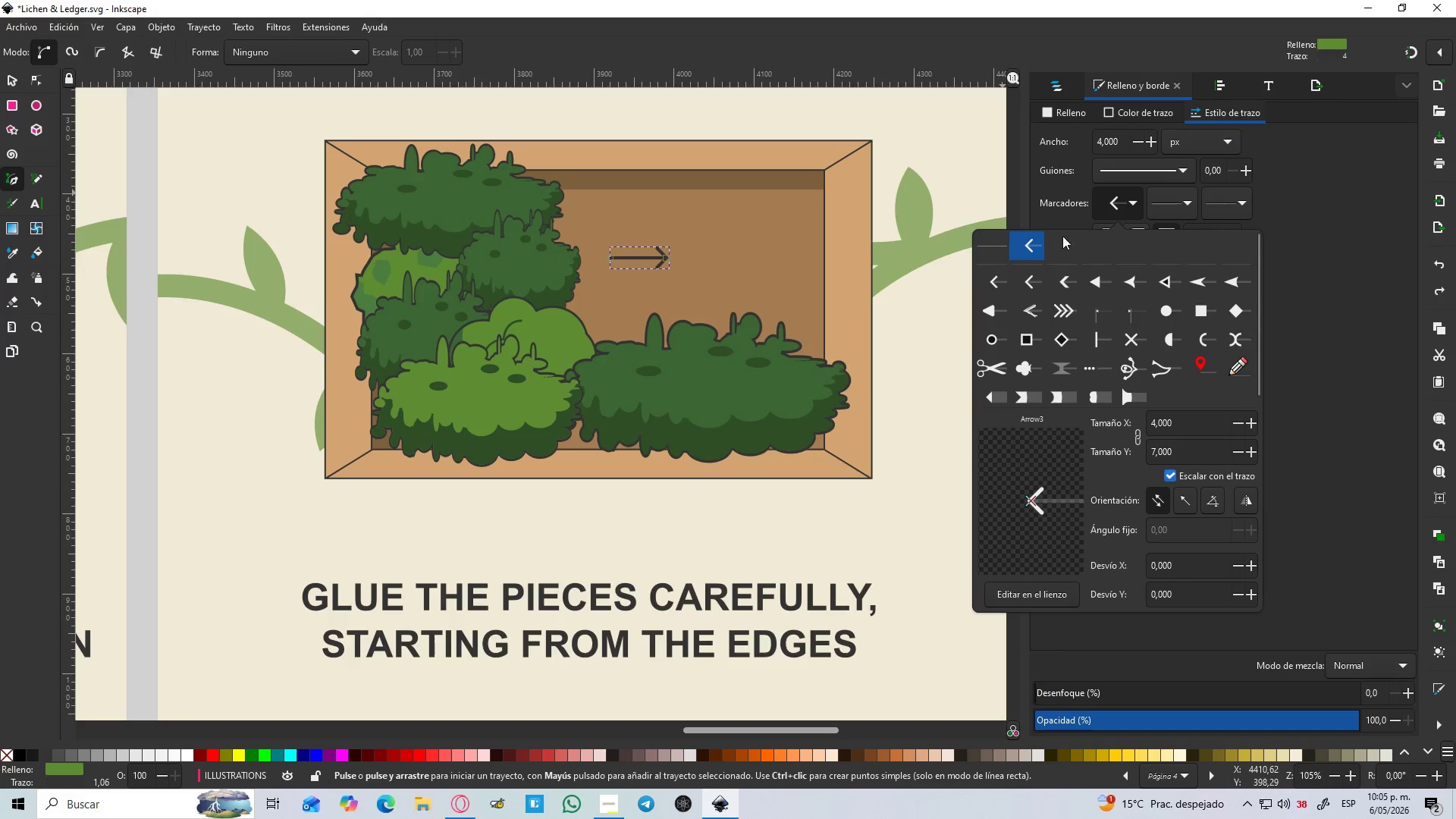 
left_click([998, 249])
 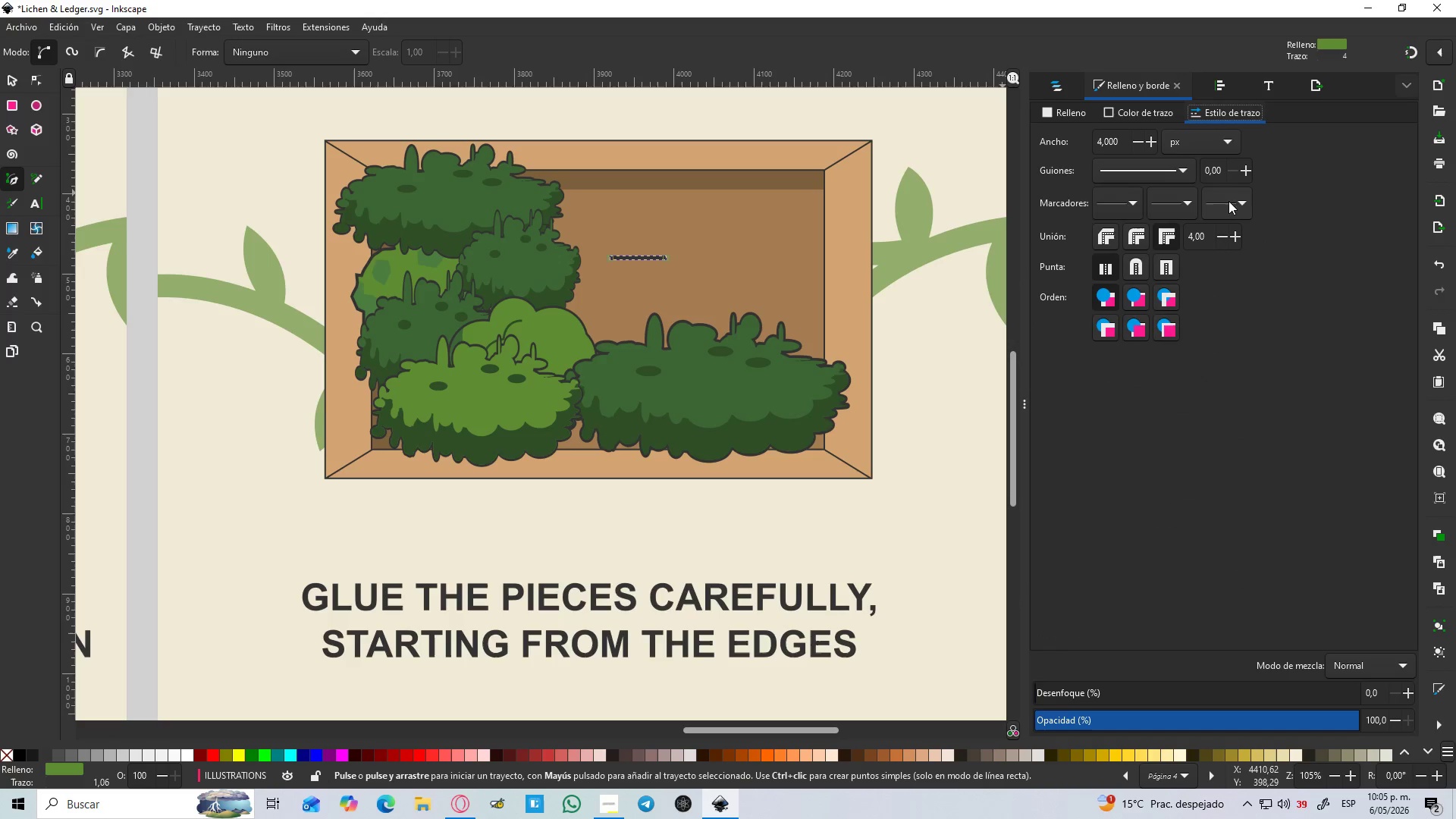 
left_click([1214, 206])
 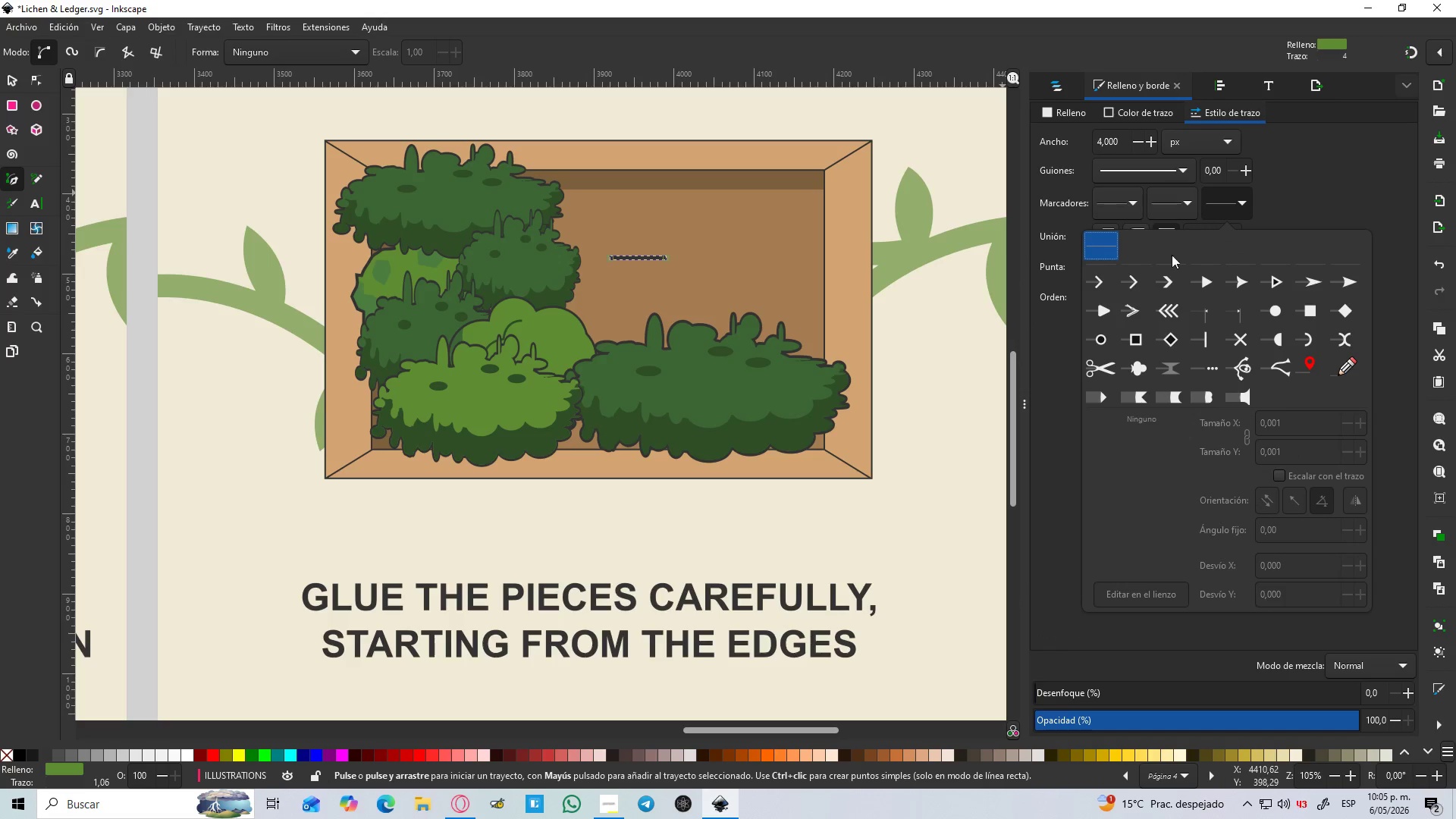 
mouse_move([1129, 279])
 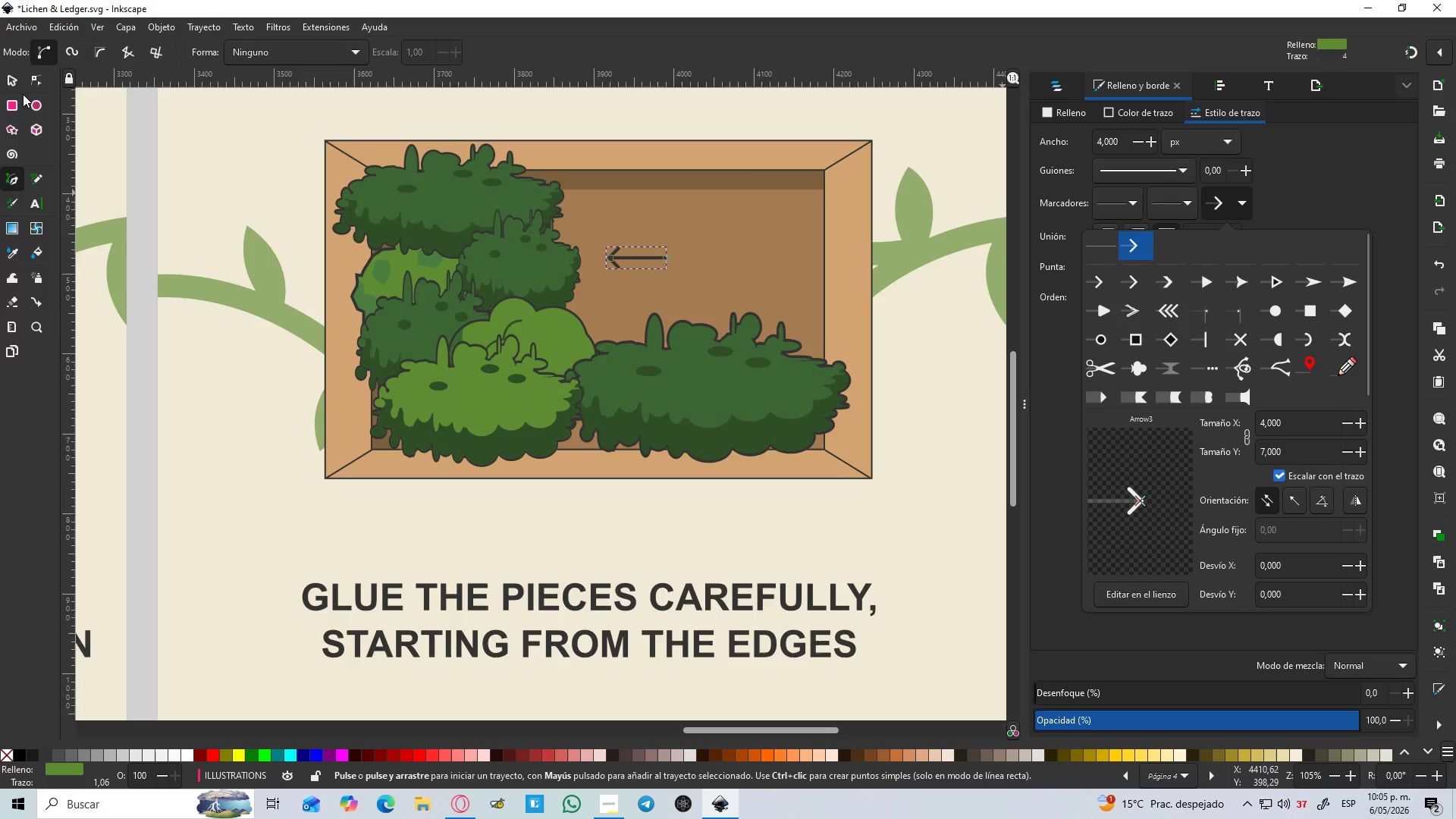 
left_click([14, 88])
 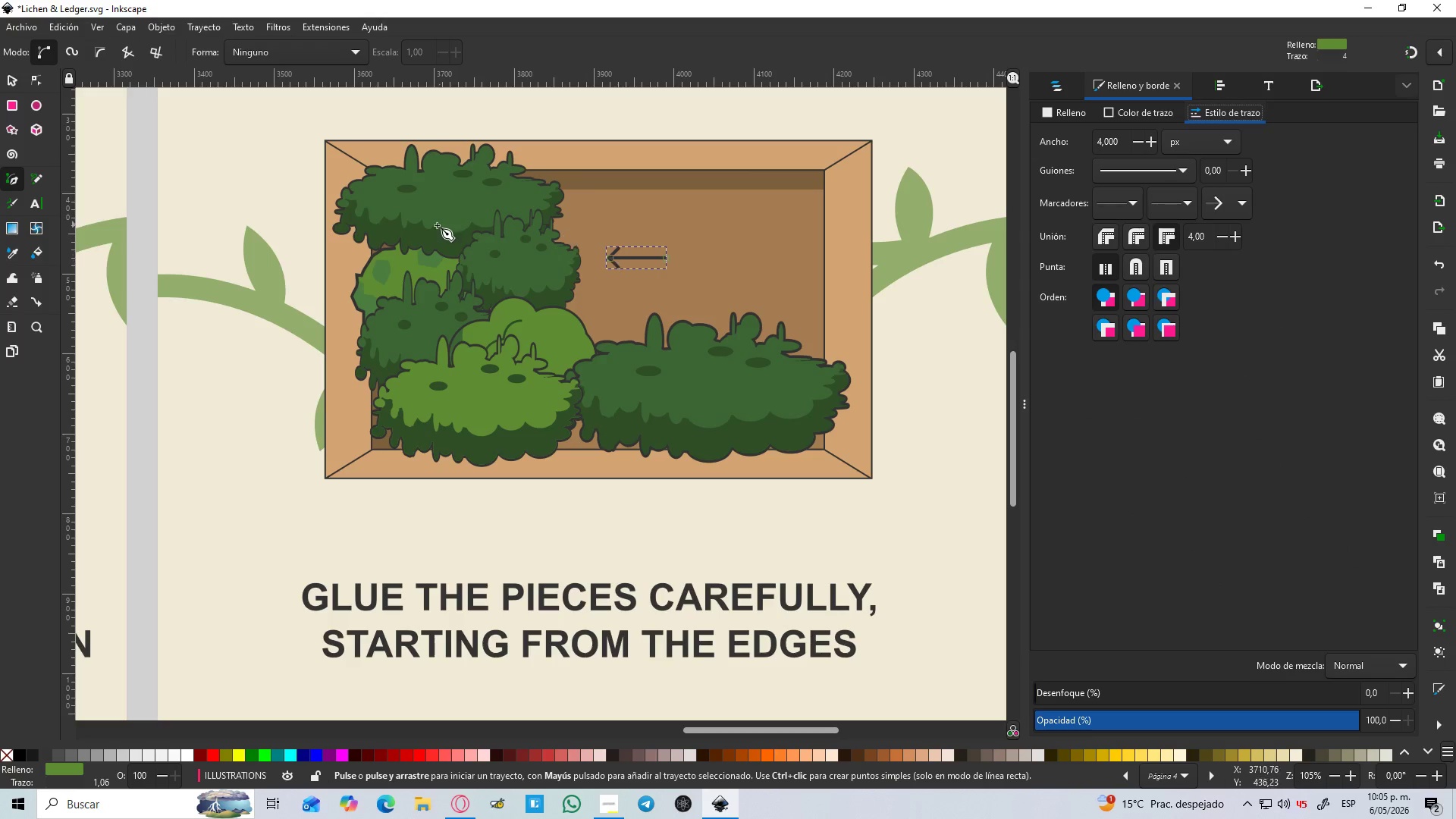 
key(S)
 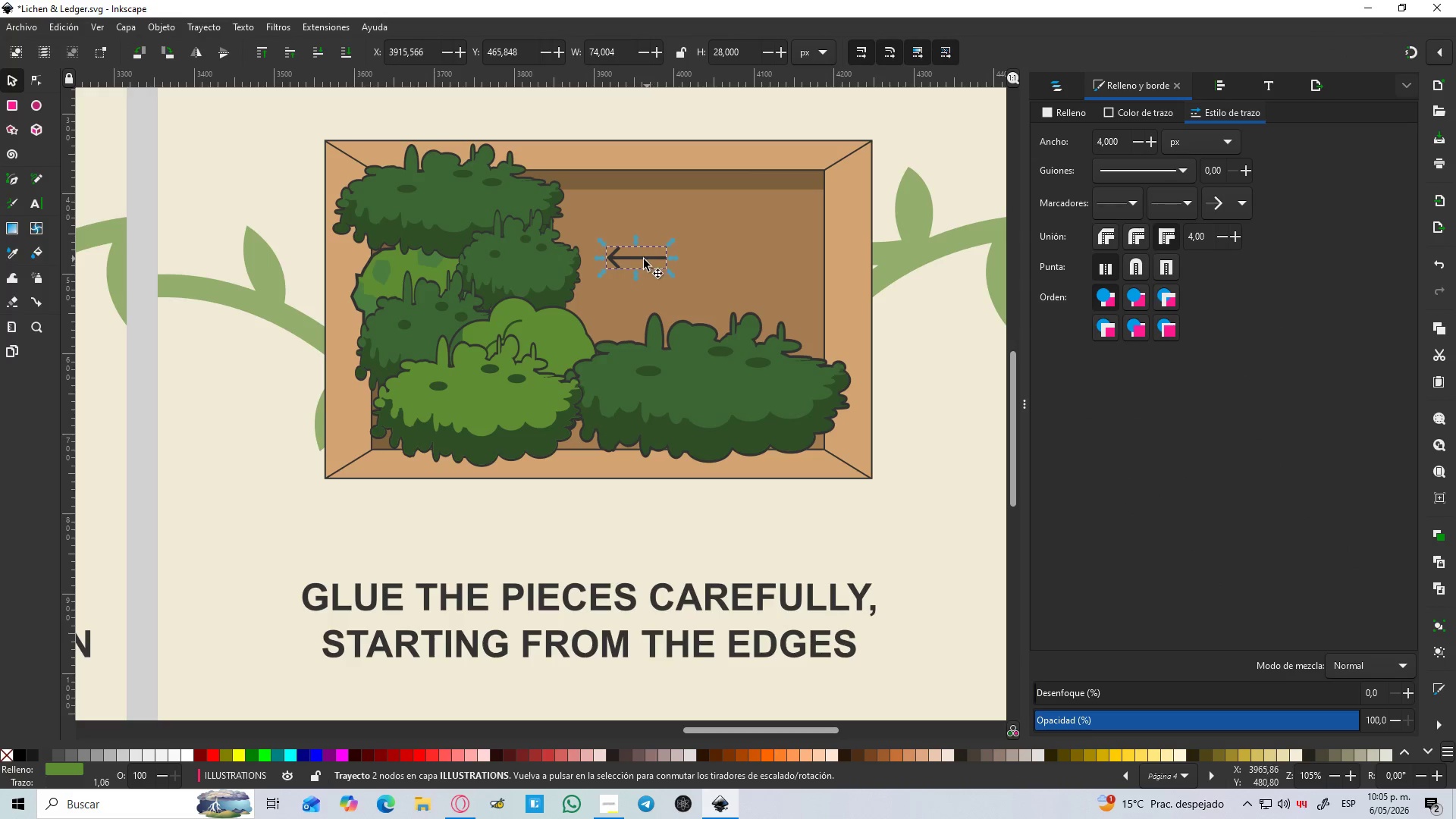 
left_click_drag(start_coordinate=[638, 262], to_coordinate=[630, 221])
 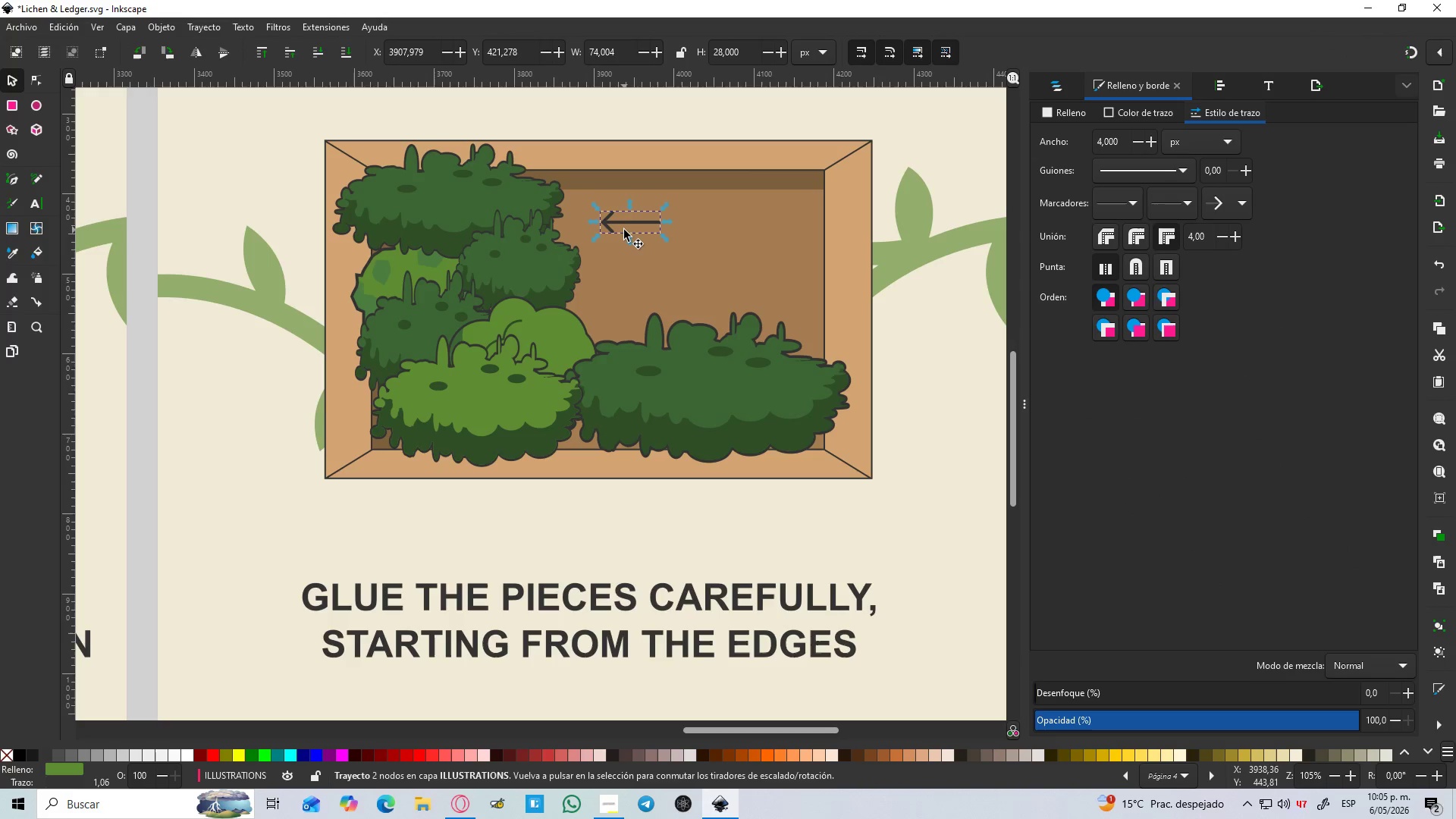 
hold_key(key=ControlLeft, duration=0.78)
scroll: coordinate [620, 230], scroll_direction: down, amount: 4.0
 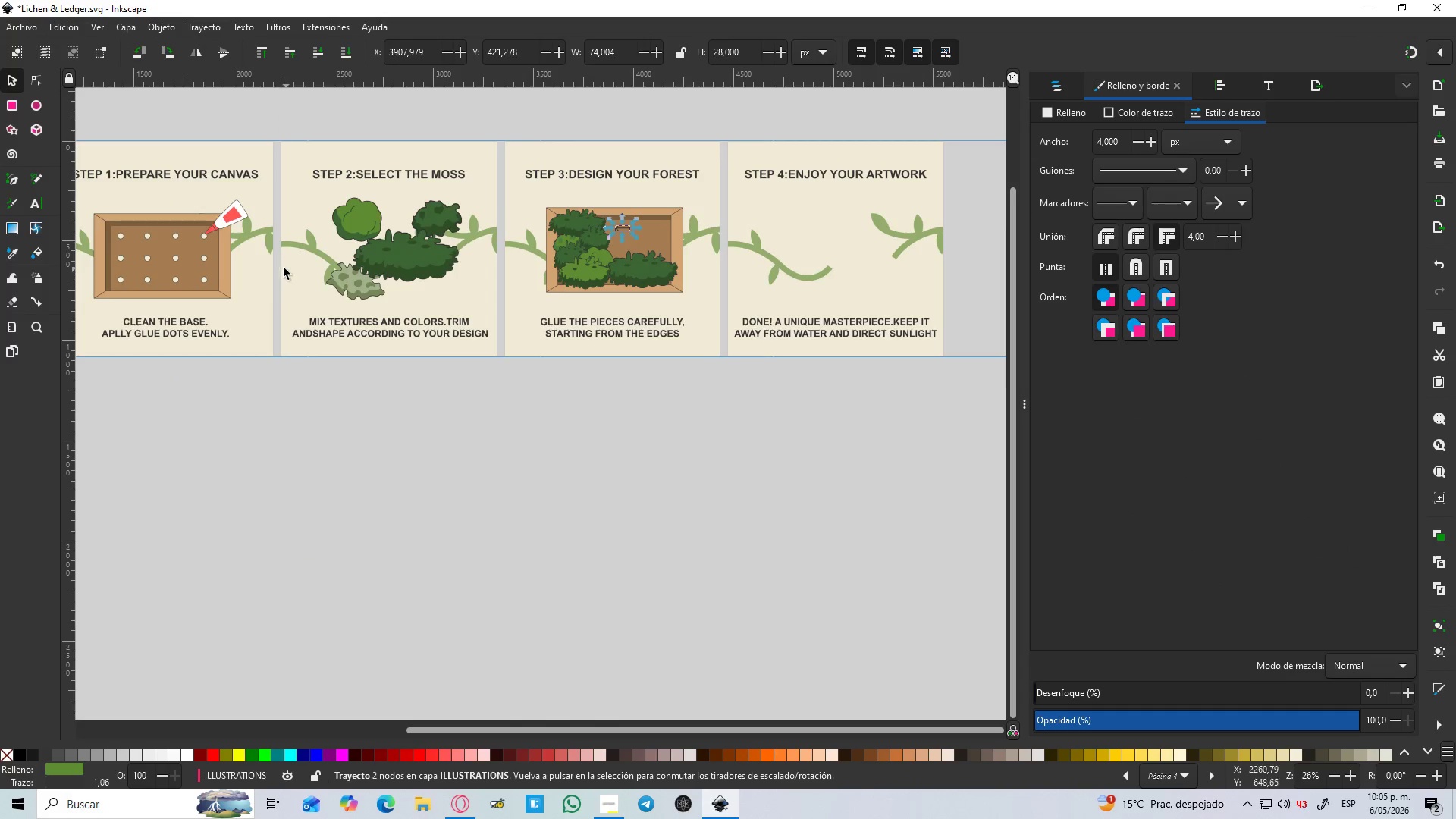 
key(D)
 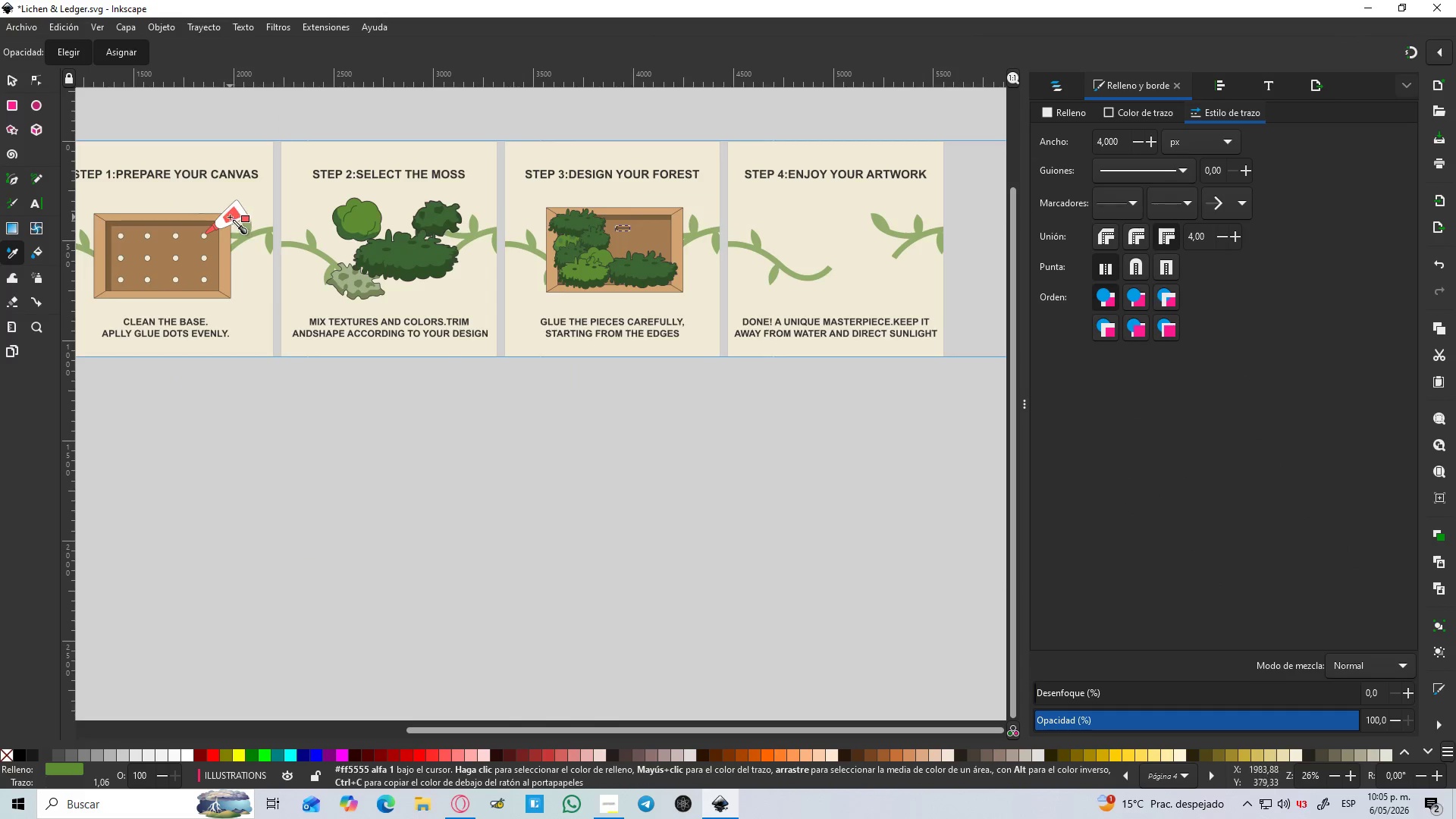 
left_click([230, 217])
 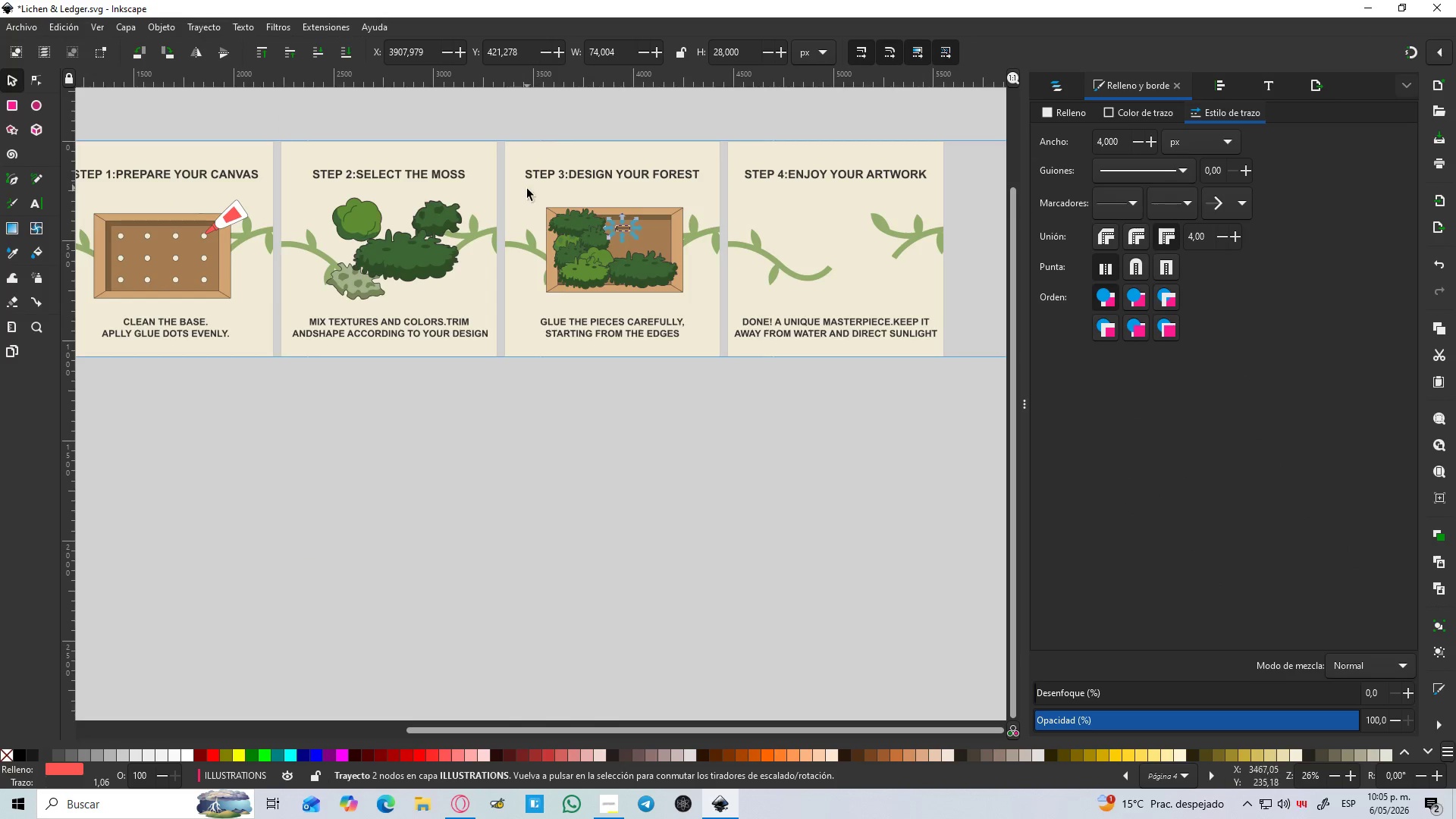 
left_click([199, 30])
 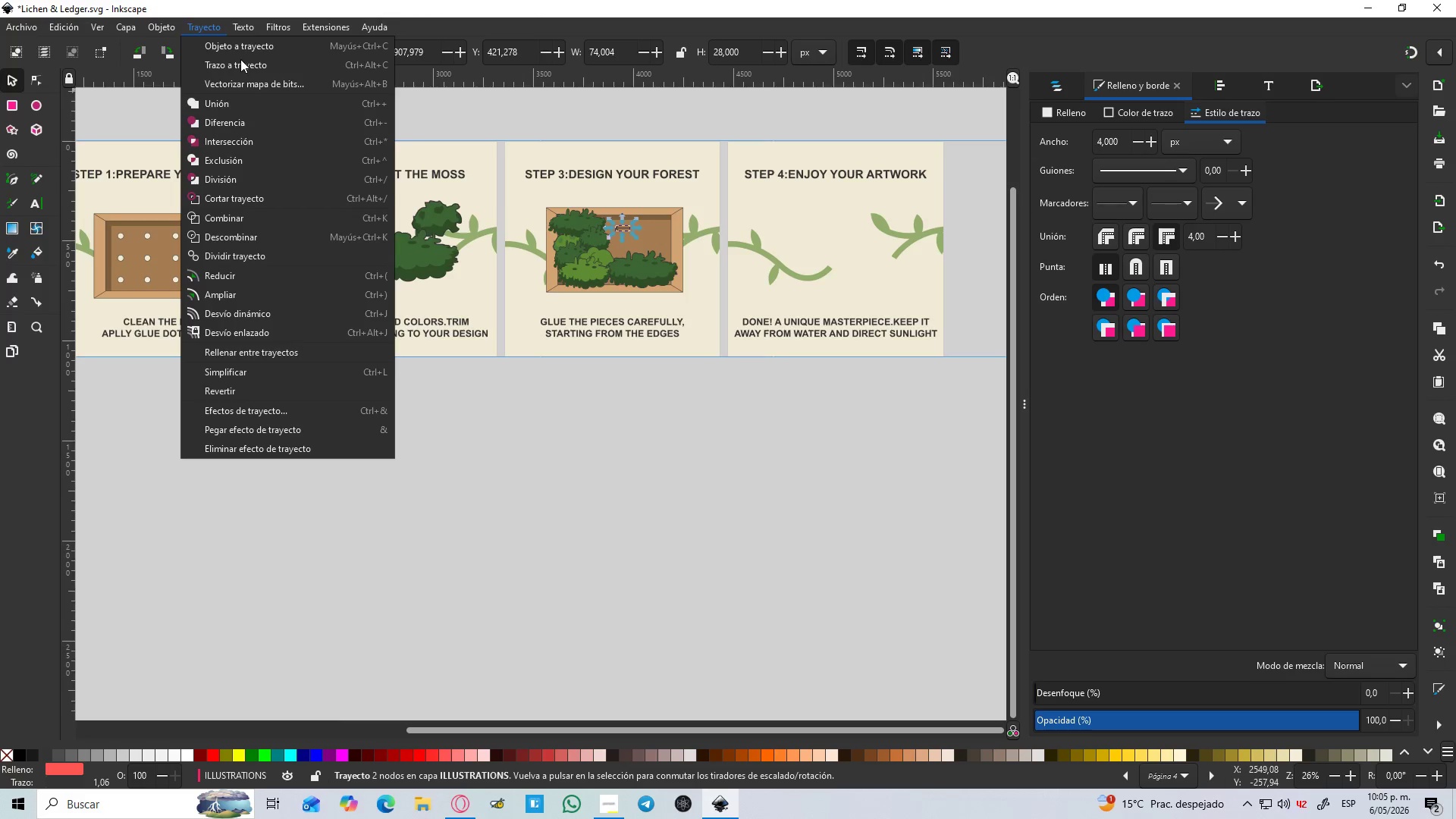 
left_click([240, 62])
 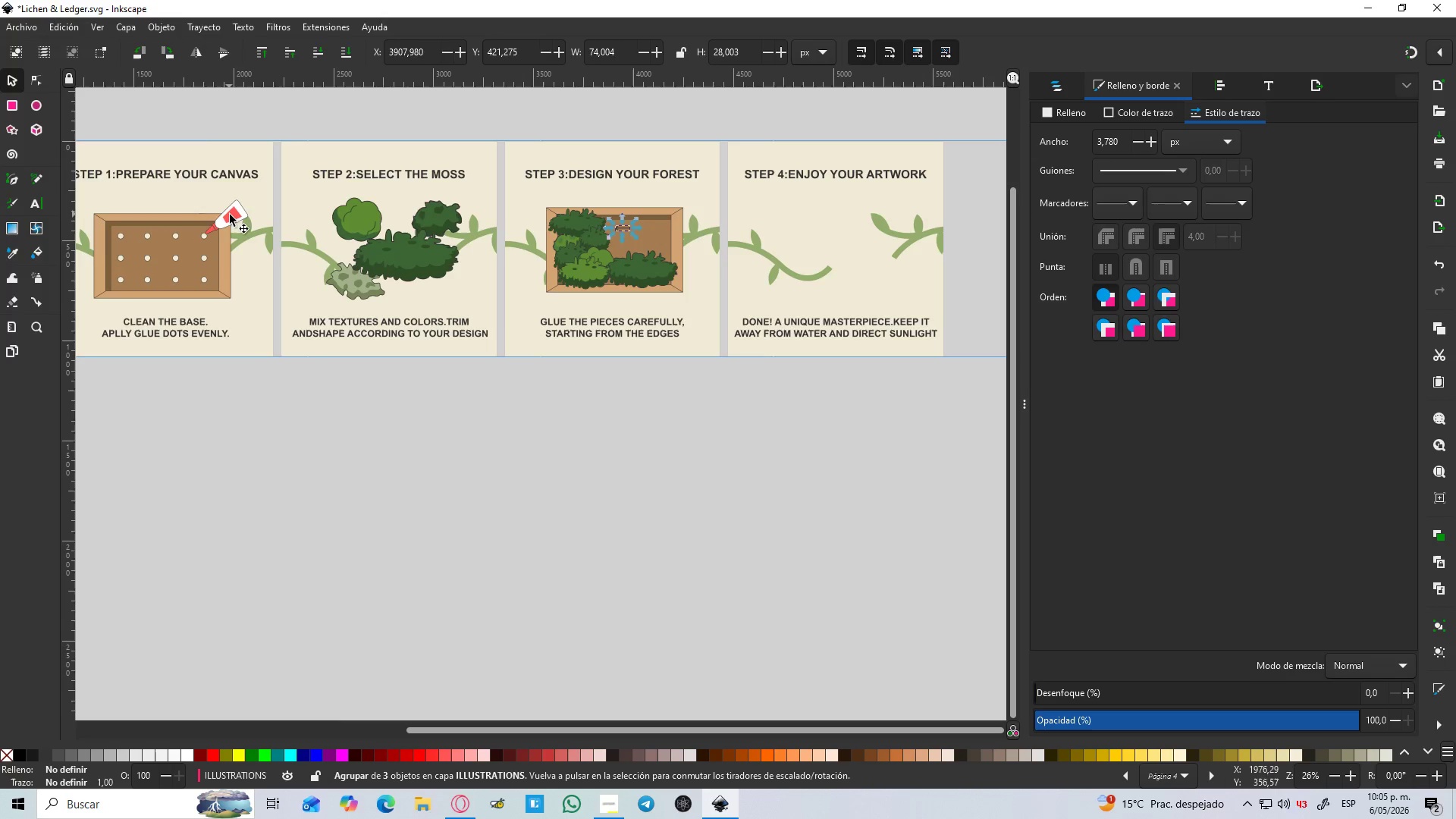 
key(D)
 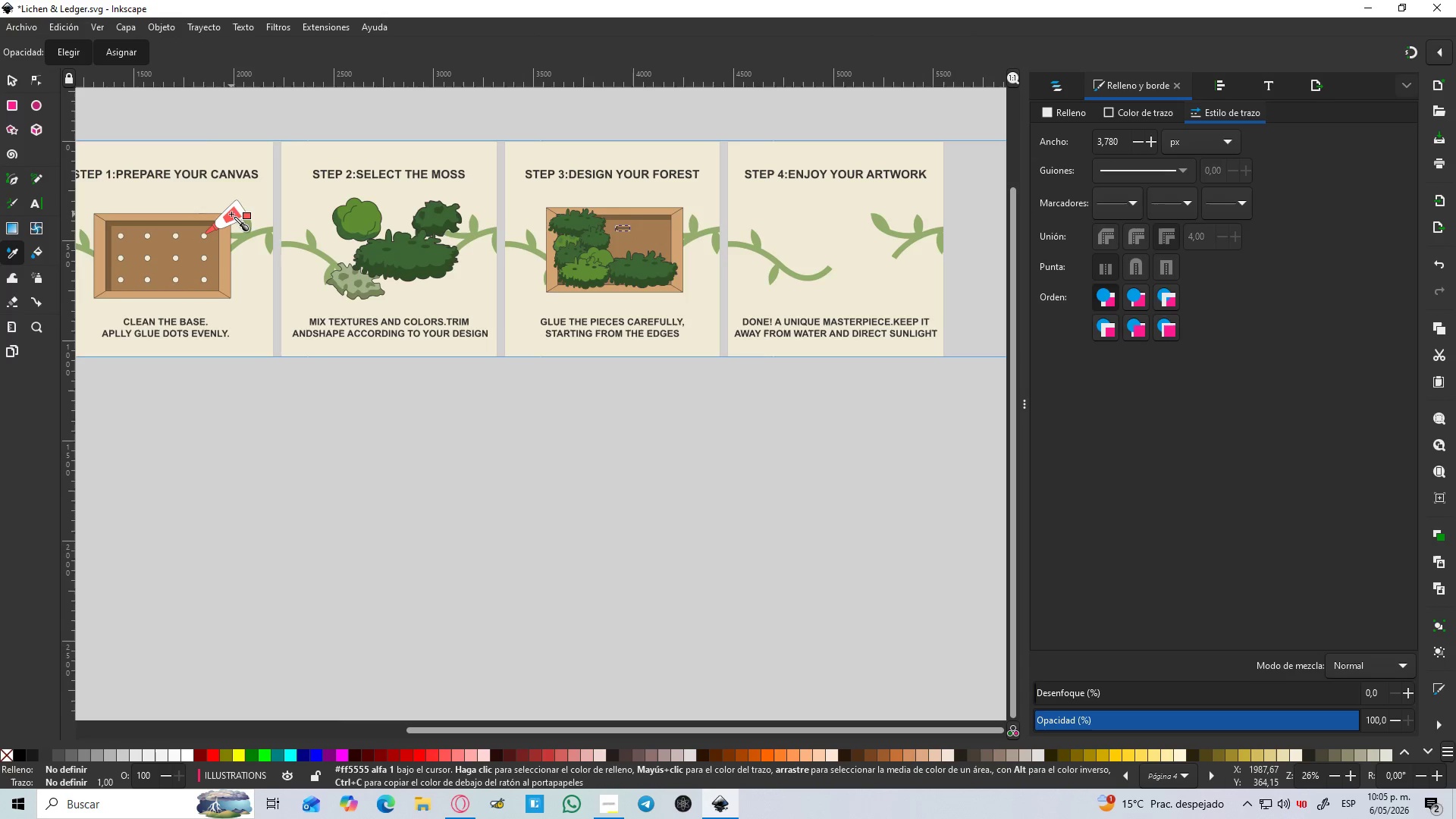 
left_click([231, 214])
 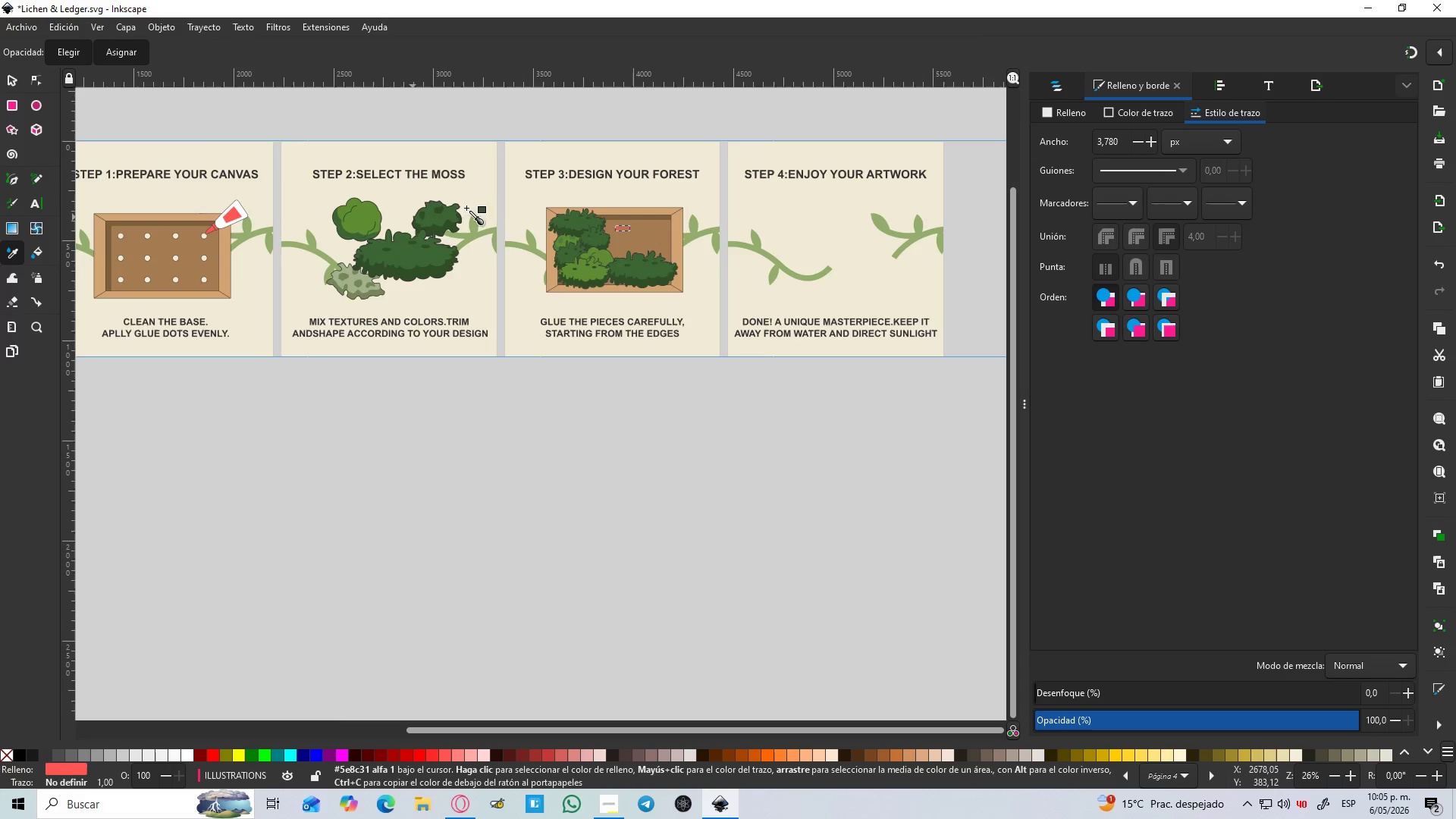 
hold_key(key=ControlLeft, duration=0.7)
scroll: coordinate [561, 195], scroll_direction: up, amount: 3.0
 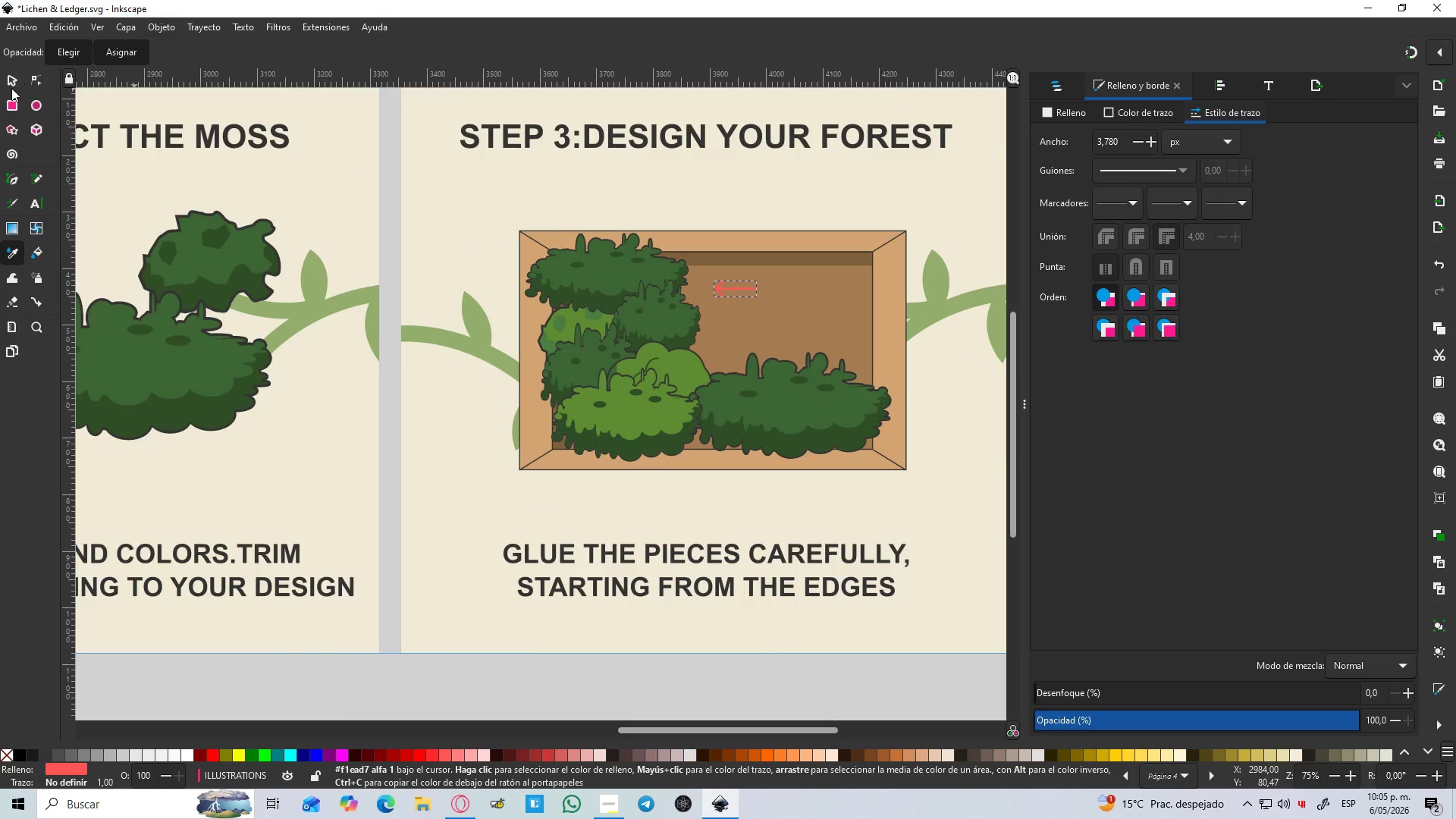 
left_click([15, 78])
 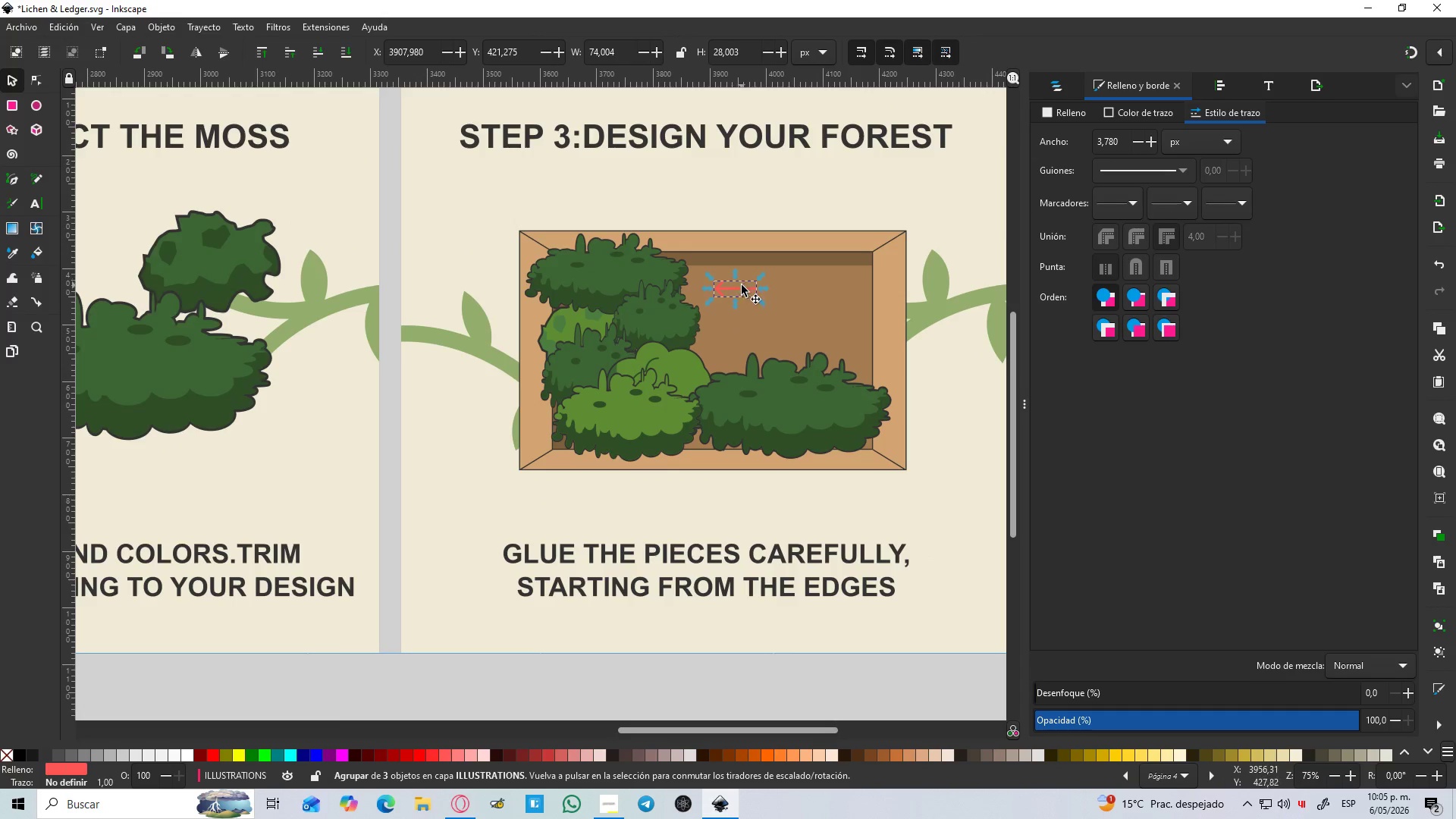 
hold_key(key=Space, duration=0.48)
 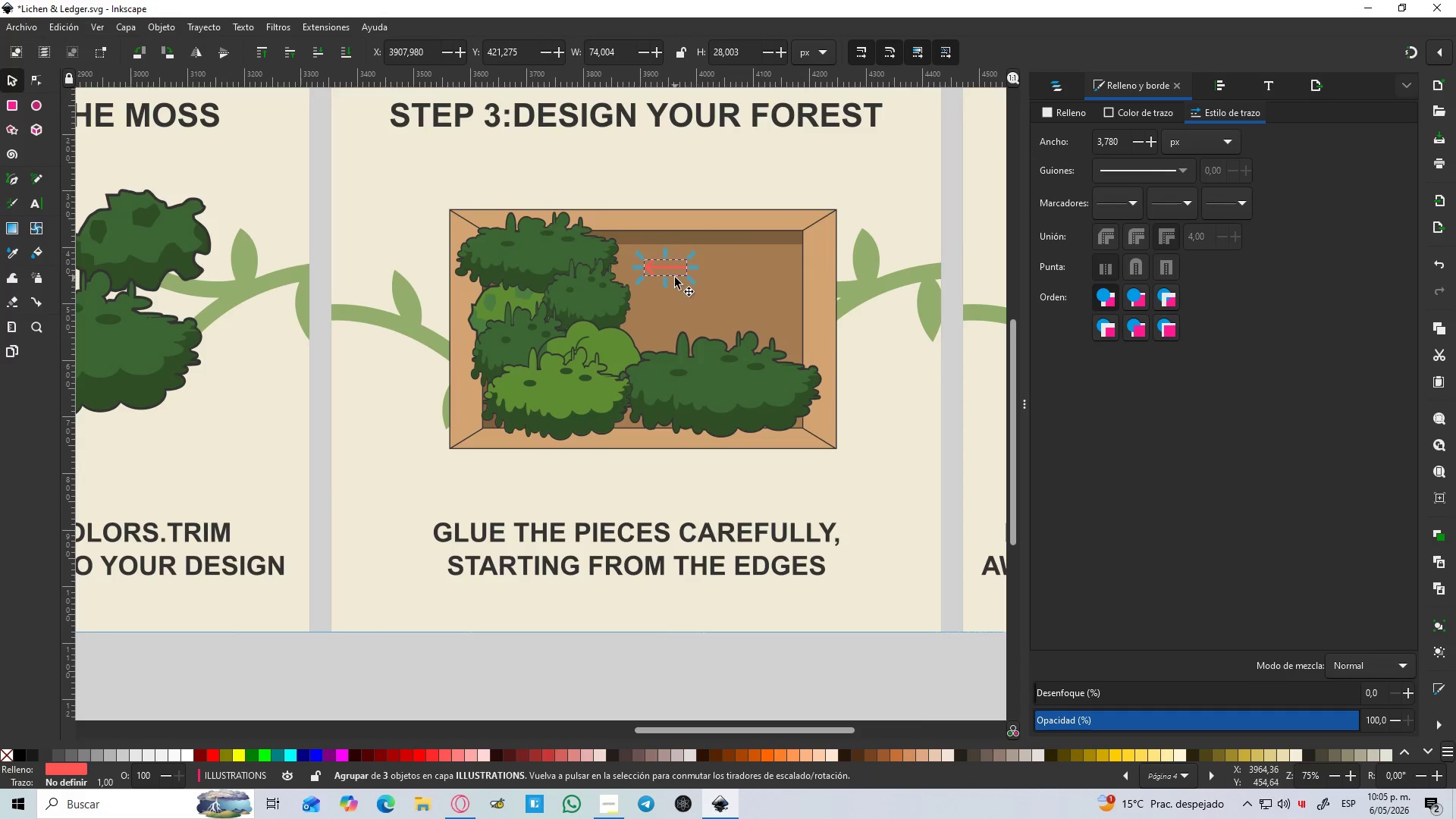 
hold_key(key=ControlLeft, duration=0.44)
scroll: coordinate [674, 278], scroll_direction: up, amount: 2.0
 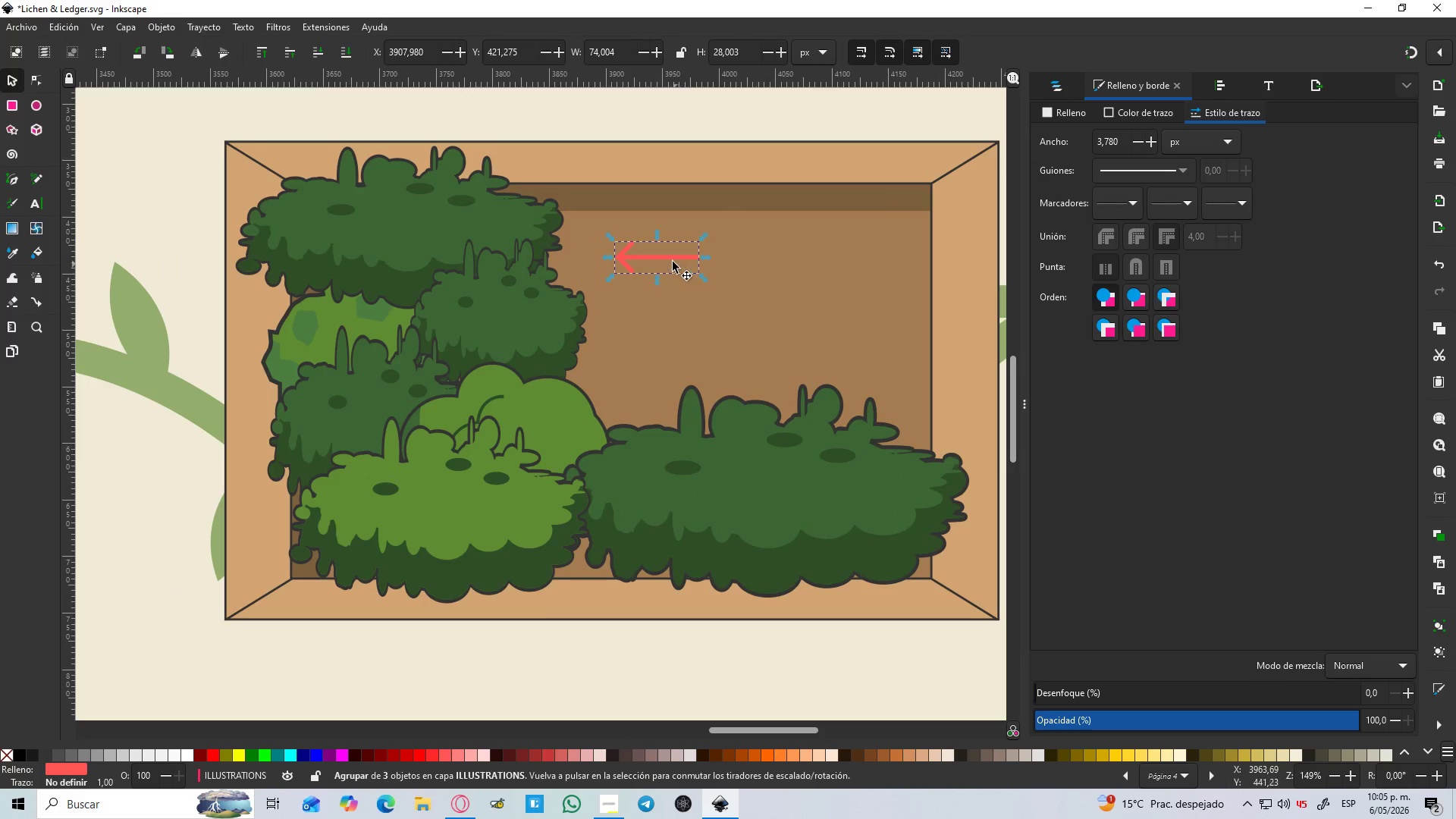 
hold_key(key=ControlLeft, duration=1.5)
 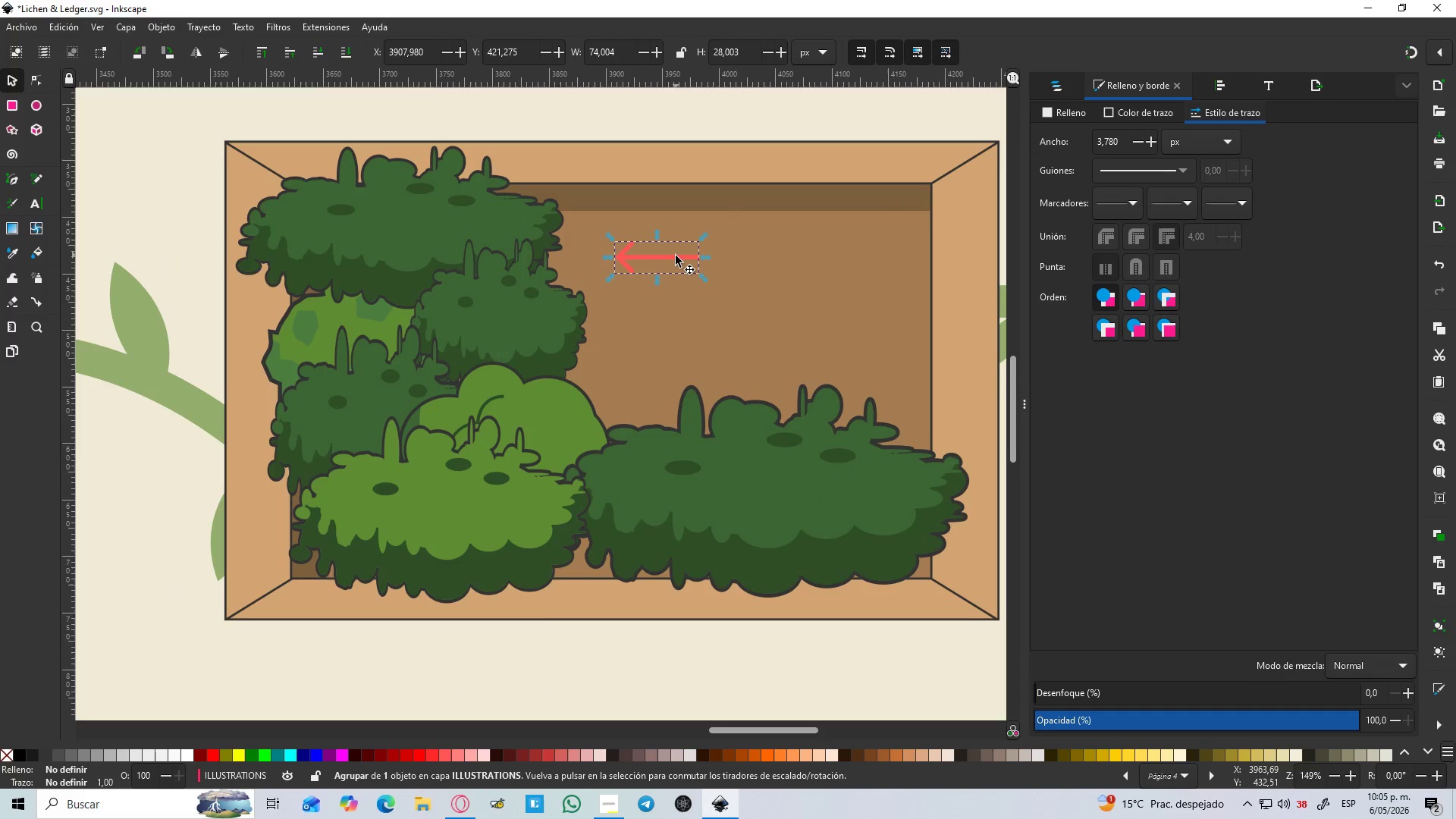 
key(Control+G)
 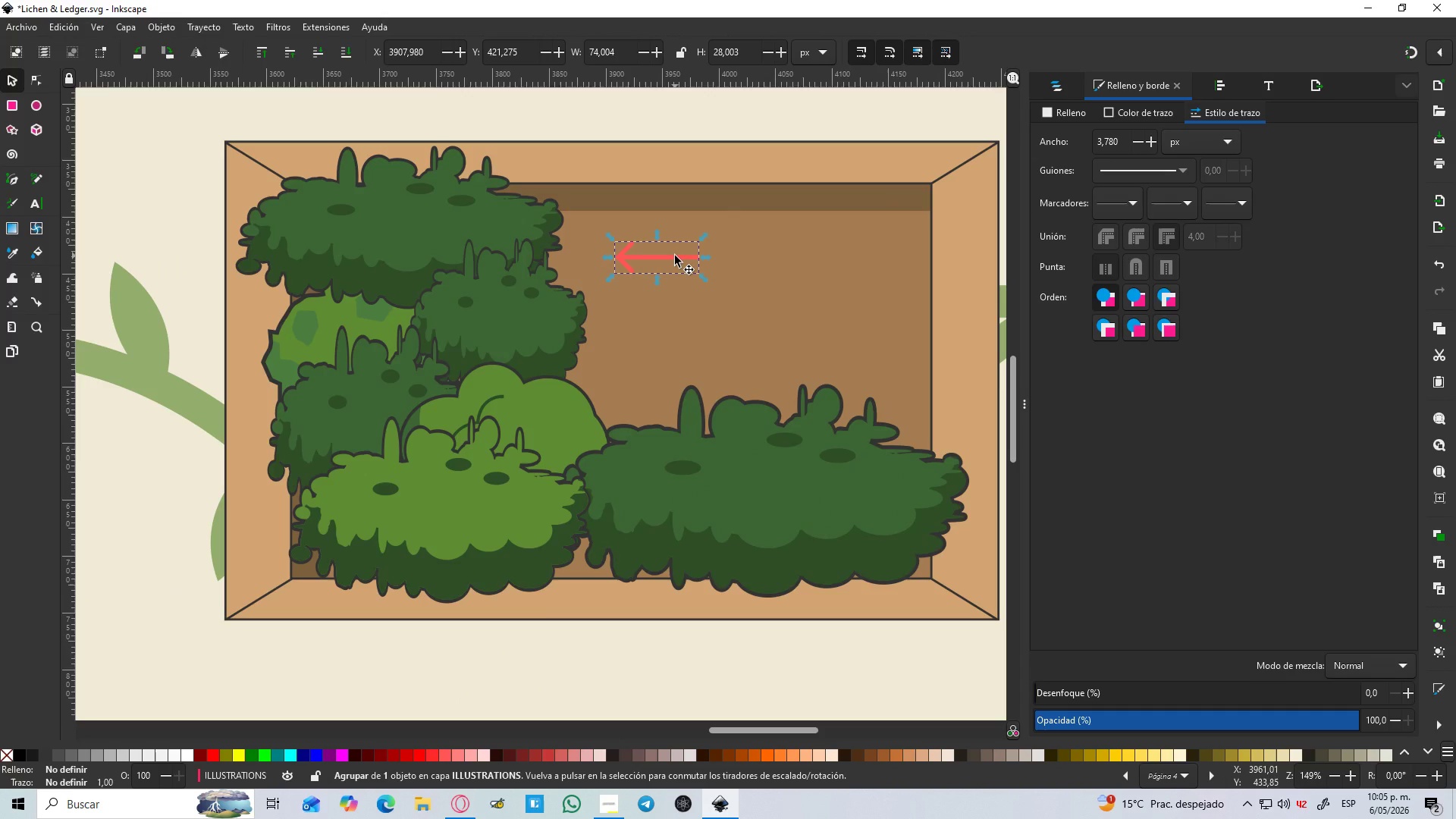 
key(Control+D)
 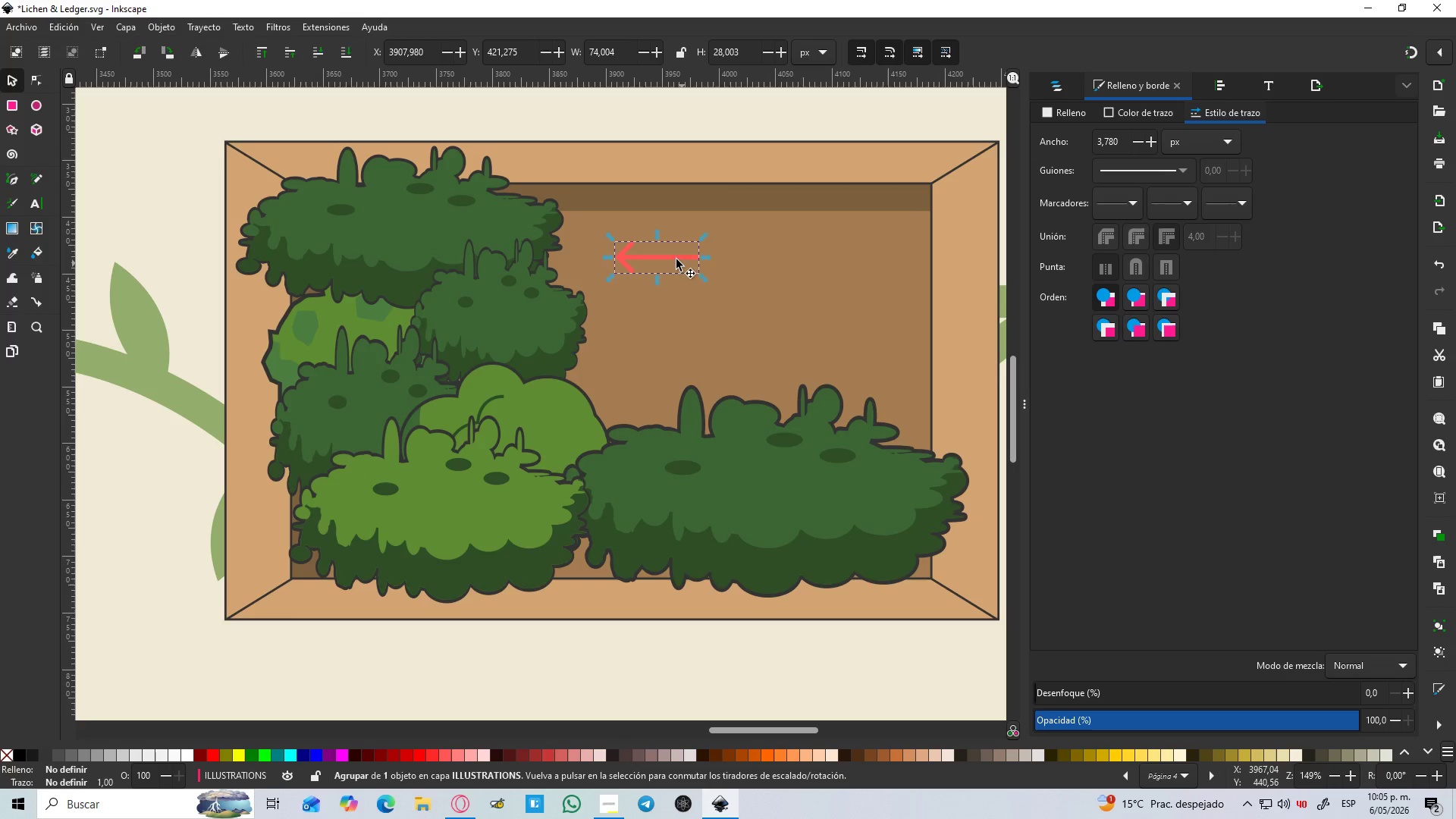 
left_click_drag(start_coordinate=[674, 258], to_coordinate=[678, 321])
 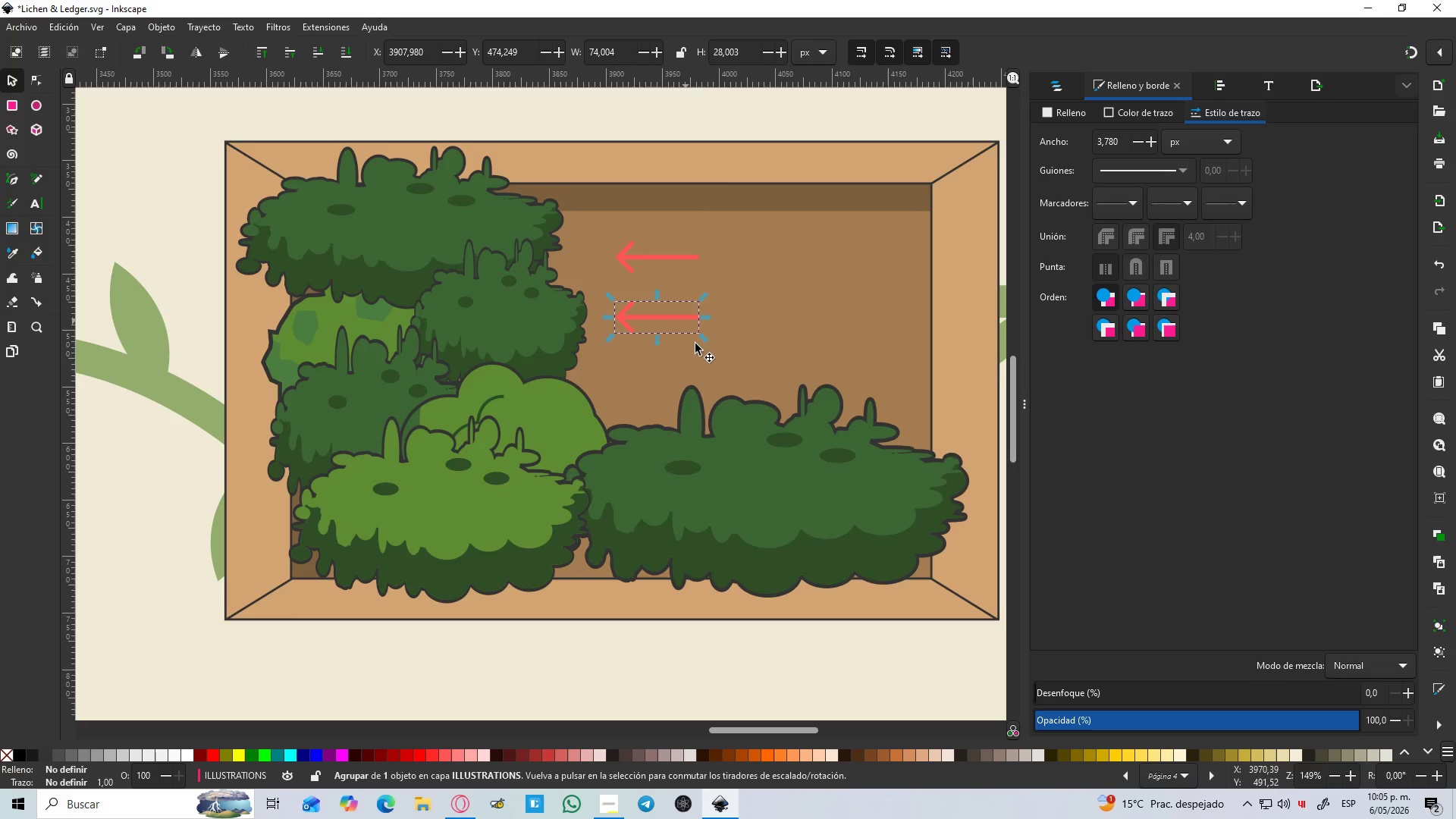 
hold_key(key=ControlLeft, duration=1.08)
 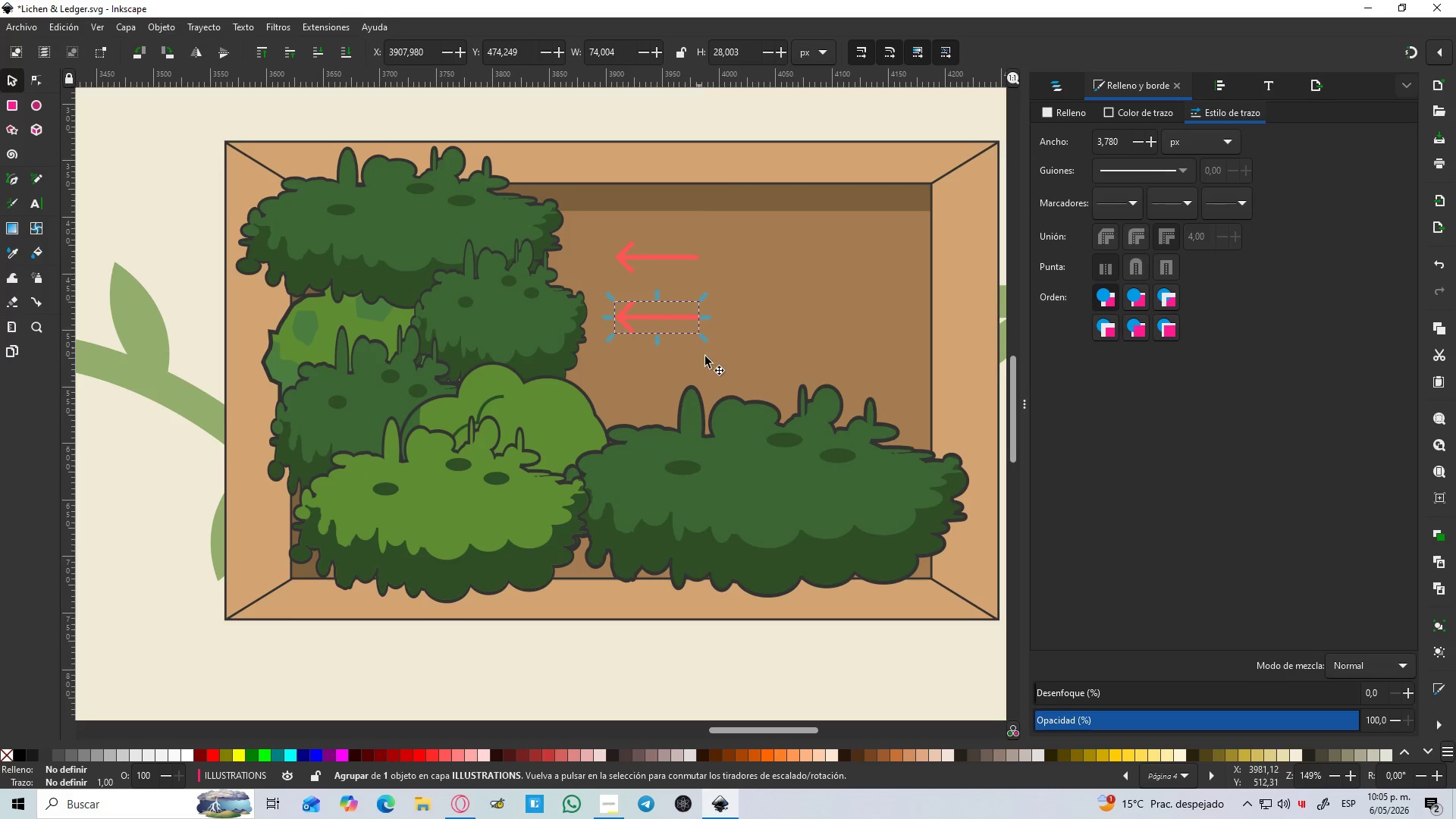 
hold_key(key=ShiftLeft, duration=1.14)
left_click([646, 259])
 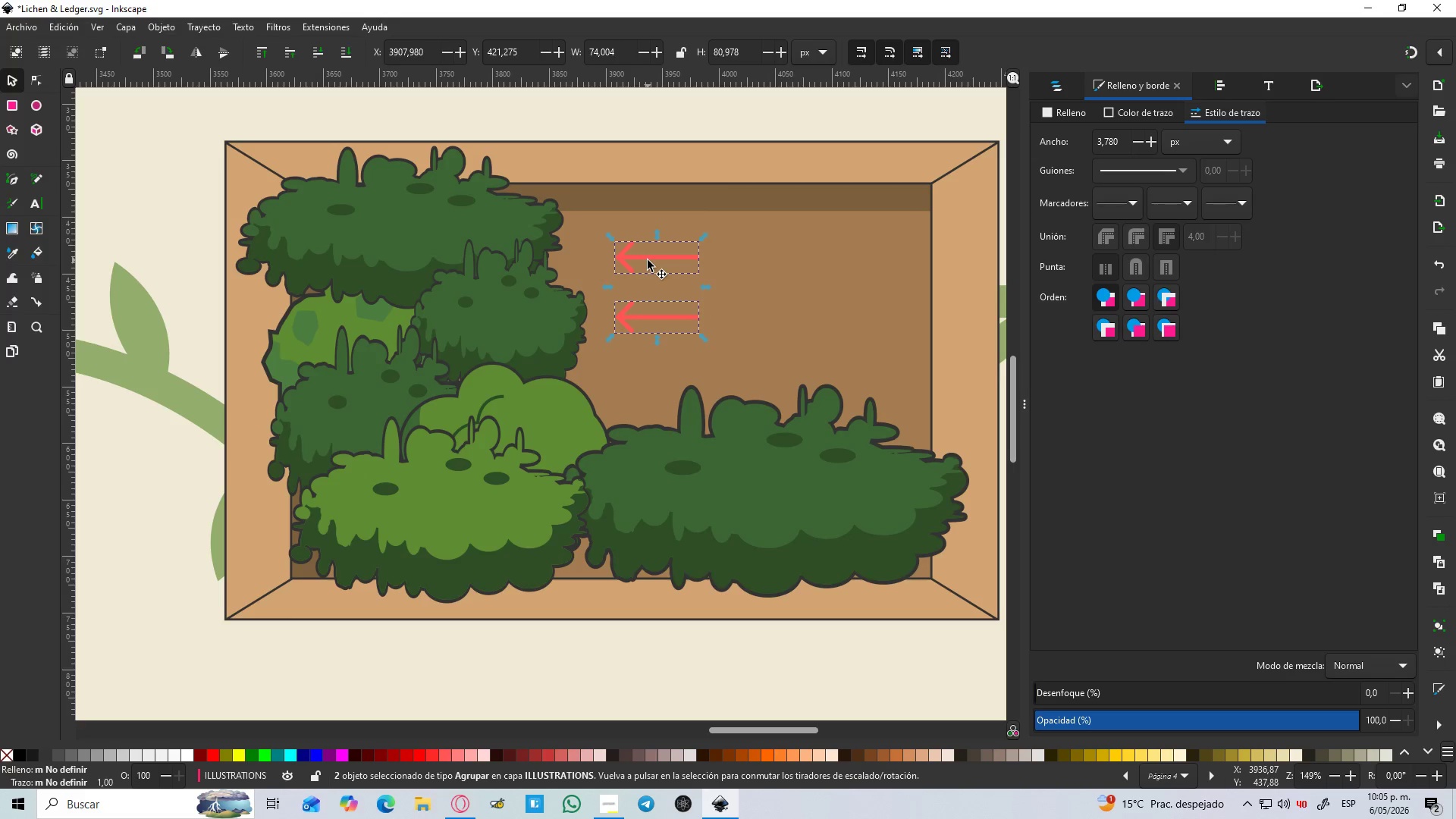 
key(Control+NumpadAdd)
 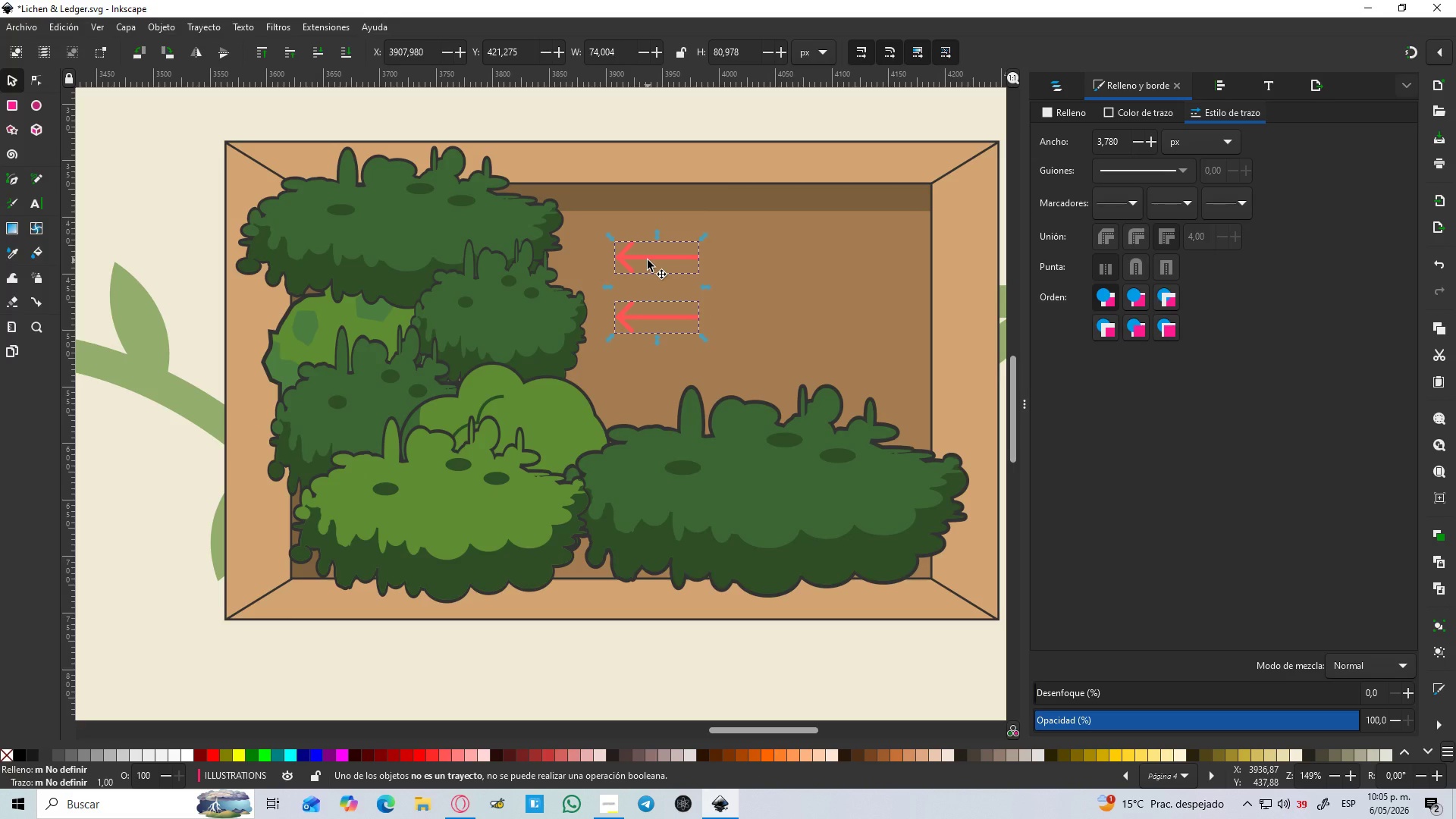 
key(Control+NumpadAdd)
 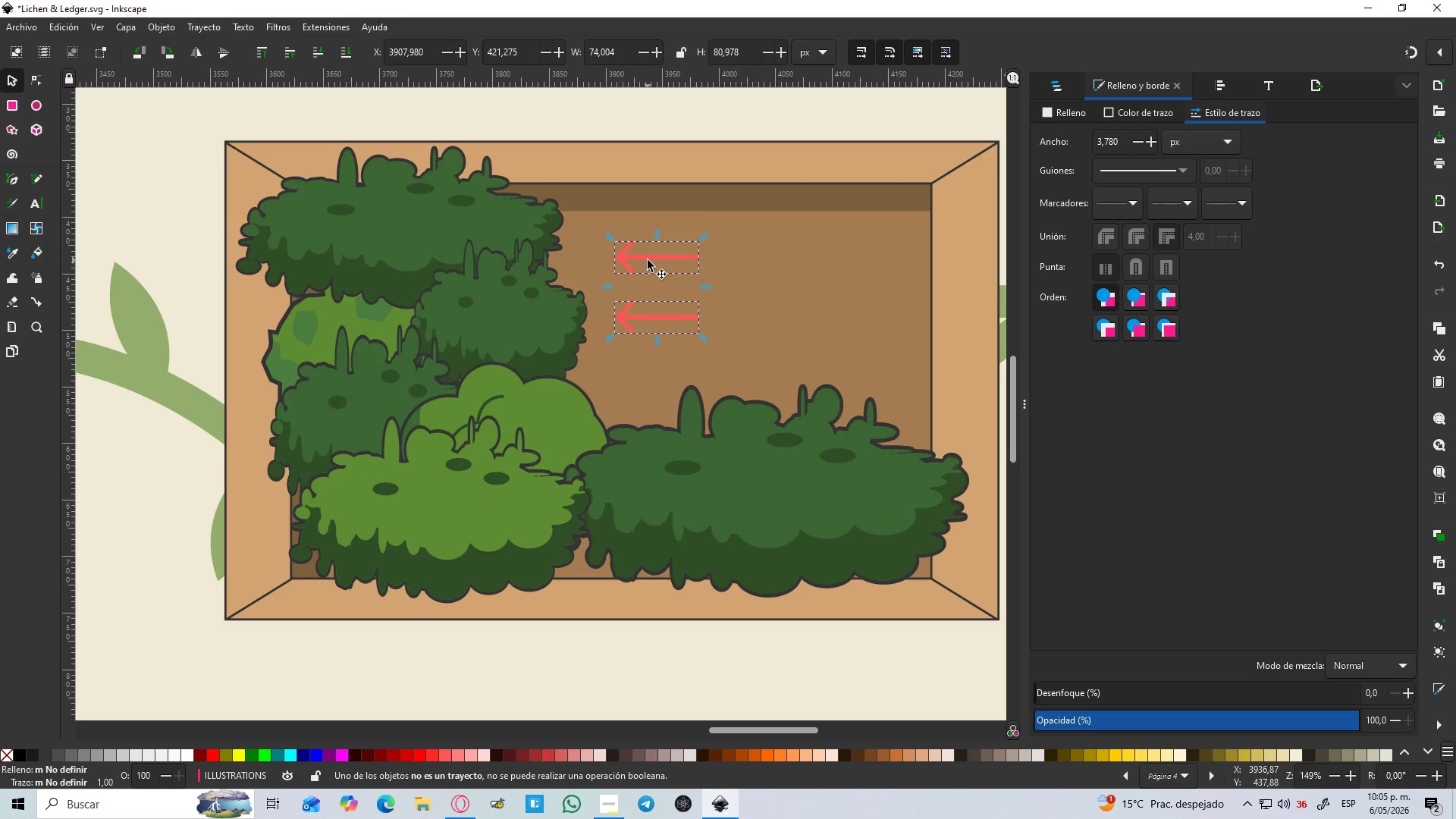 
right_click([648, 260])
 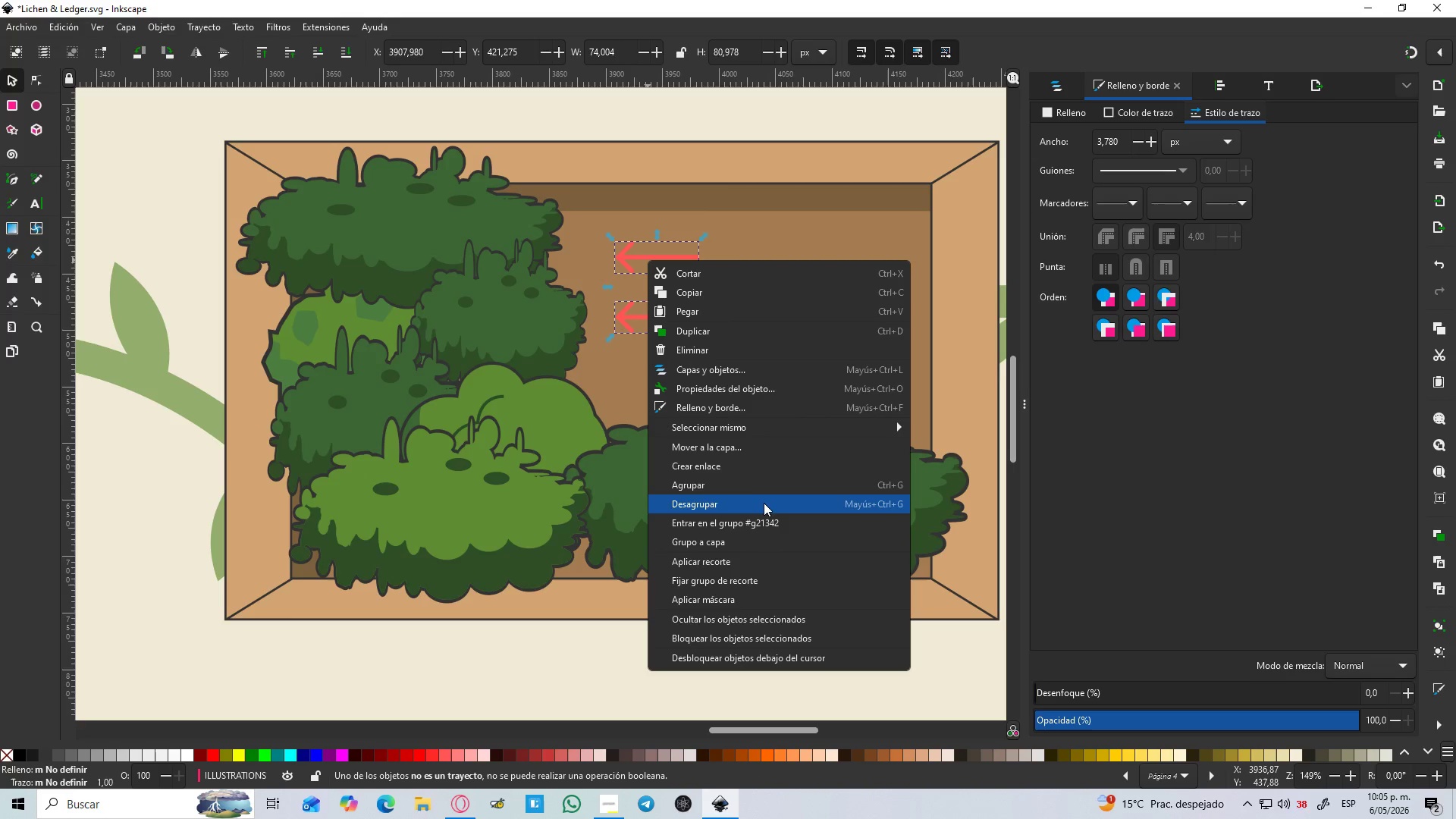 
left_click([761, 503])
 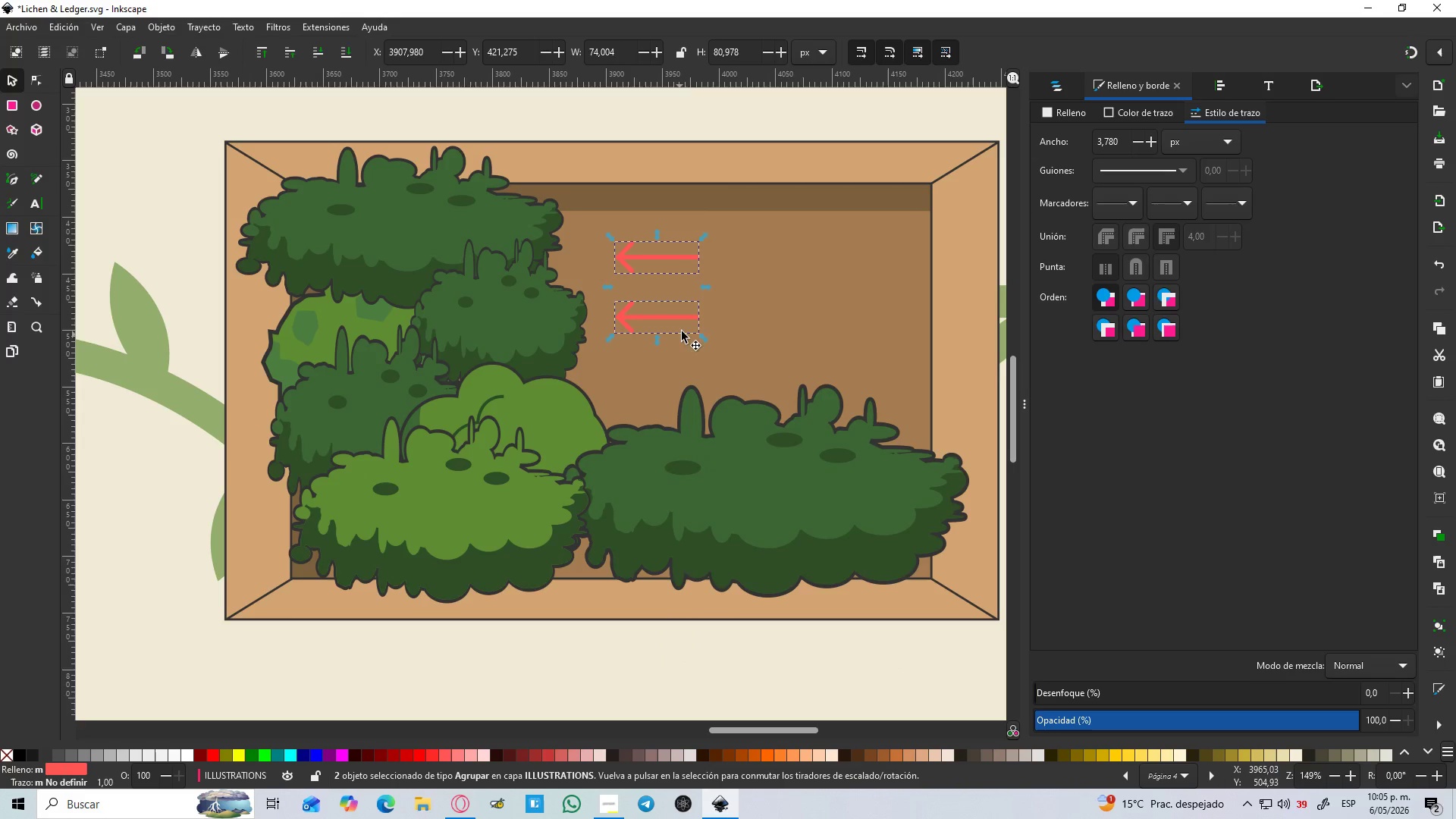 
left_click([718, 331])
 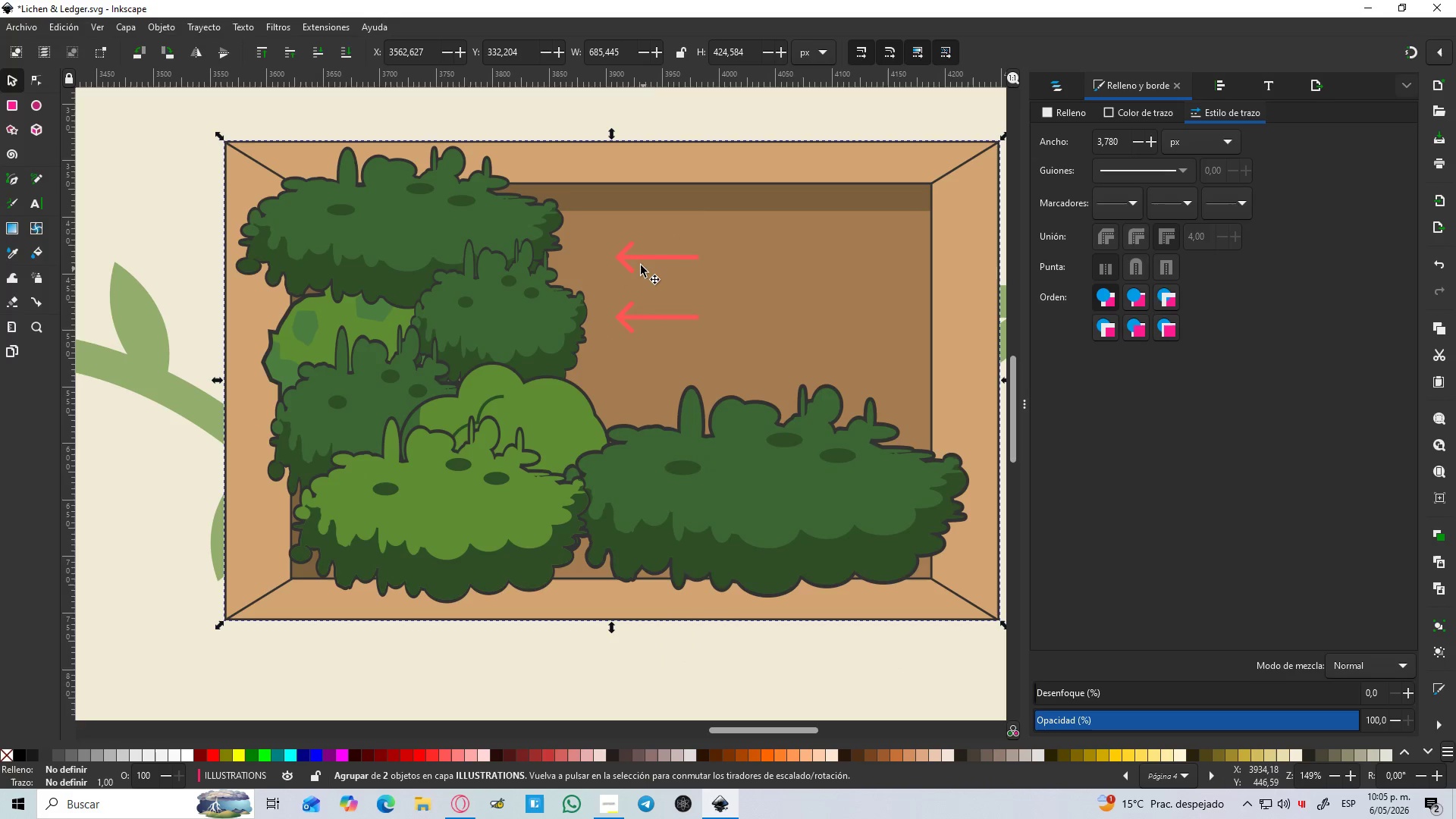 
left_click([639, 263])
 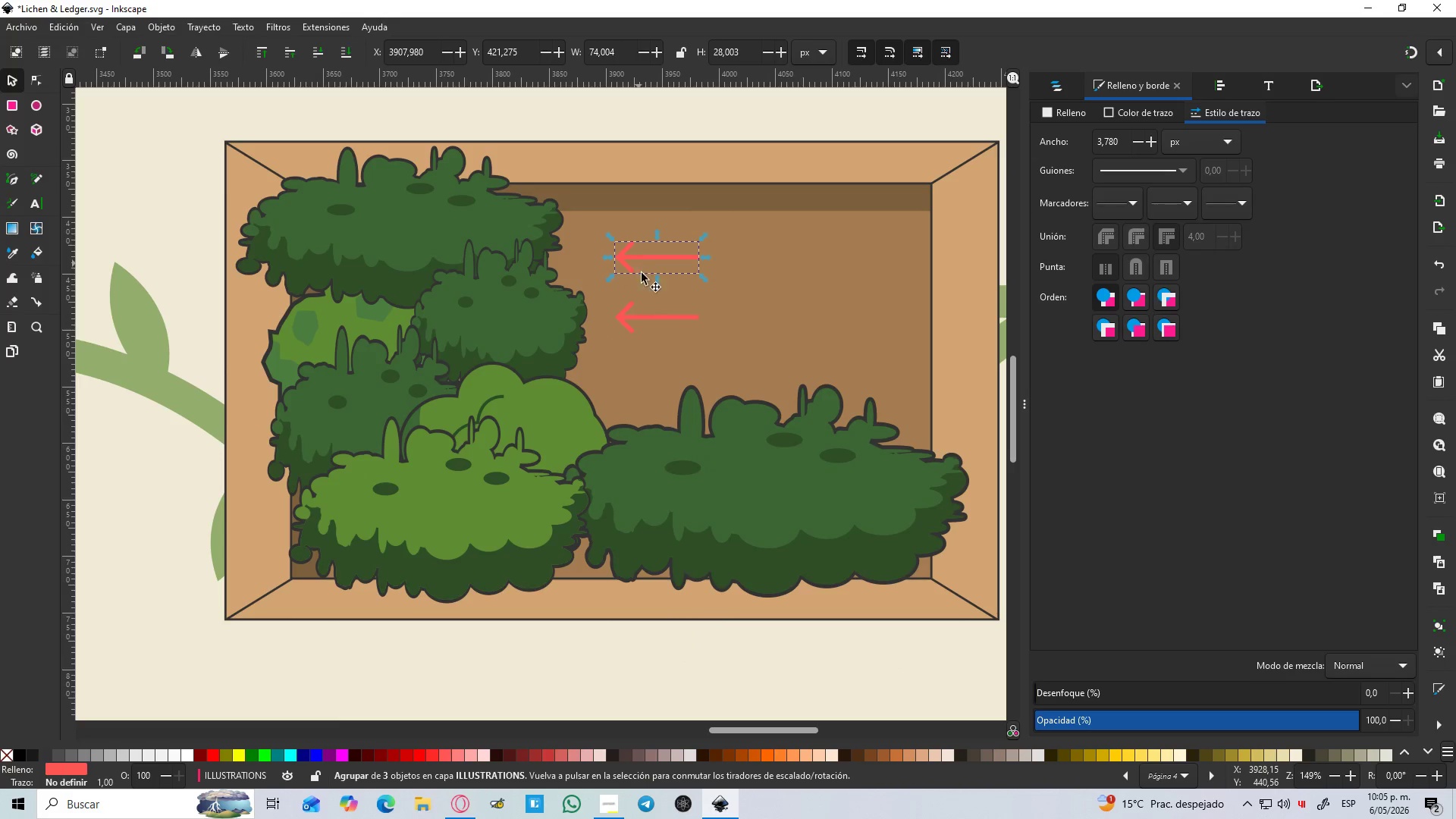 
hold_key(key=ShiftLeft, duration=0.88)
left_click([629, 324])
 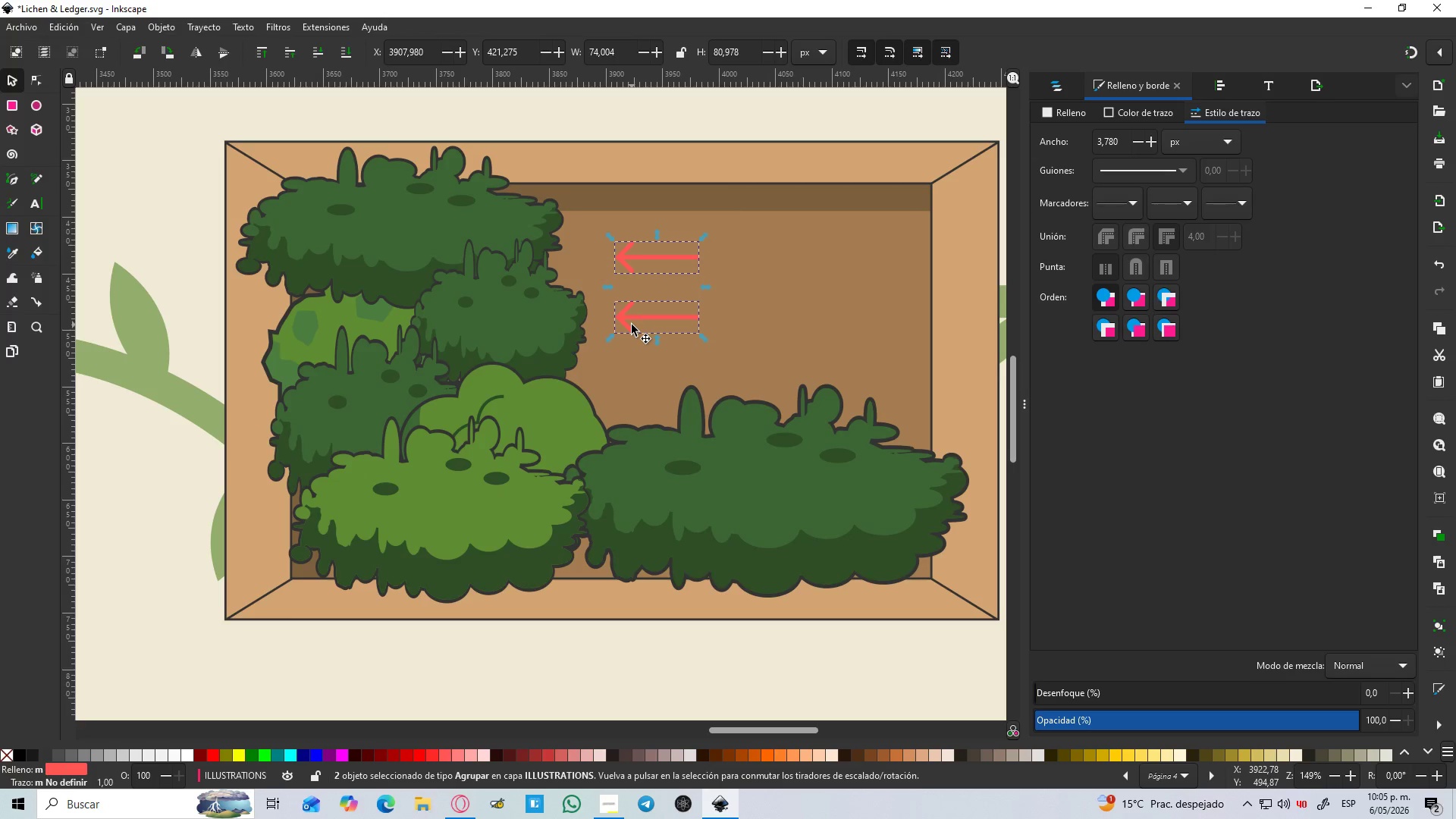 
key(Control+NumpadAdd)
 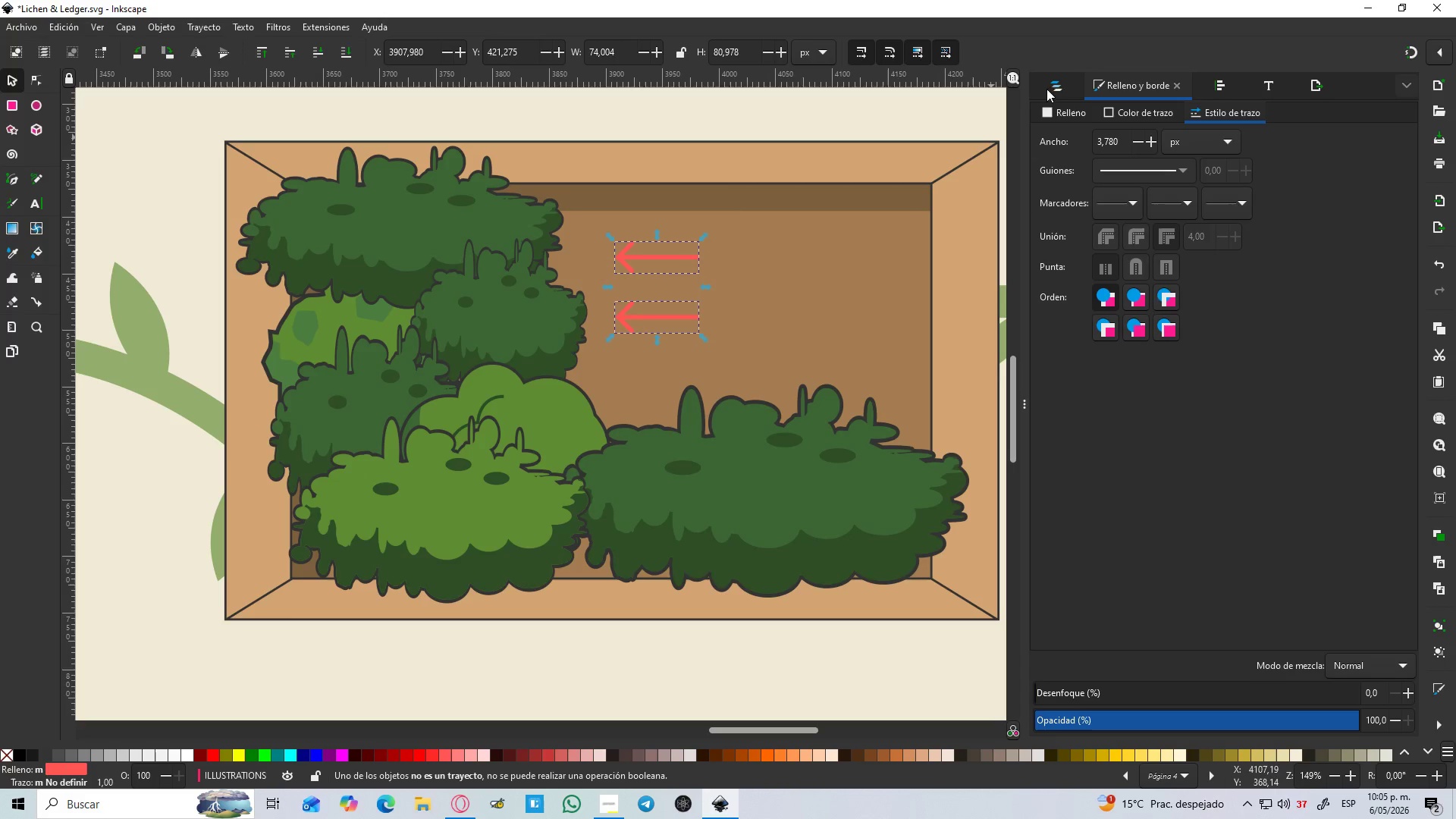 
left_click([1056, 86])
 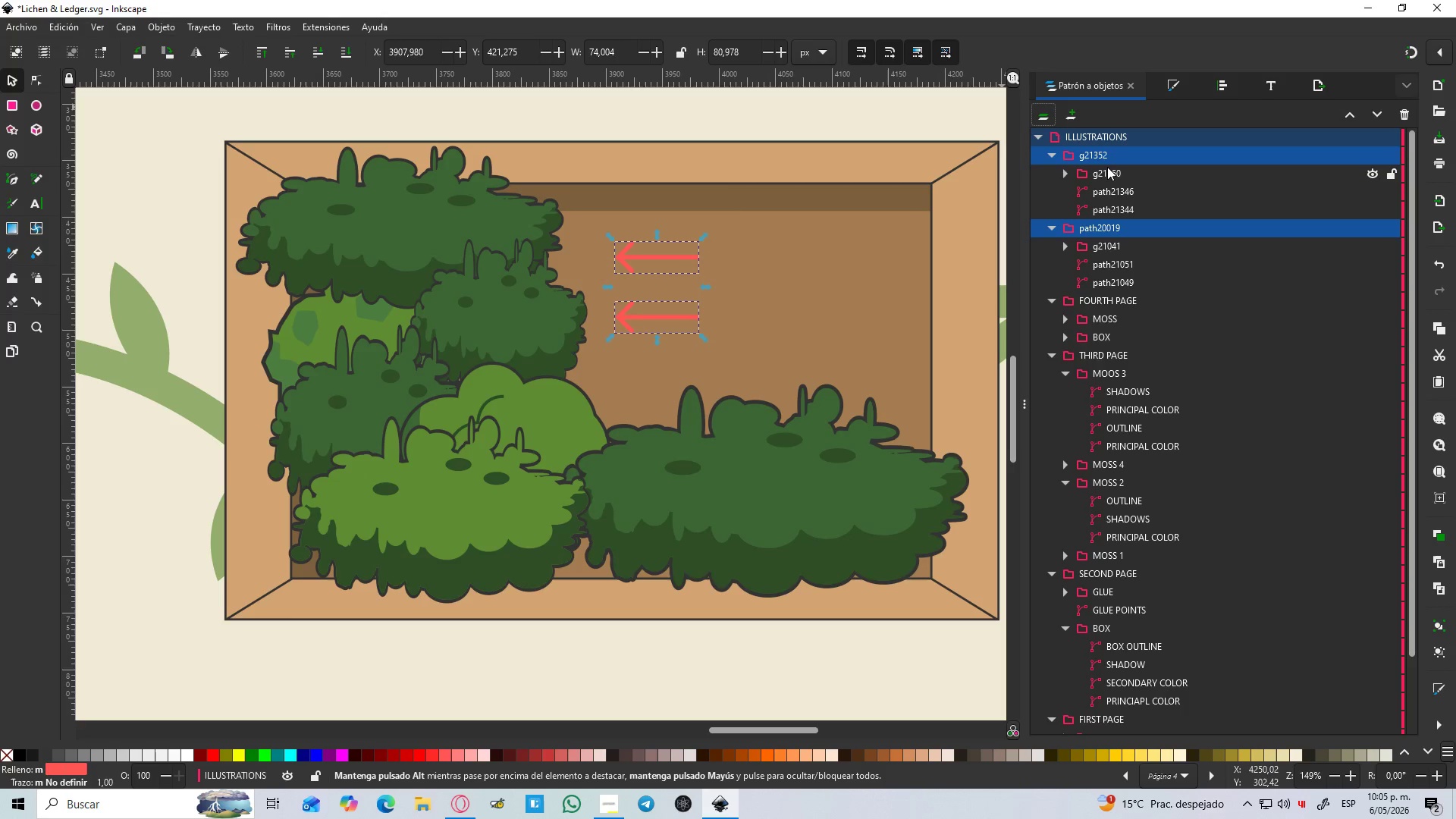 
left_click([1110, 158])
 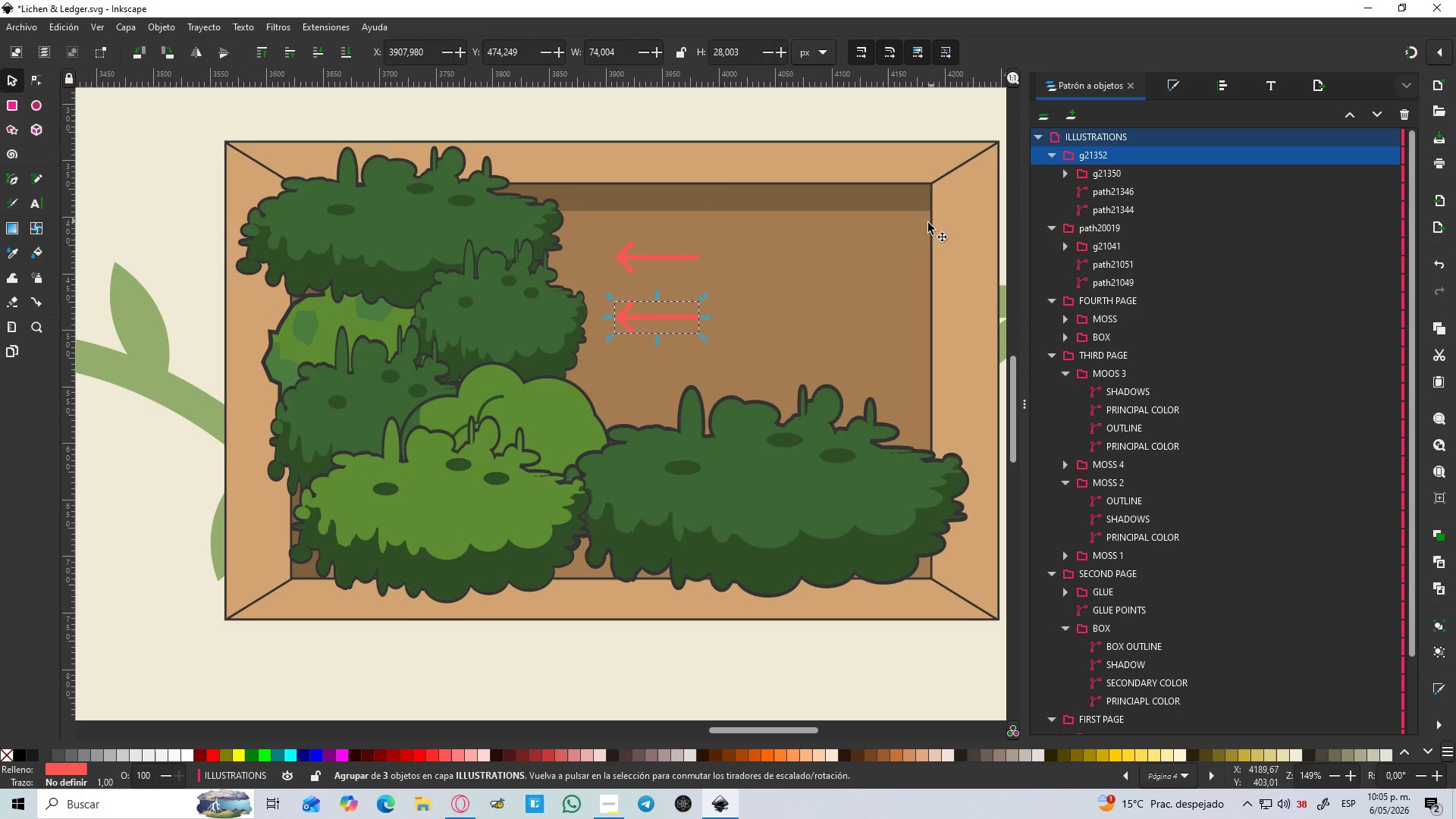 
right_click([1114, 155])
 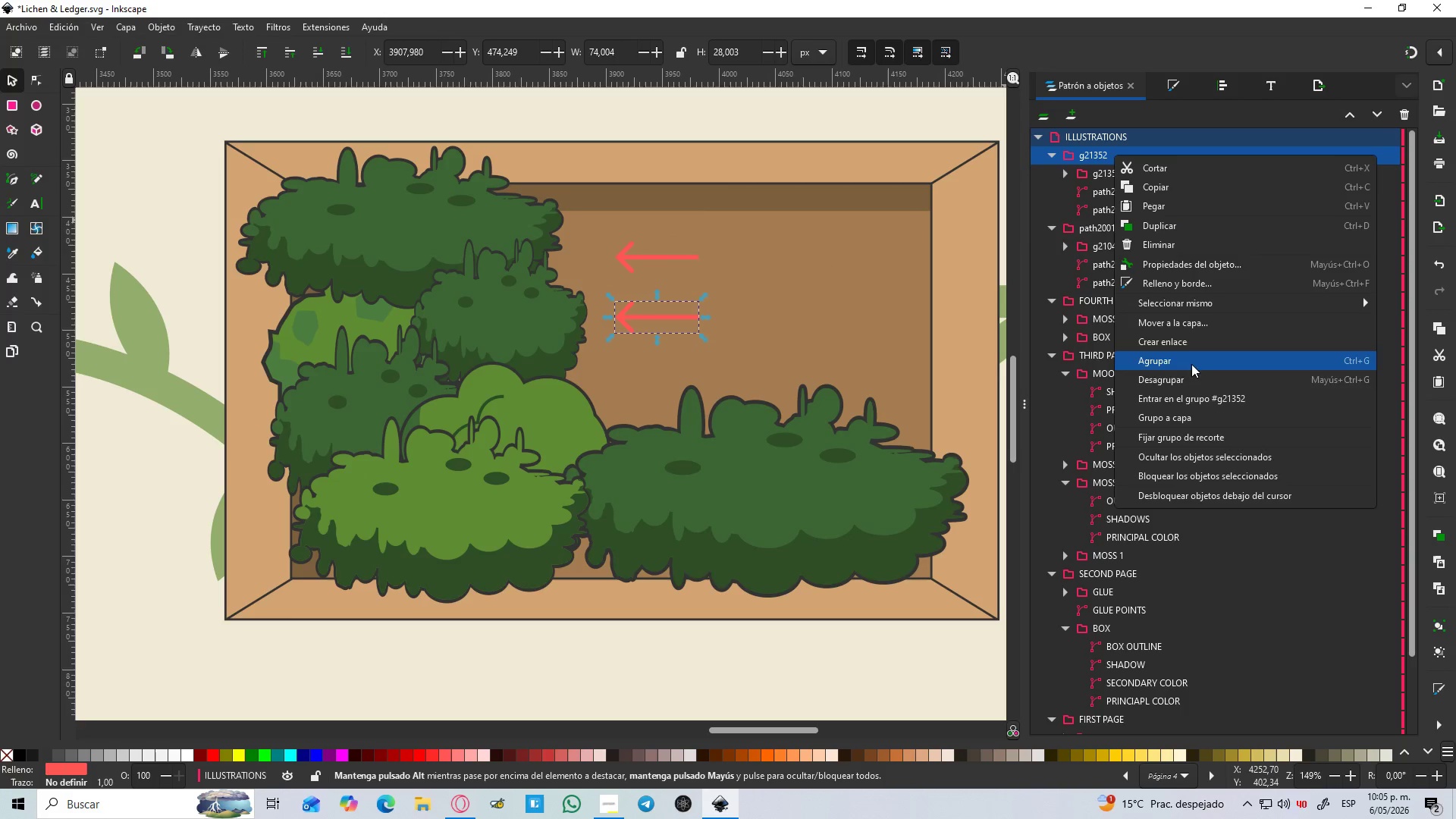 
left_click([1185, 375])
 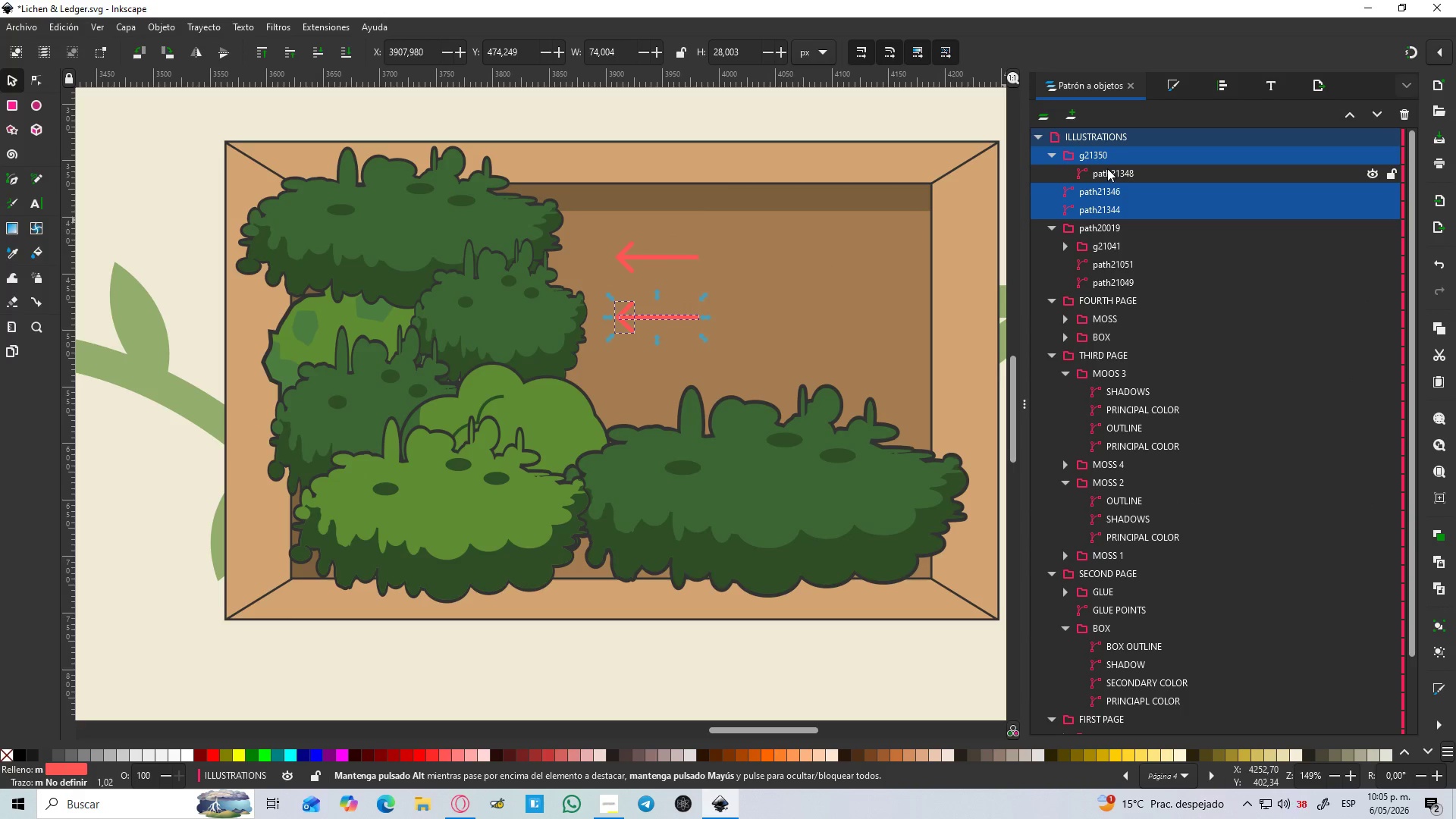 
right_click([1100, 161])
 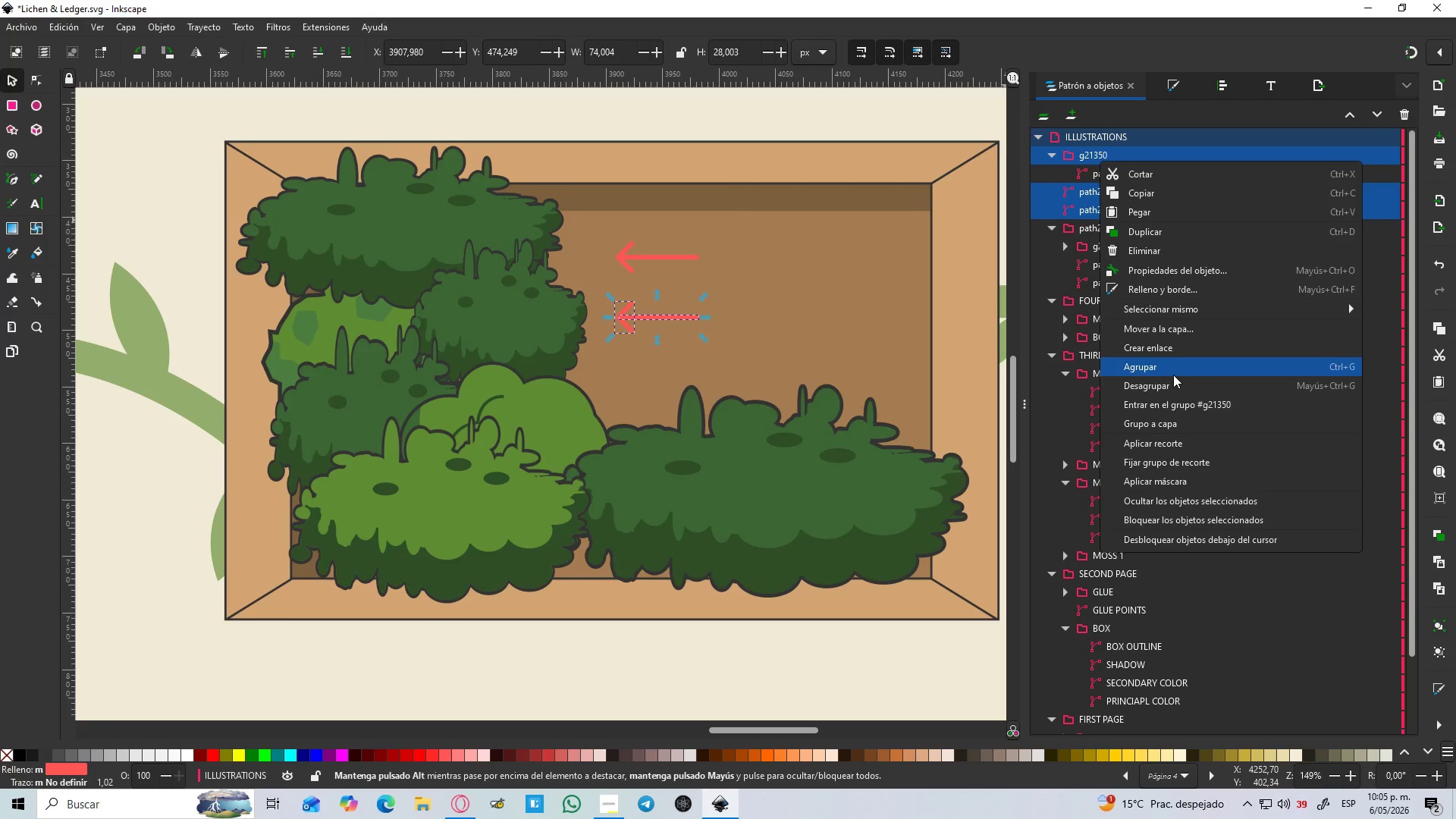 
left_click([1173, 384])
 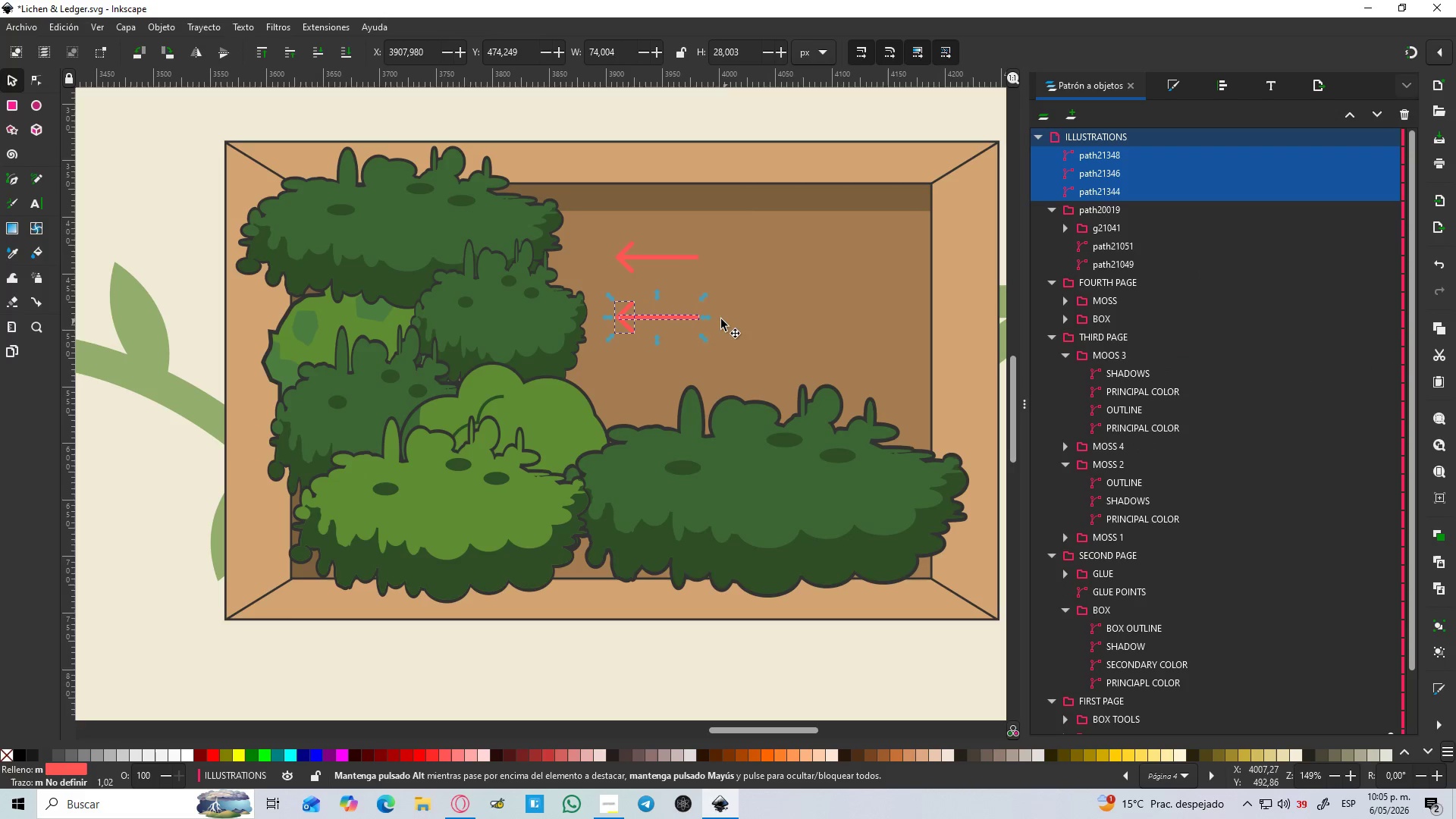 
left_click([718, 375])
 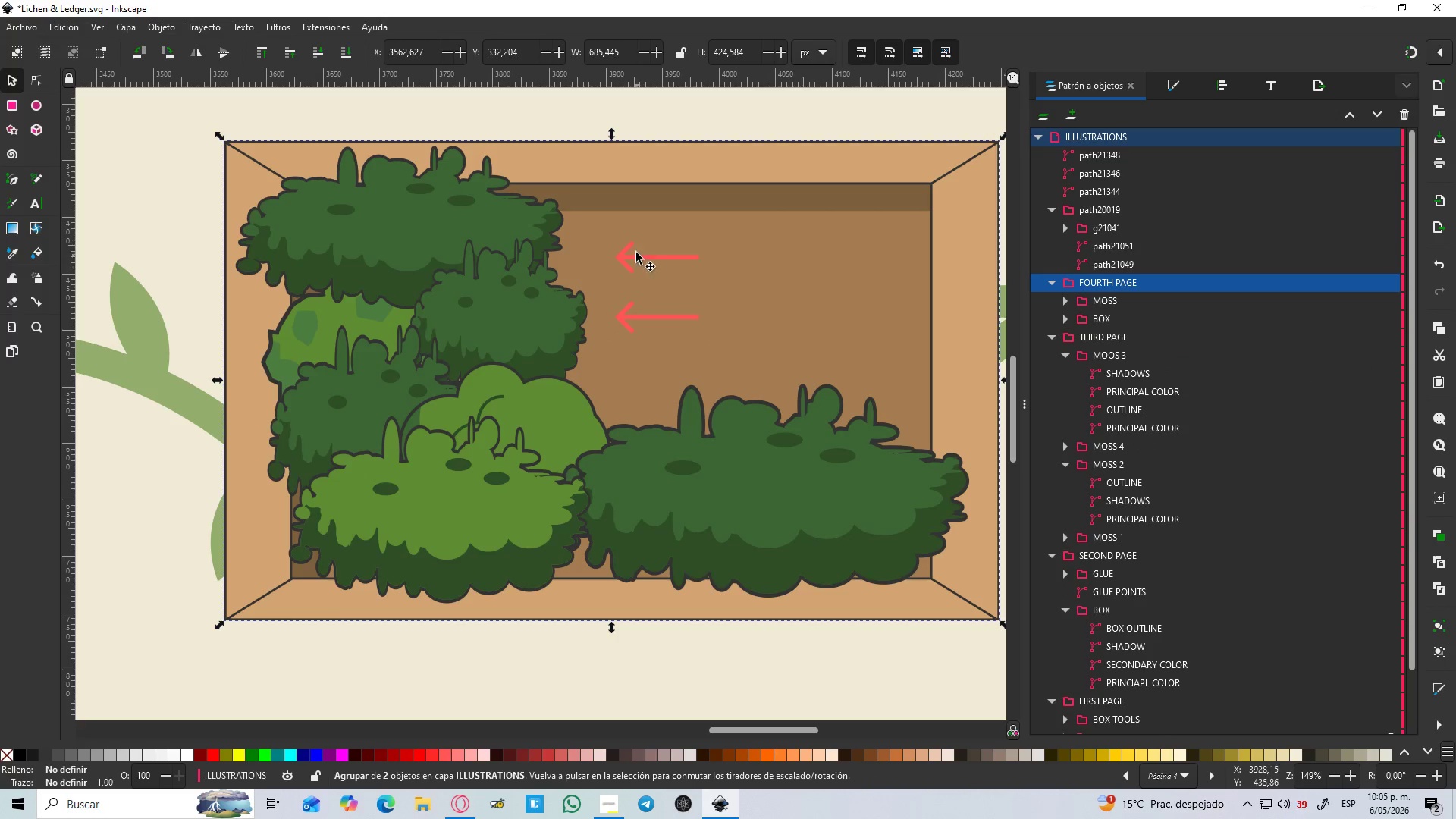 
left_click([635, 247])
 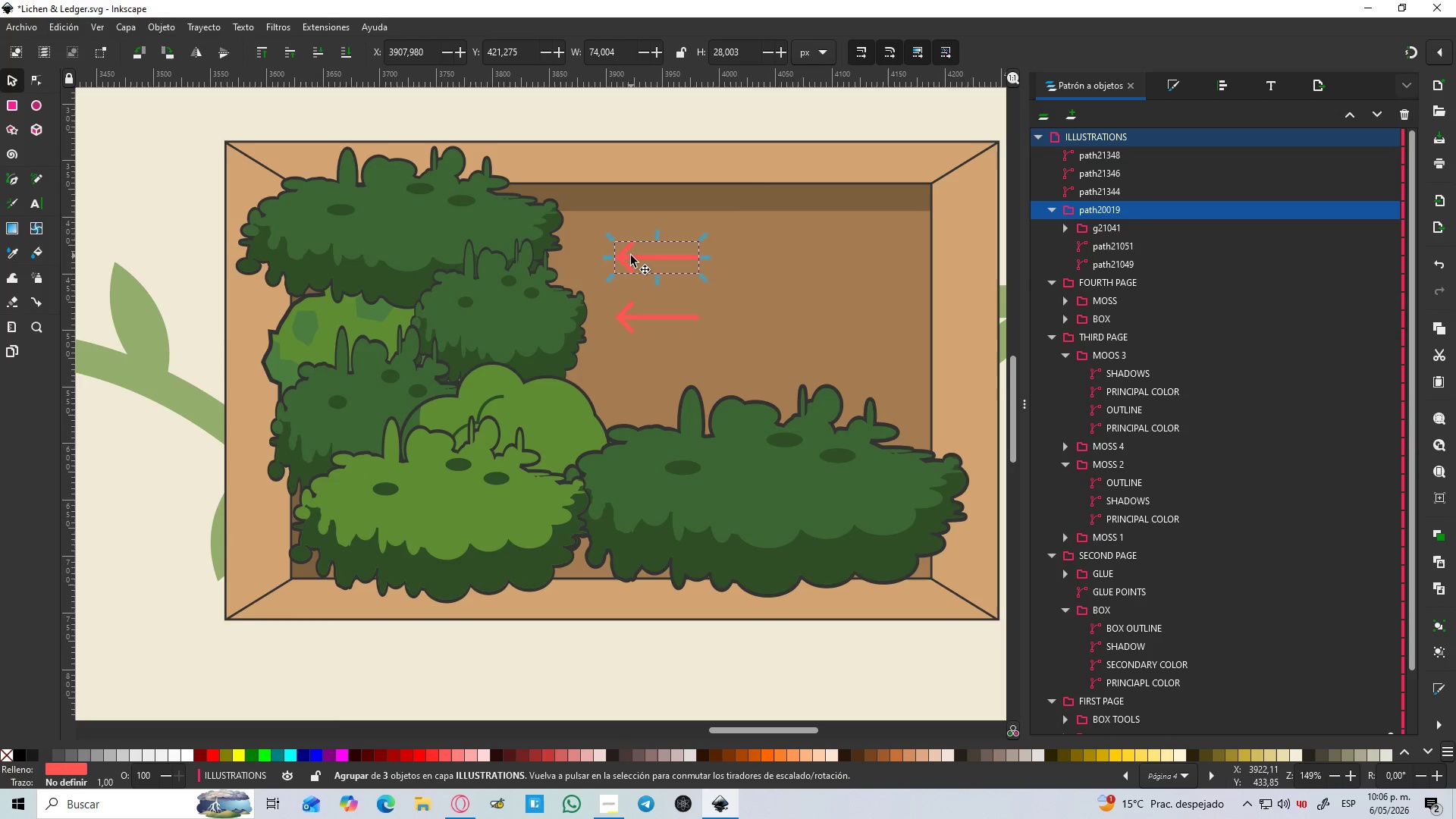 
left_click_drag(start_coordinate=[631, 256], to_coordinate=[631, 204])
 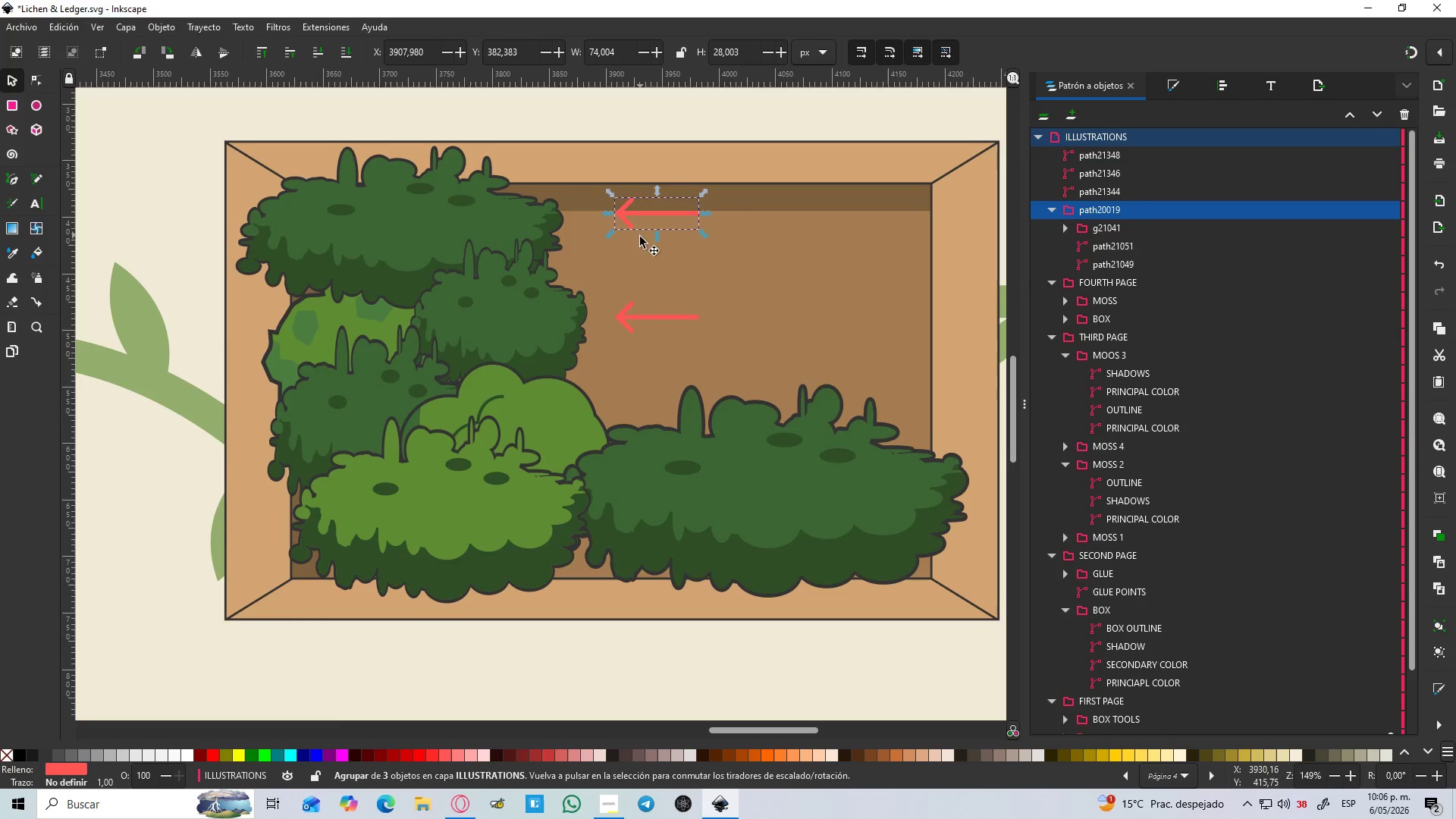 
key(Control+Z)
 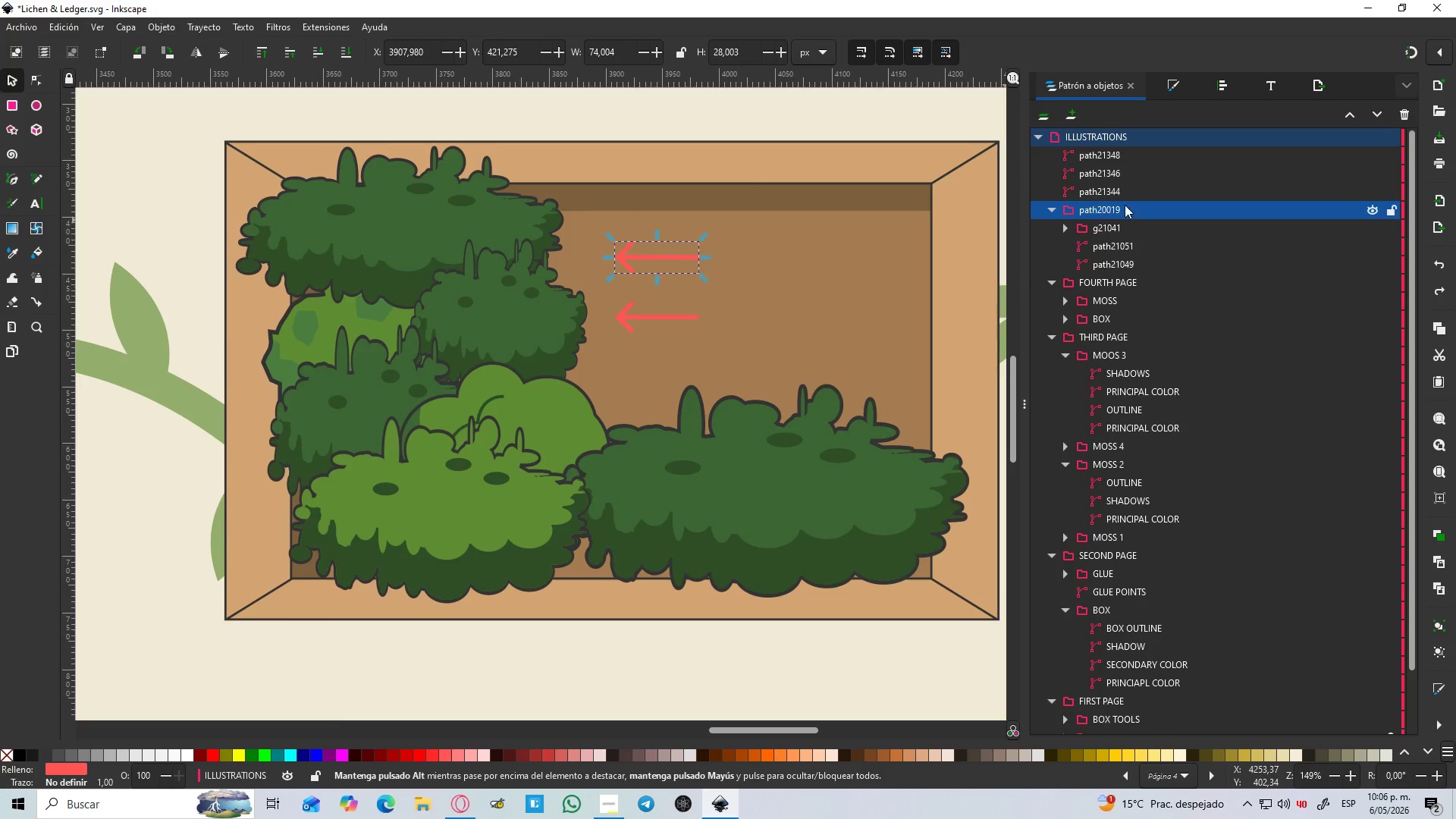 
right_click([1128, 205])
 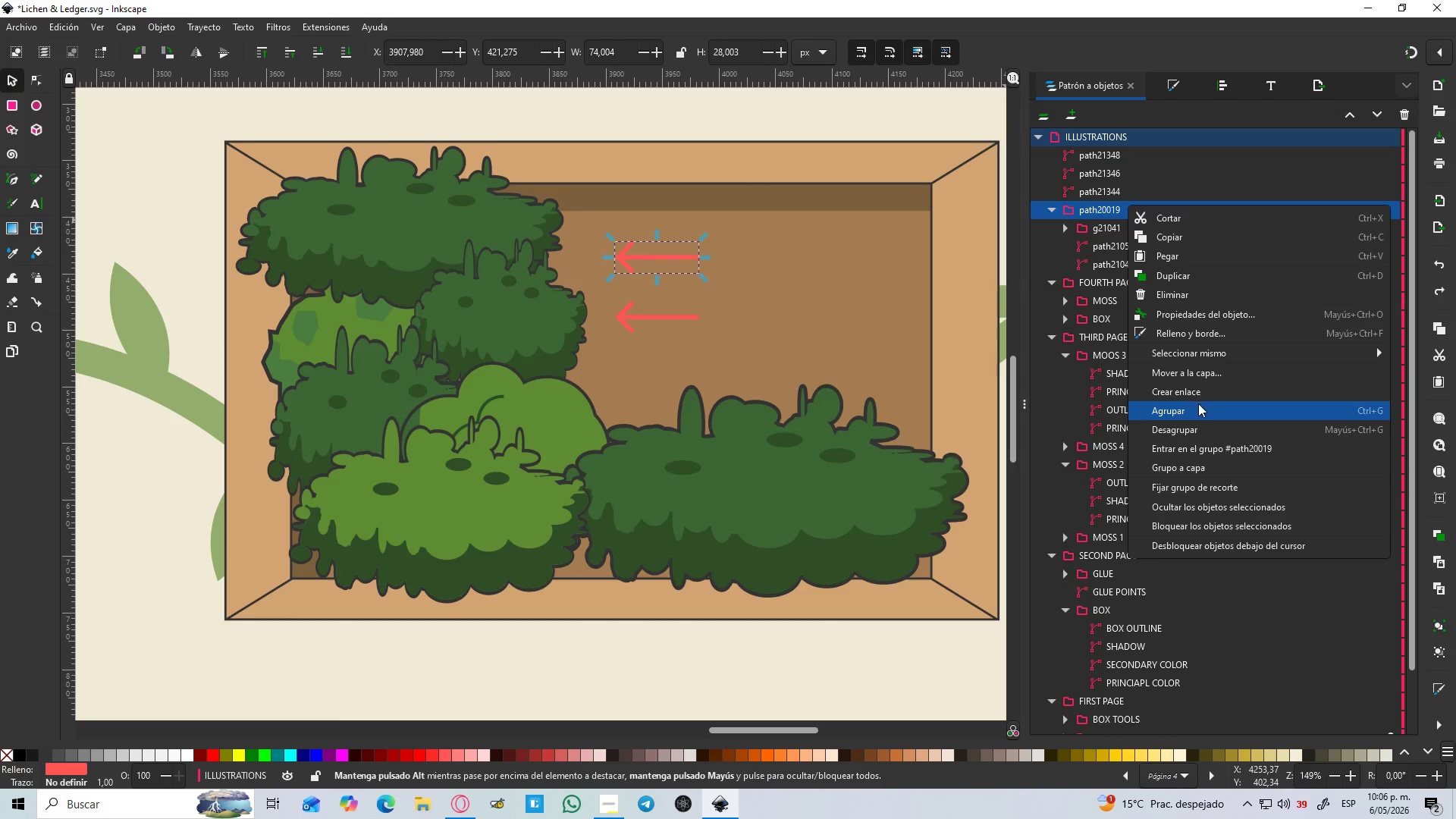 
left_click([1197, 423])
 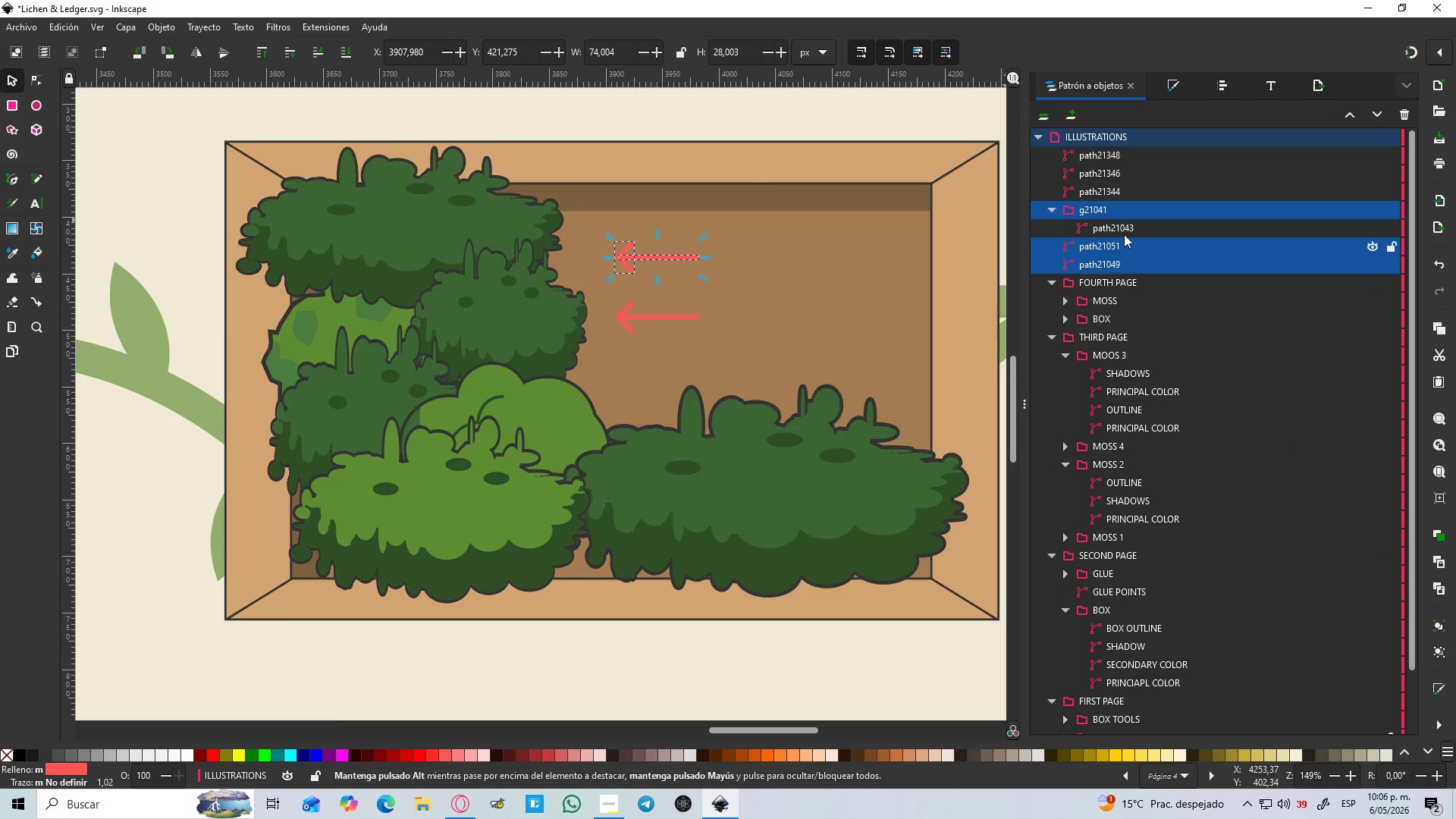 
right_click([1116, 202])
 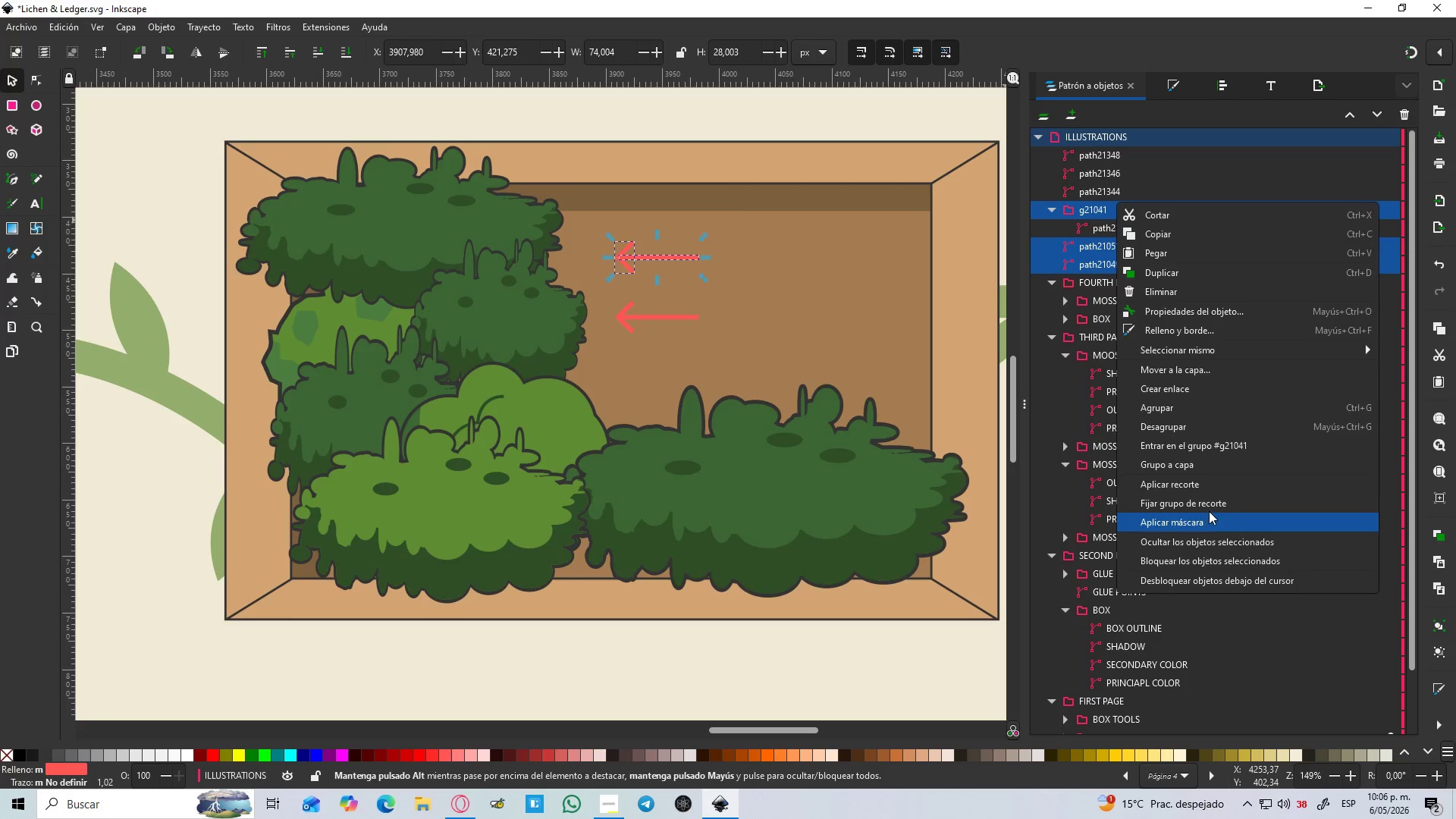 
left_click([1176, 425])
 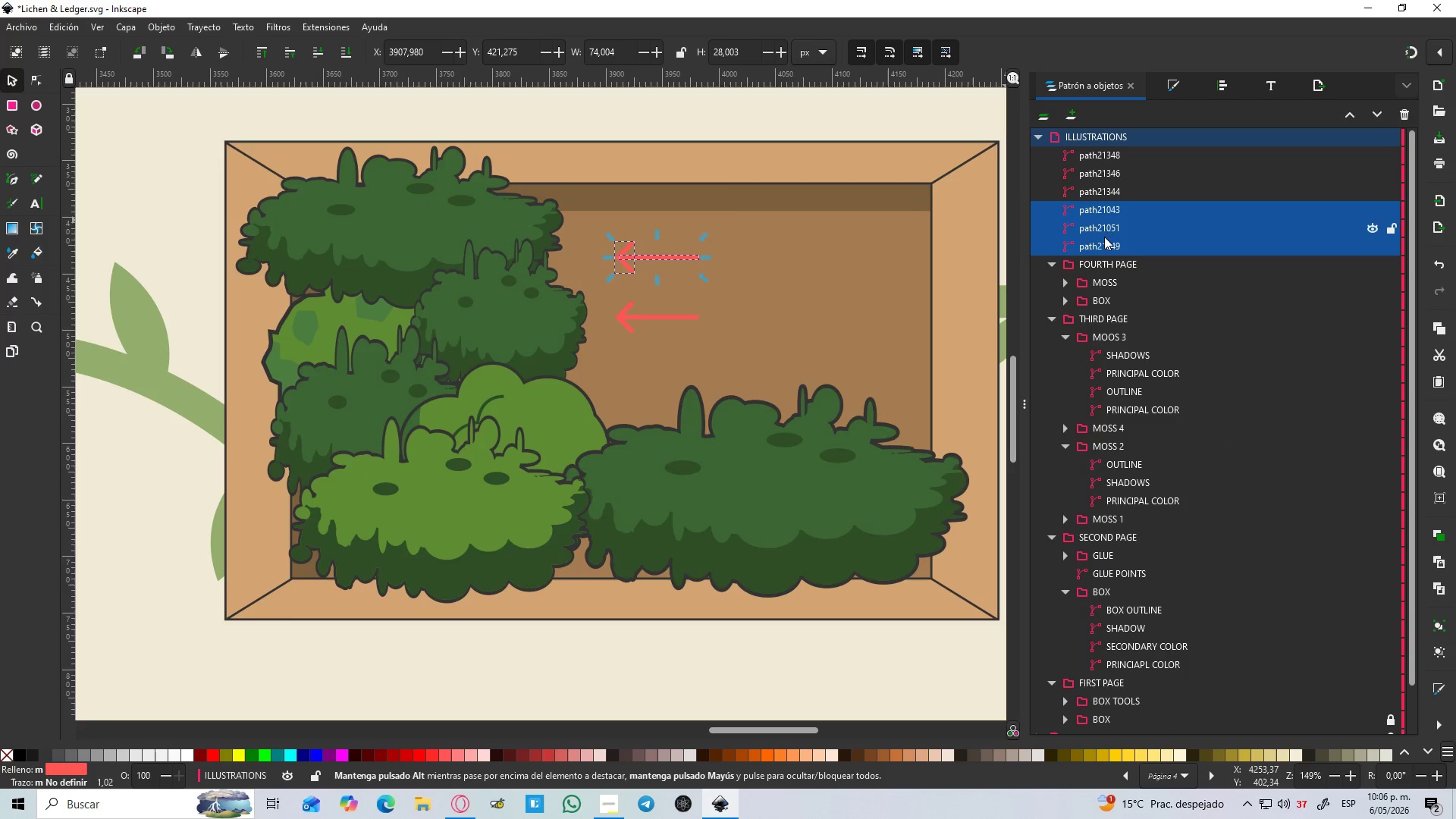 
left_click([1104, 248])
 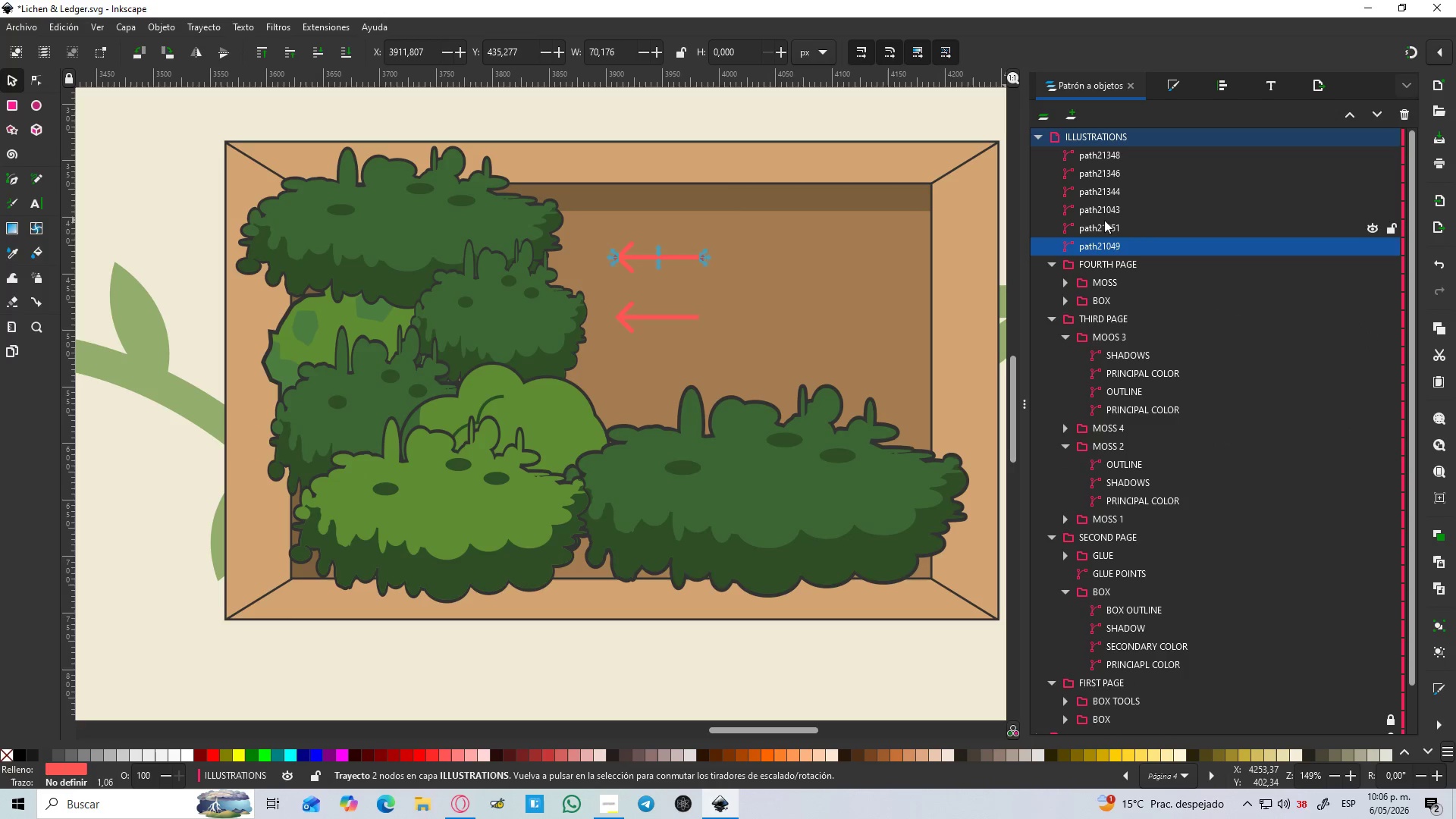 
hold_key(key=ShiftLeft, duration=0.56)
left_click([1094, 157])
 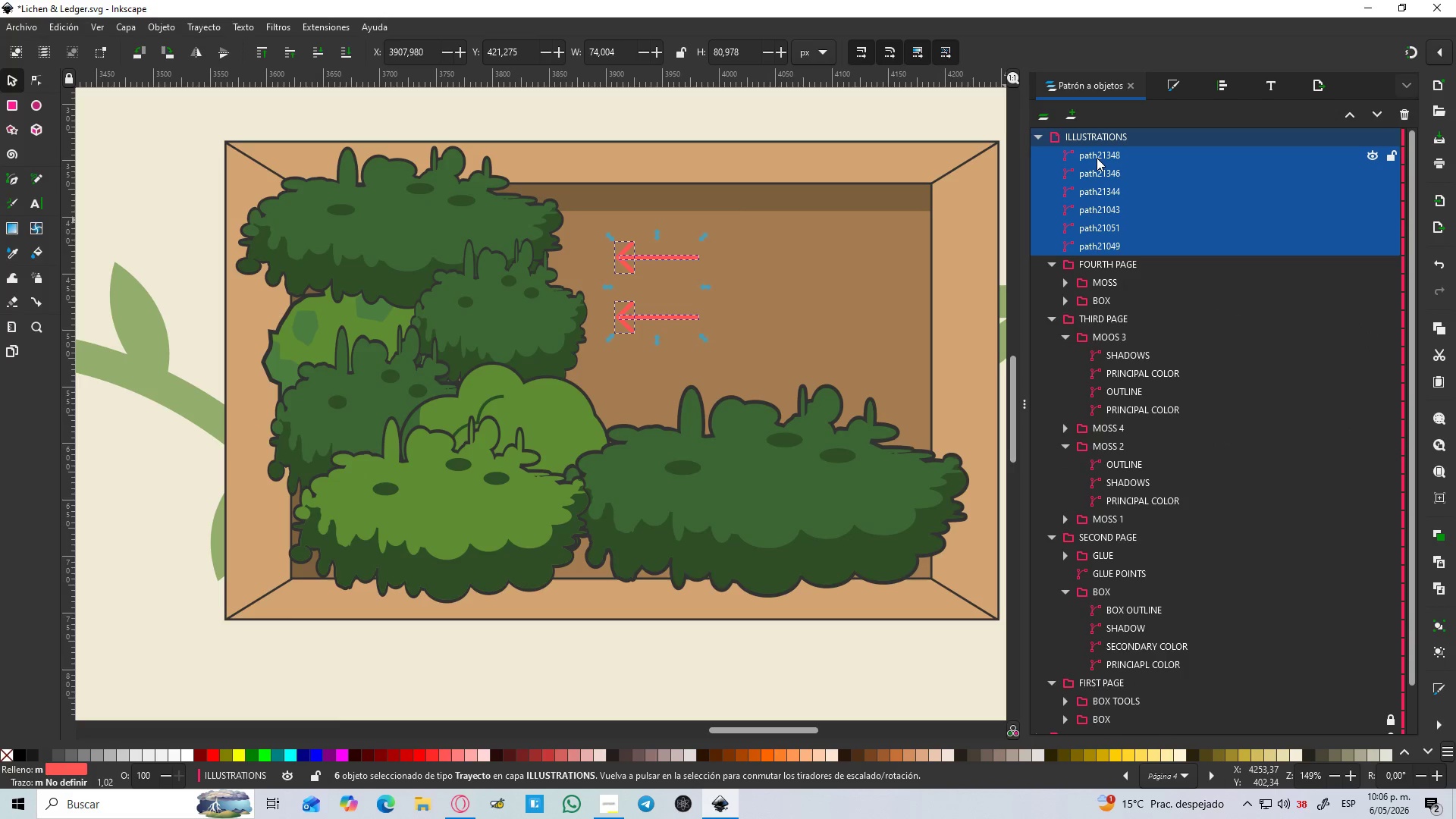 
key(Control+NumpadAdd)
 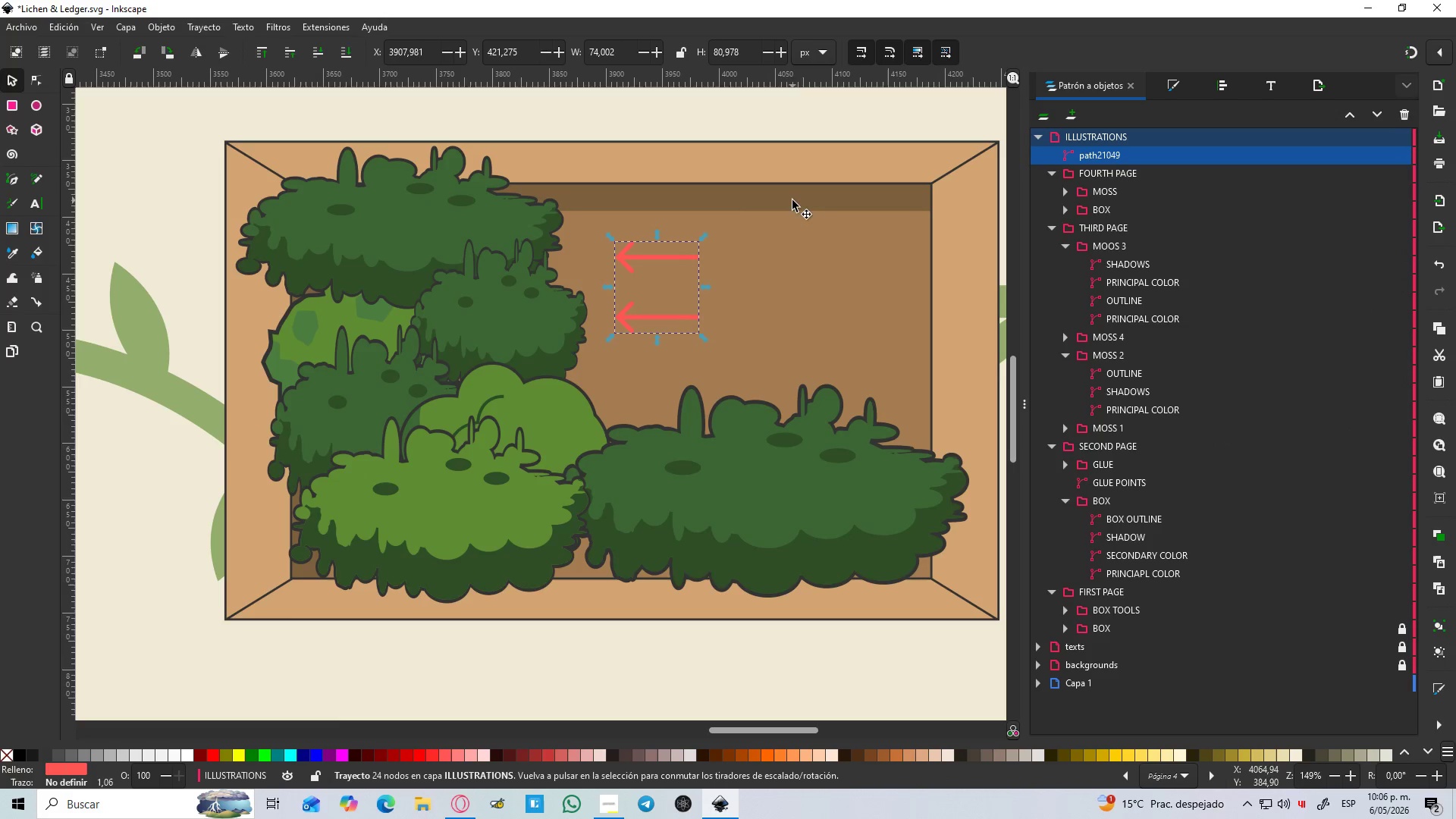 
hold_key(key=ControlLeft, duration=1.11)
scroll: coordinate [763, 223], scroll_direction: down, amount: 1.0
 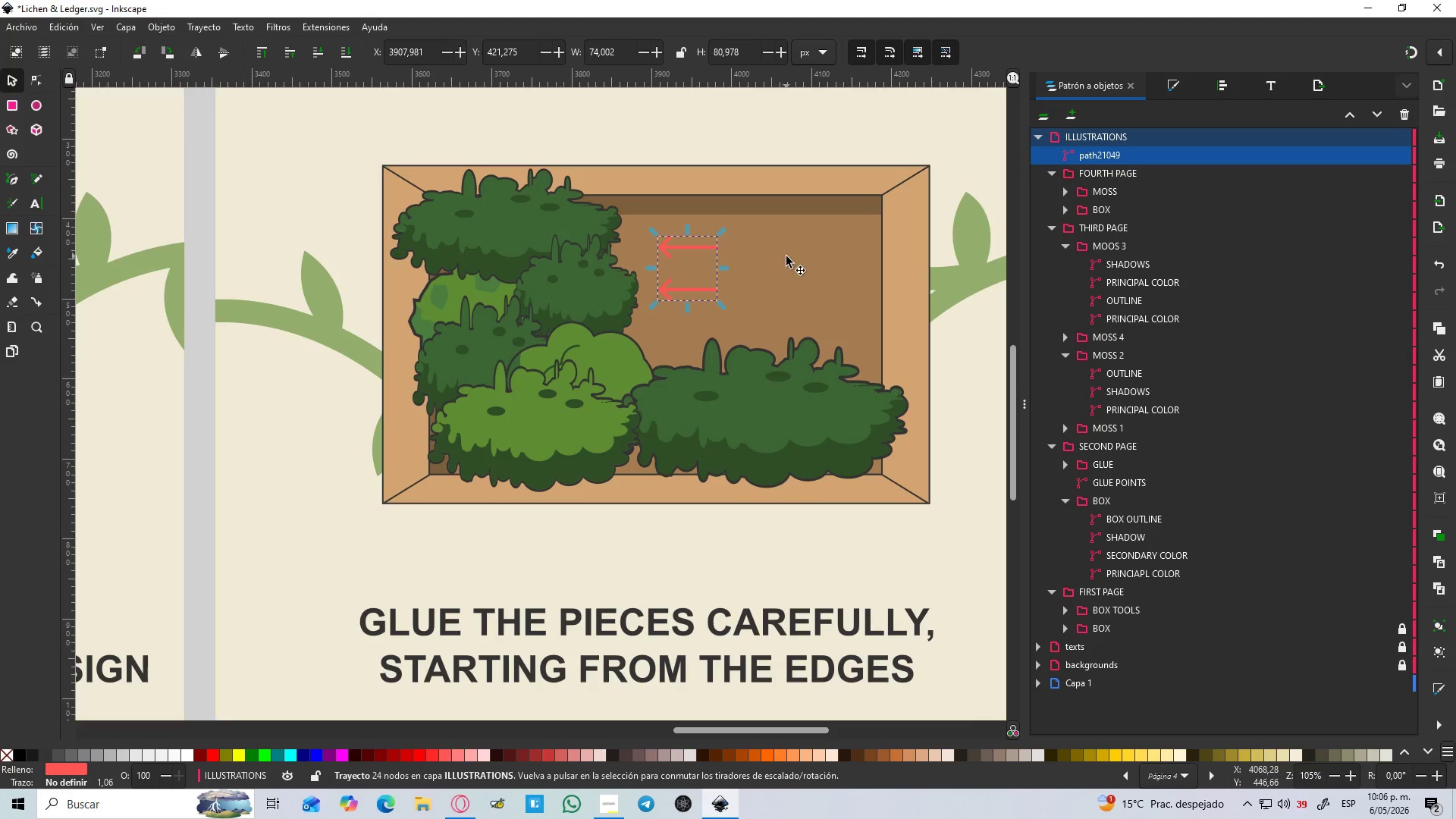 
key(Control+G)
 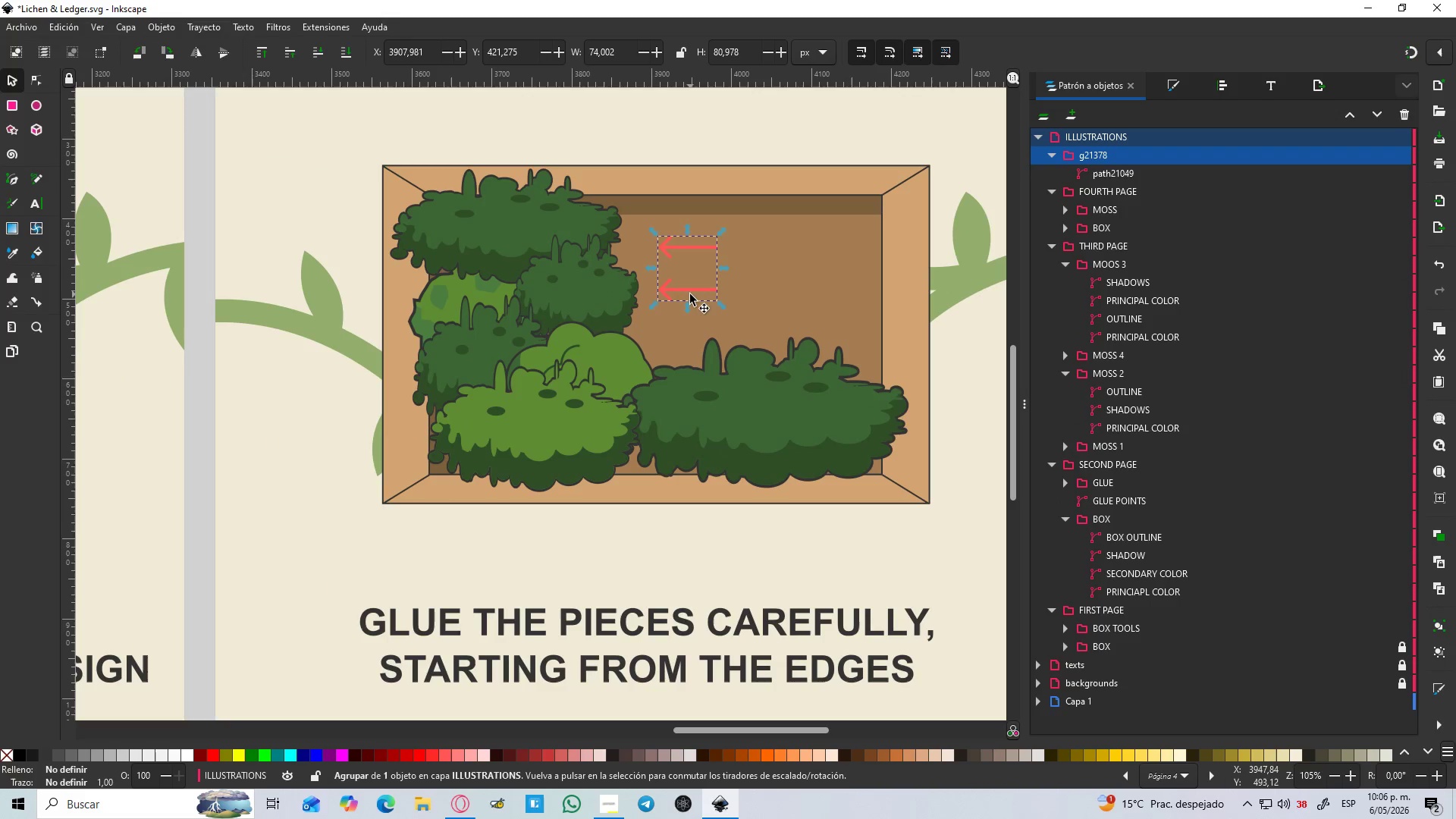 
left_click_drag(start_coordinate=[690, 294], to_coordinate=[766, 287])
 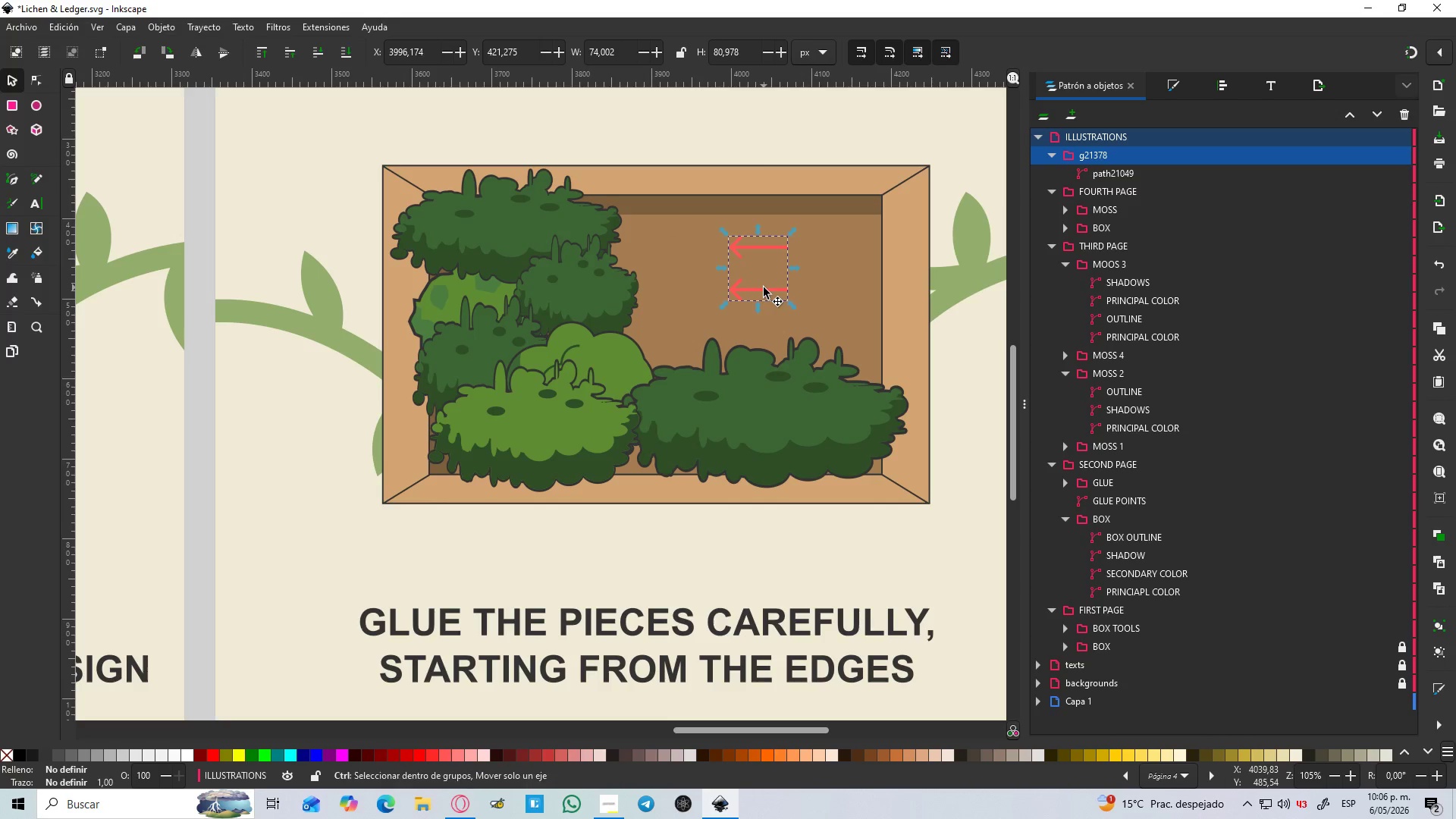 
hold_key(key=ControlLeft, duration=1.5)
 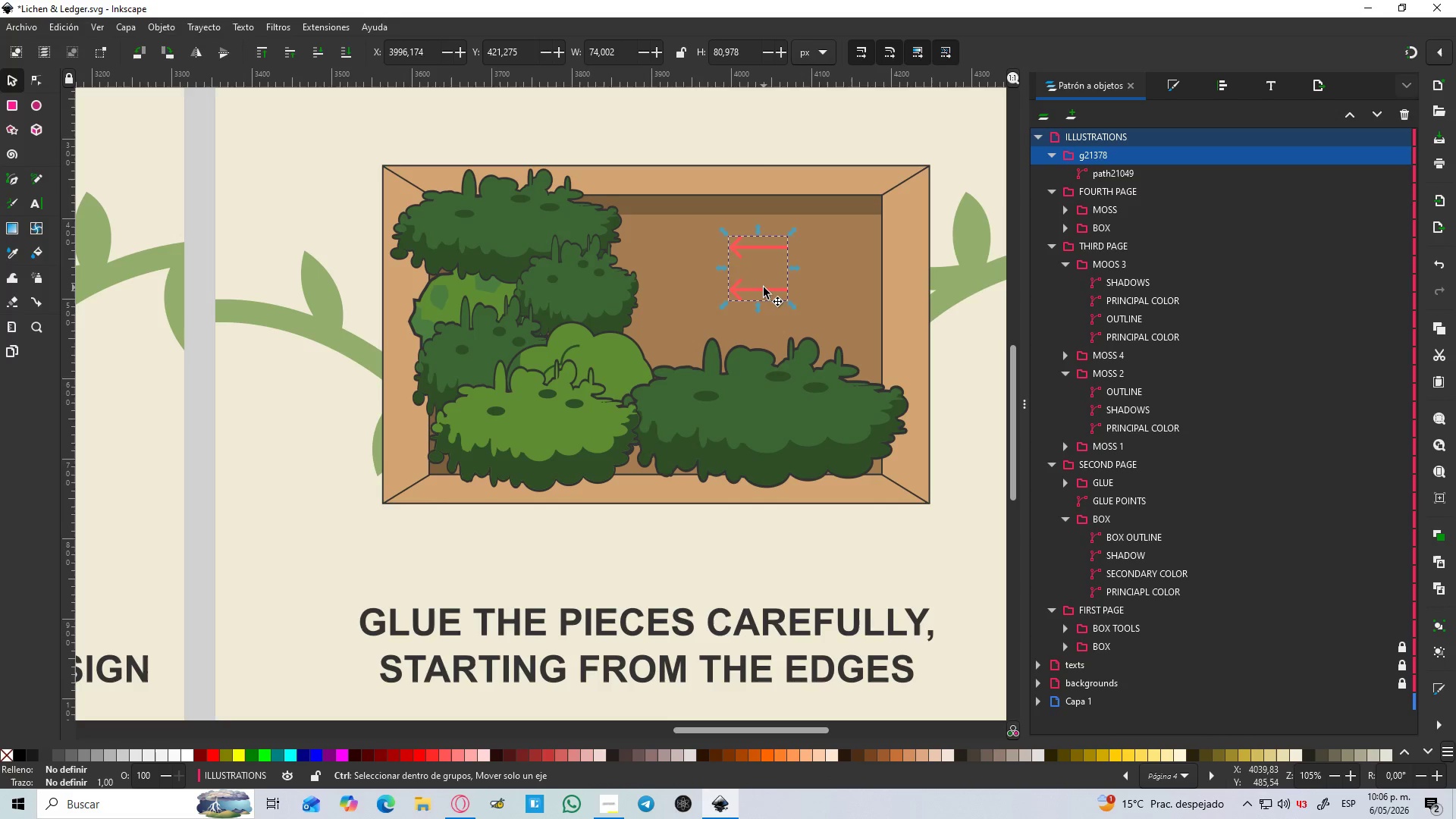 
key(Control+ControlLeft)
 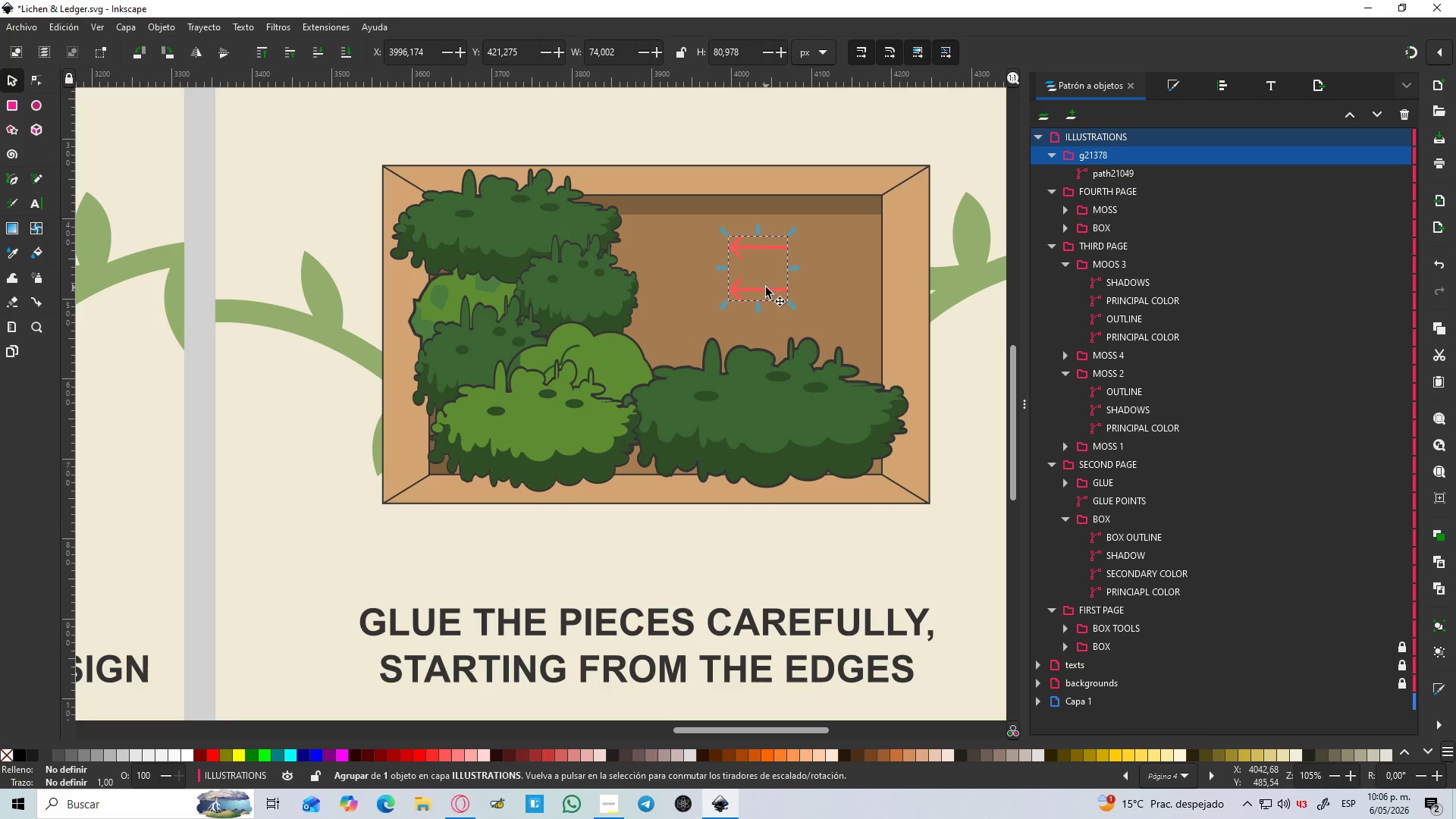 
key(Control+ControlLeft)
 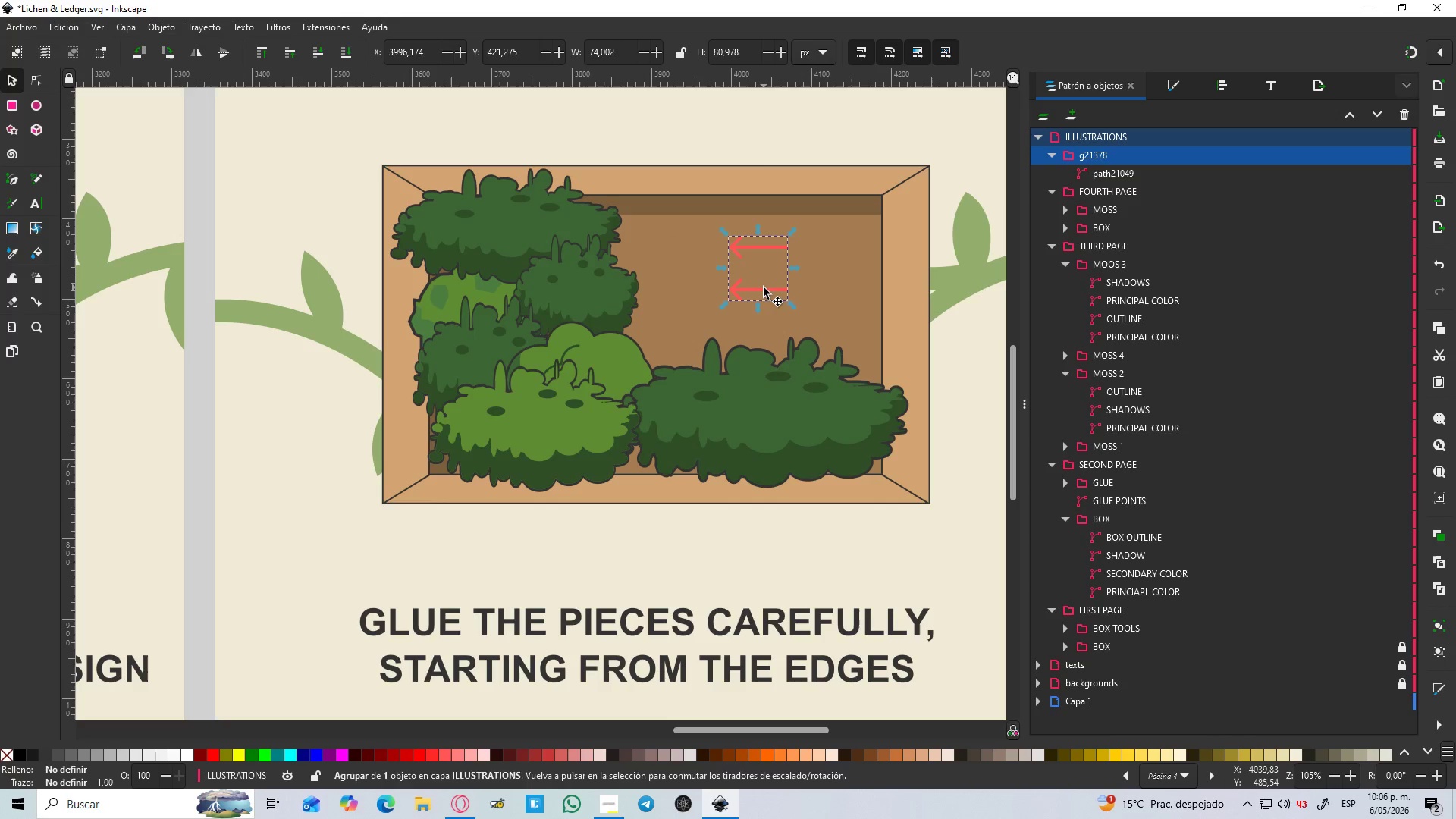 
key(Control+Z)
 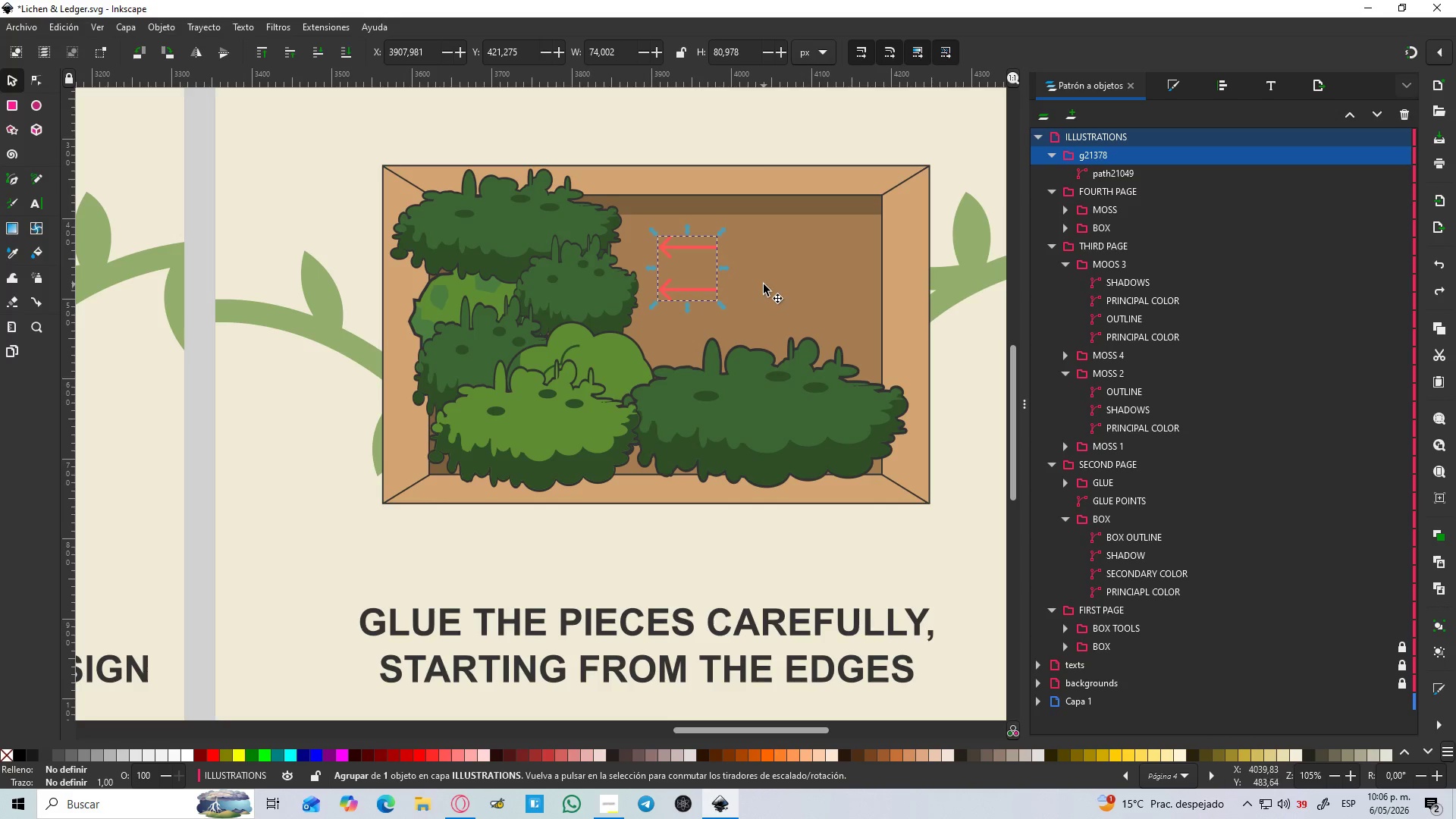 
key(Control+Z)
 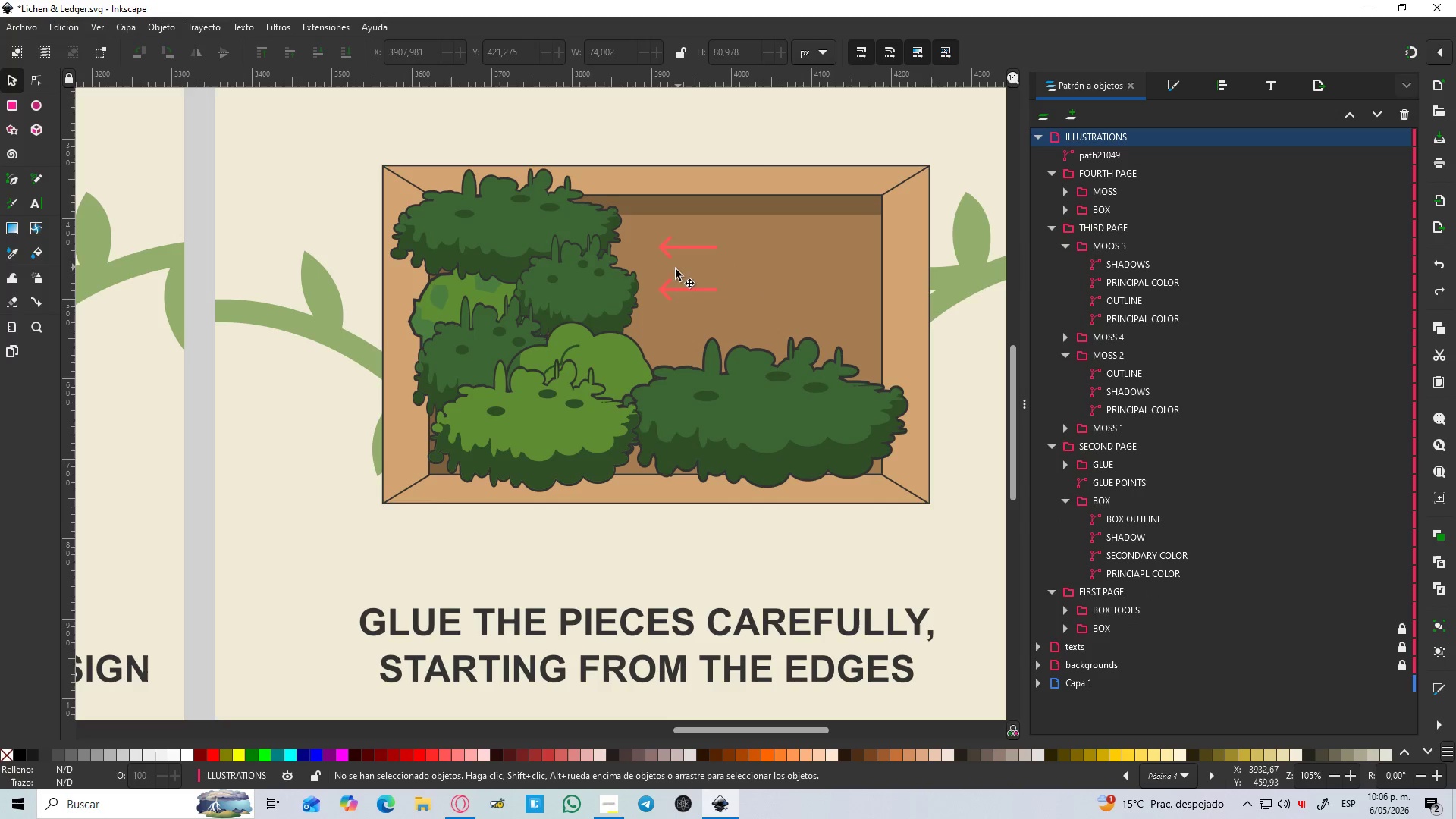 
left_click([676, 290])
 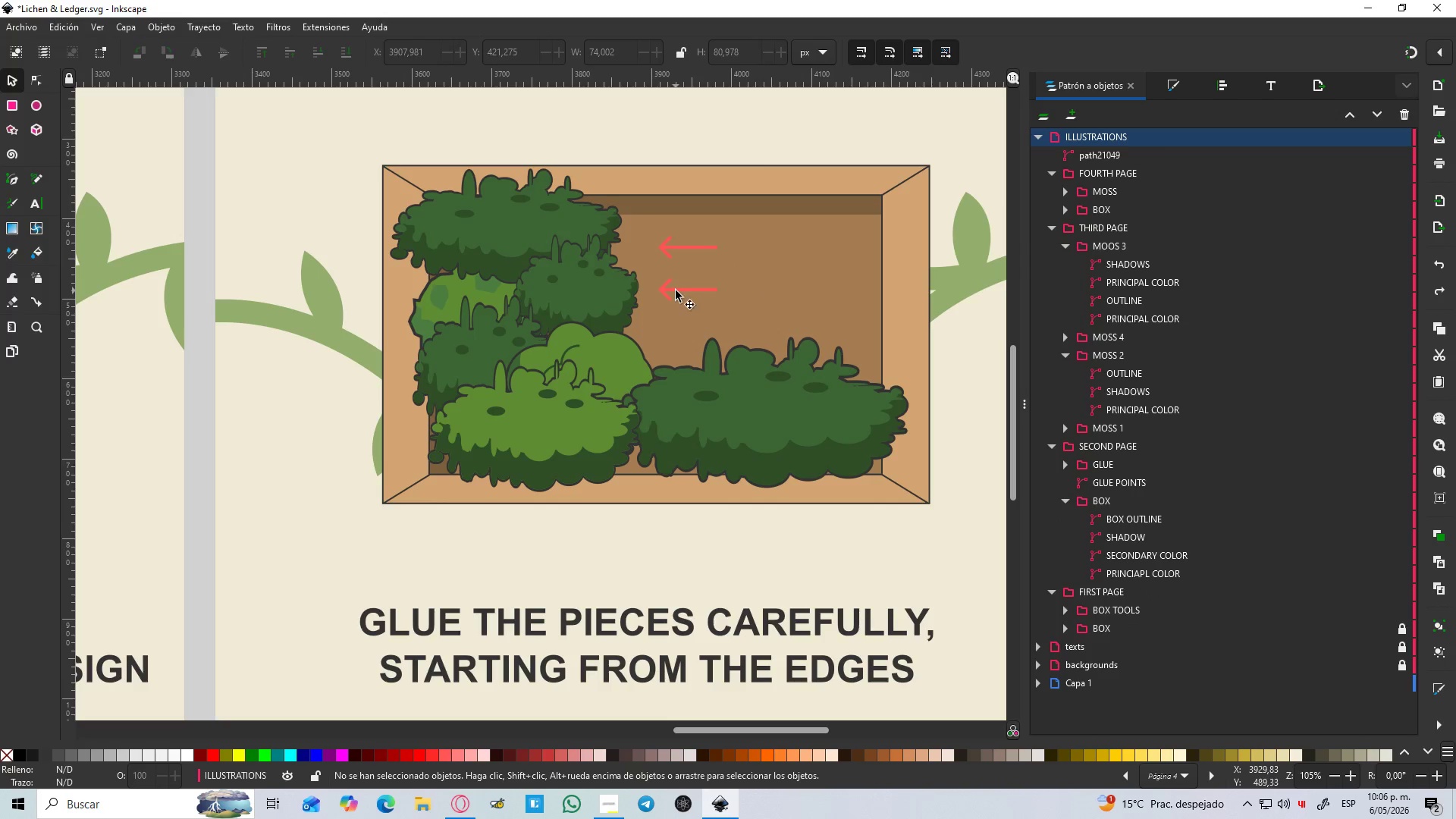 
key(Control+D)
 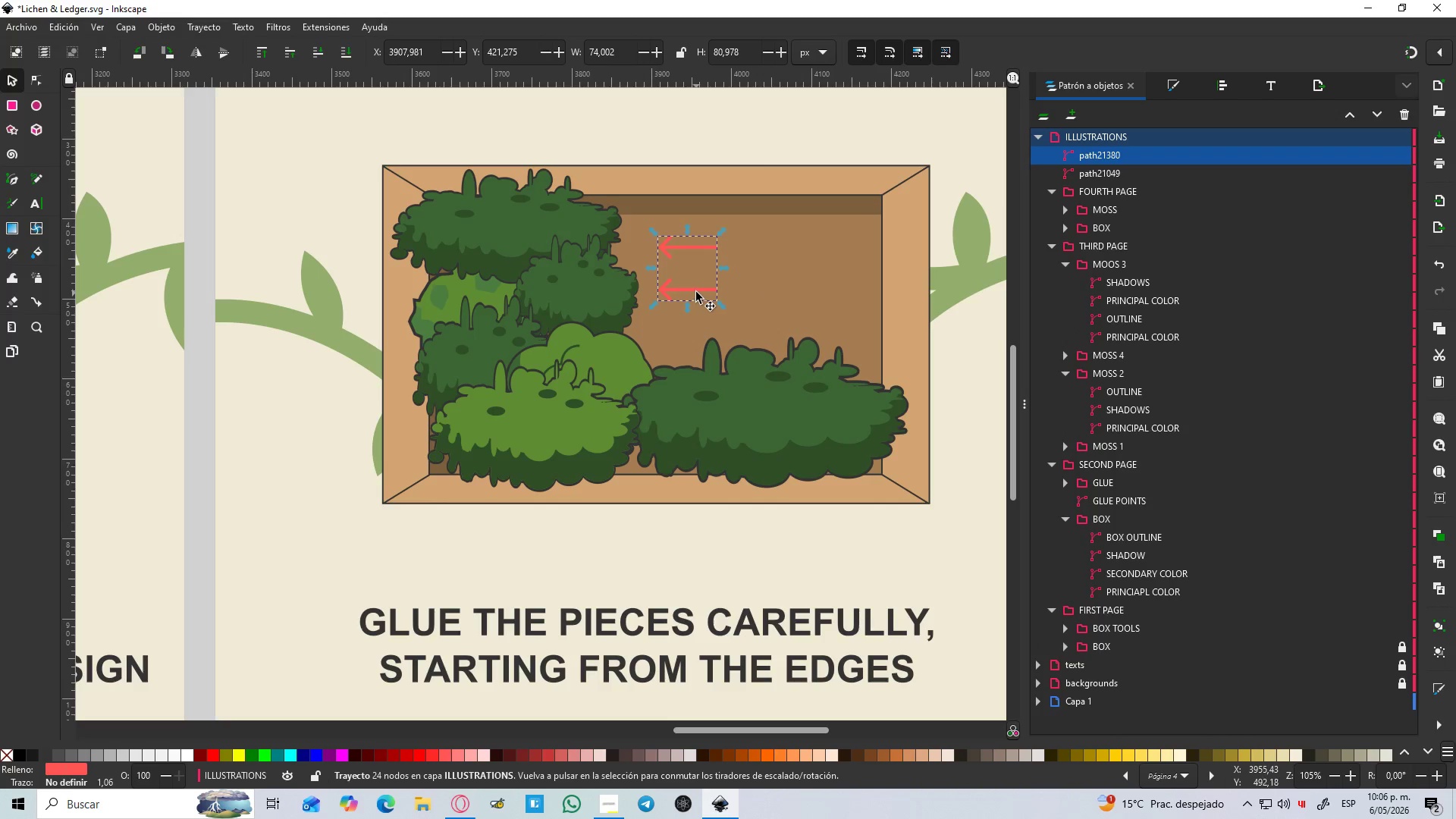 
left_click_drag(start_coordinate=[696, 292], to_coordinate=[811, 303])
 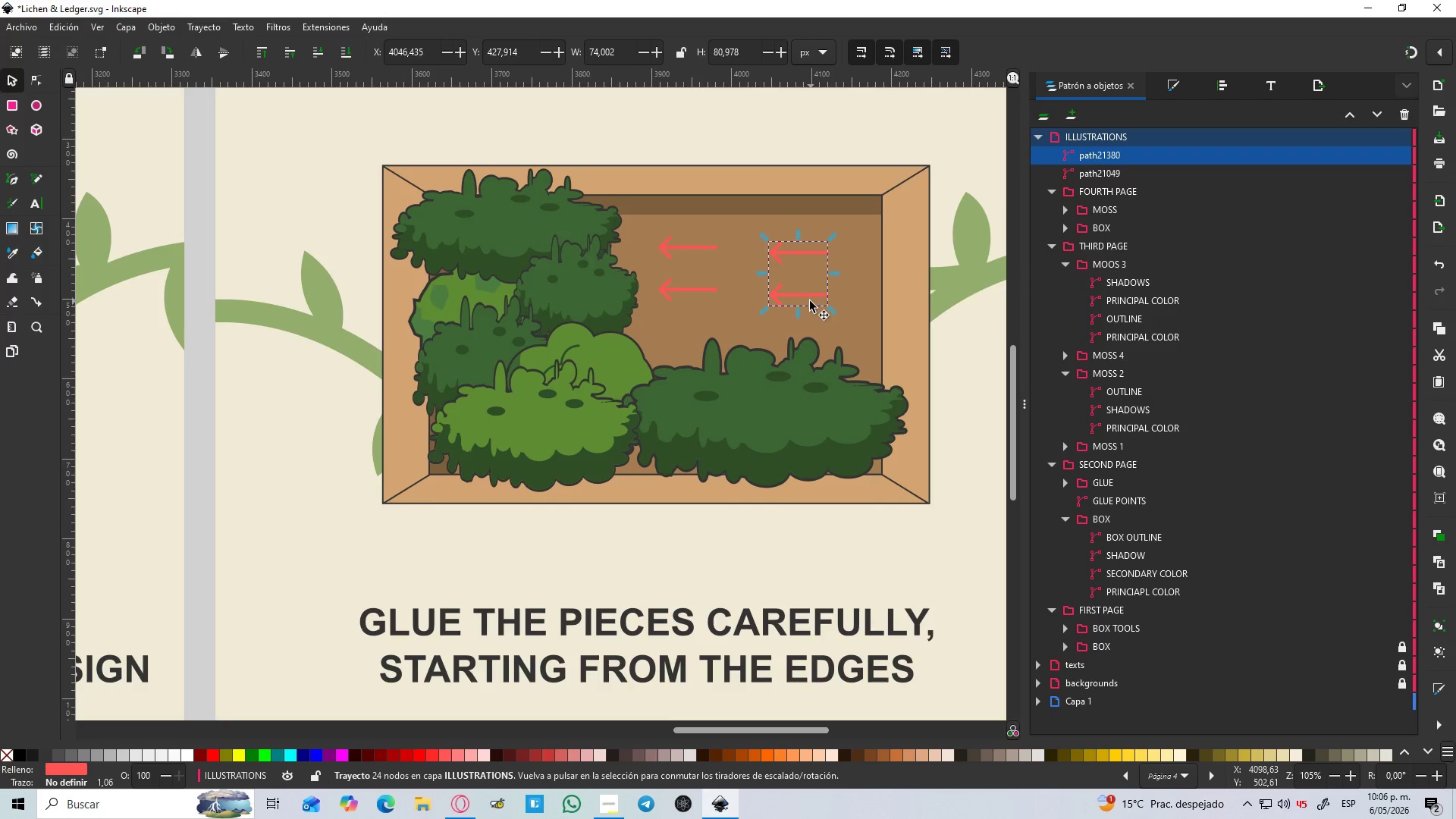 
left_click([810, 301])
 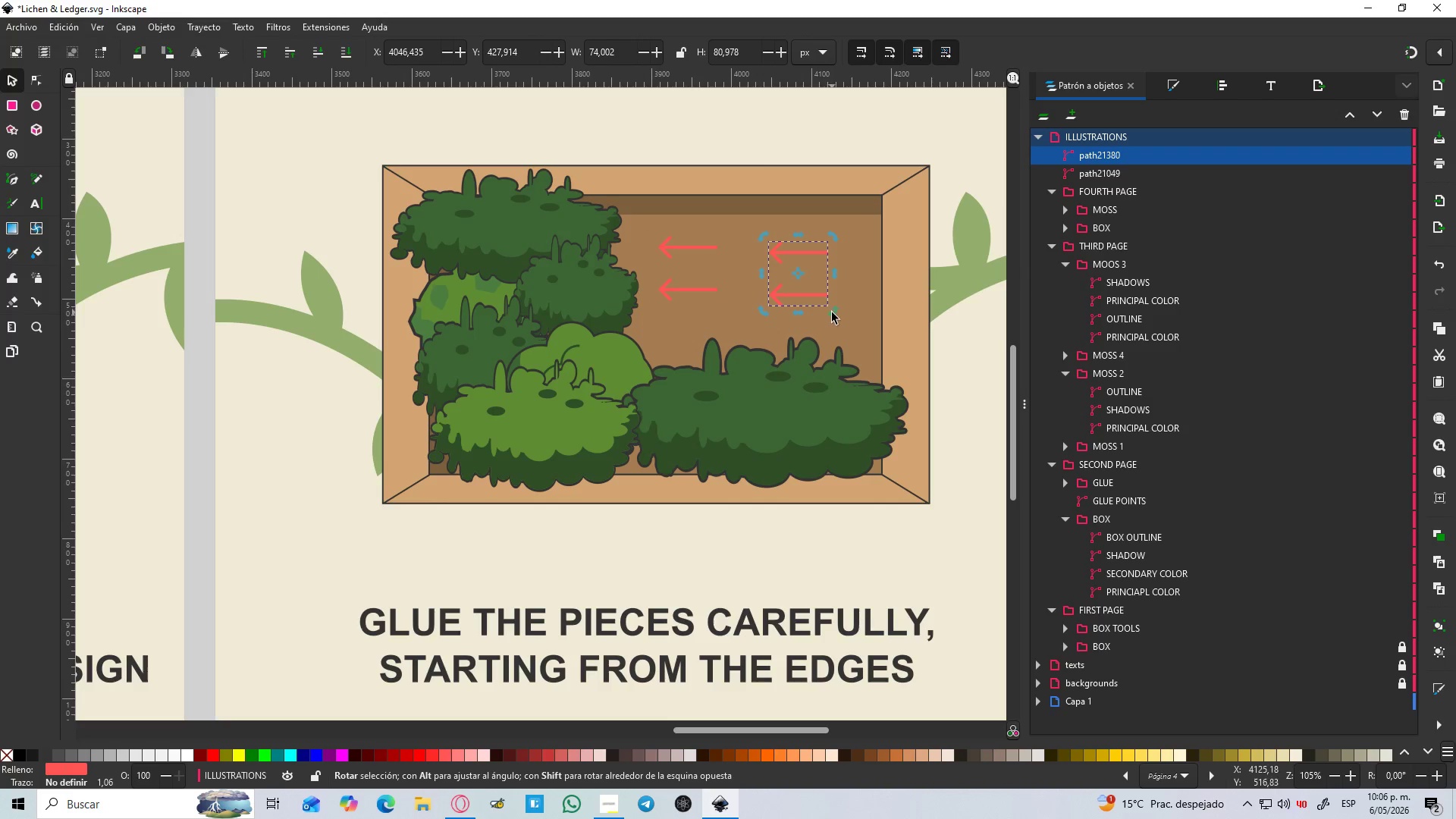 
left_click_drag(start_coordinate=[831, 312], to_coordinate=[852, 246])
 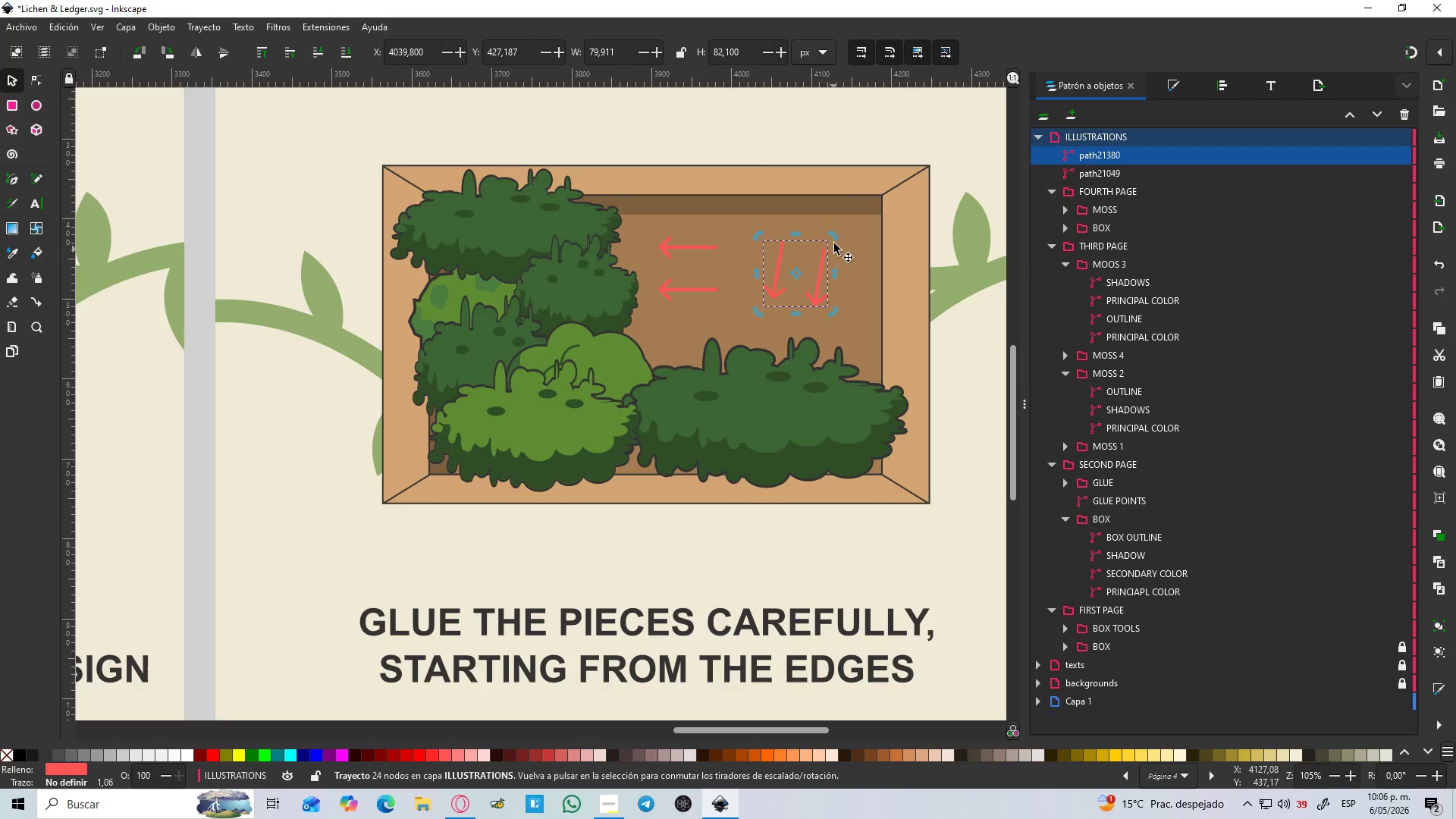 
left_click_drag(start_coordinate=[835, 238], to_coordinate=[832, 232])
 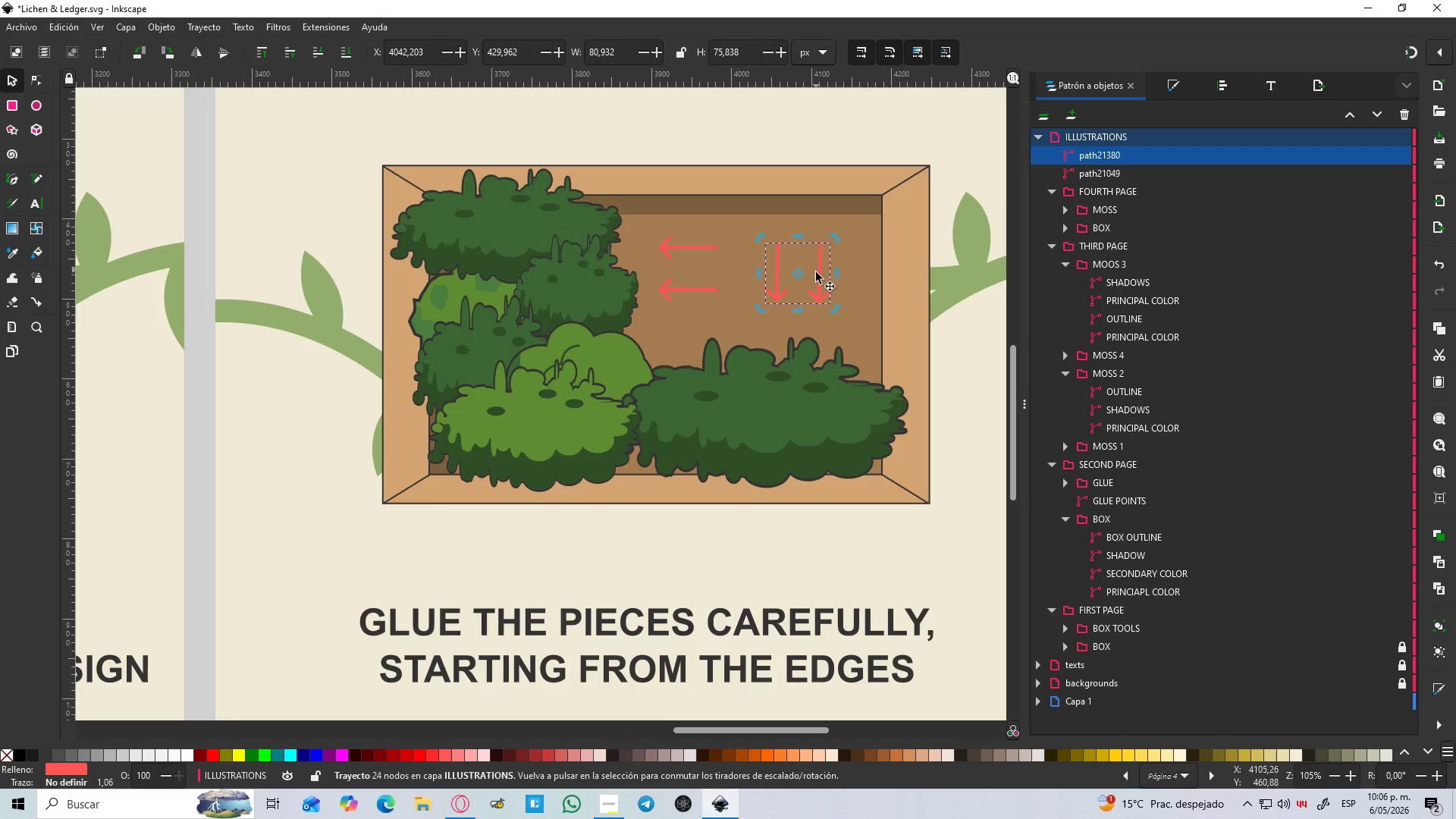 
left_click_drag(start_coordinate=[816, 274], to_coordinate=[795, 329])
 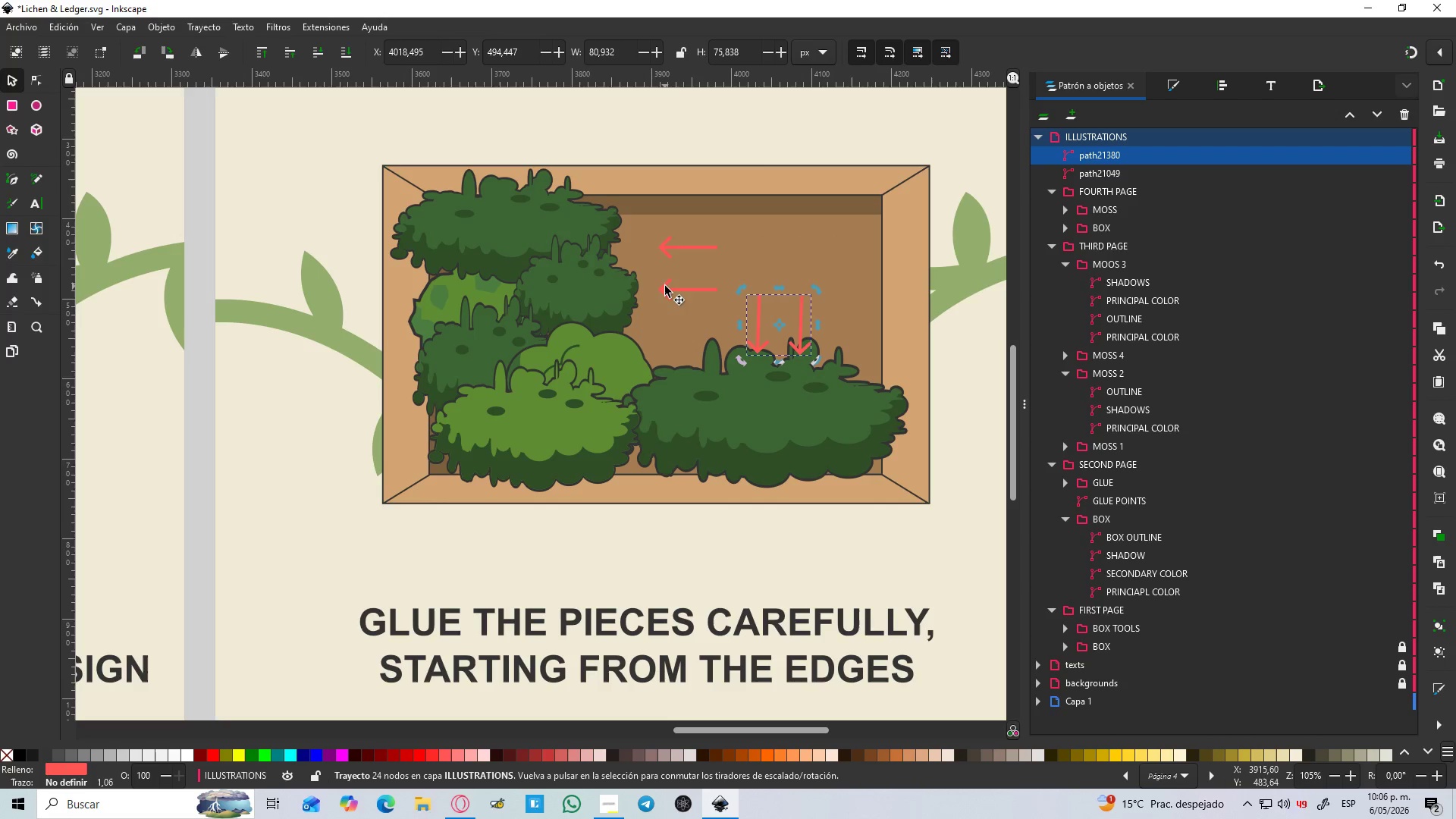 
left_click([670, 289])
 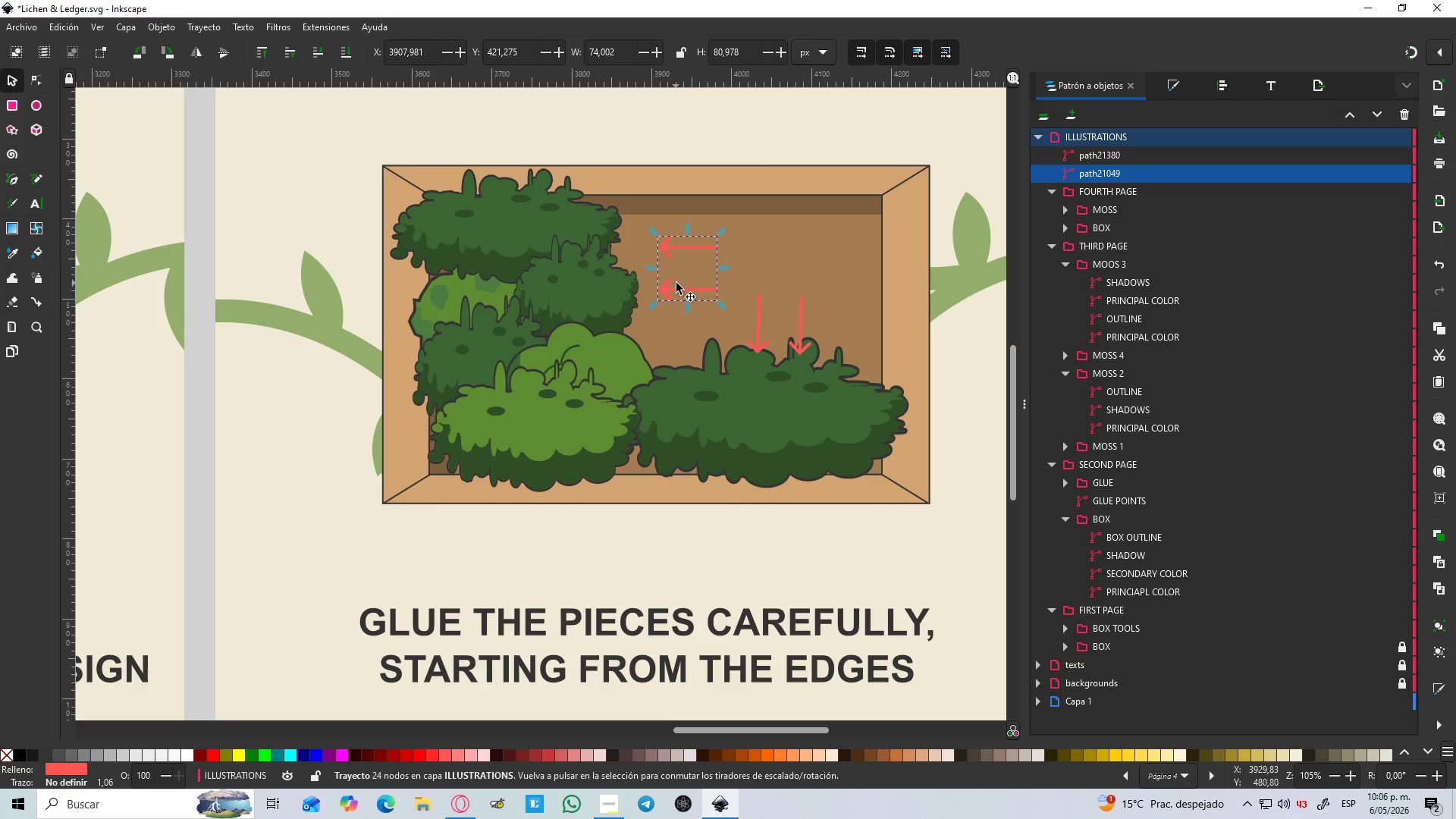 
left_click_drag(start_coordinate=[678, 291], to_coordinate=[680, 281])
 